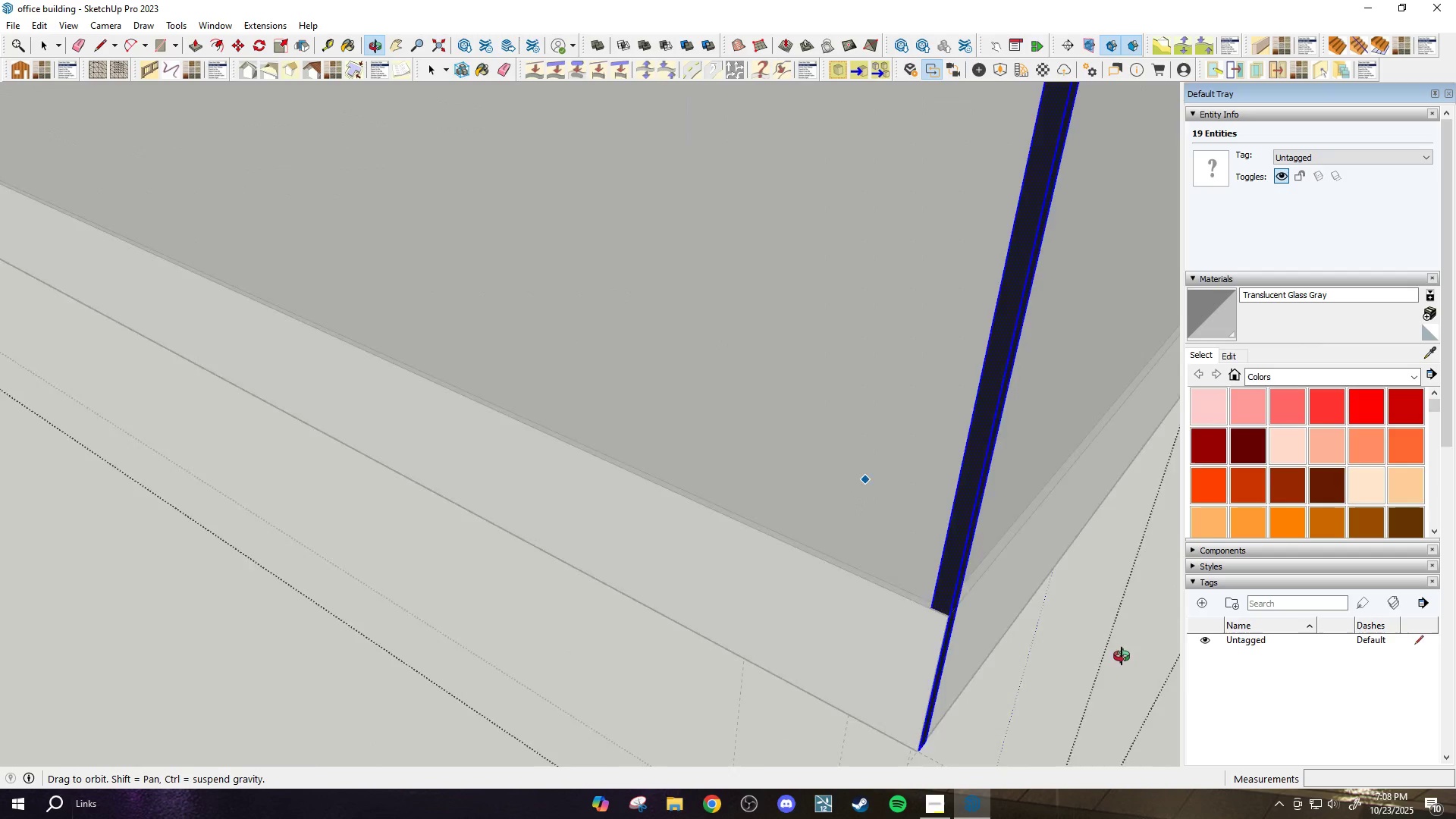 
scroll: coordinate [908, 669], scroll_direction: up, amount: 5.0
 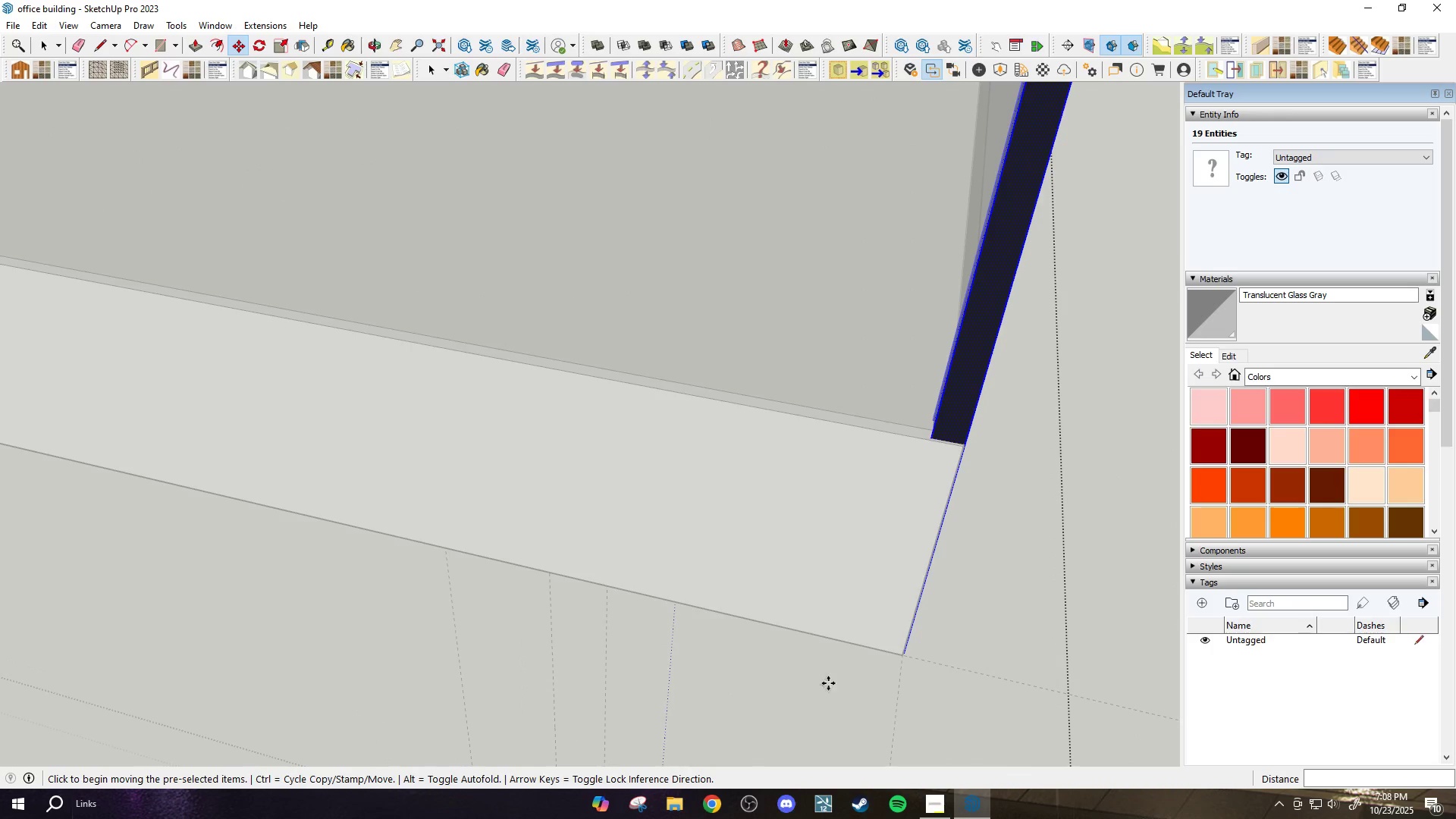 
left_click([826, 684])
 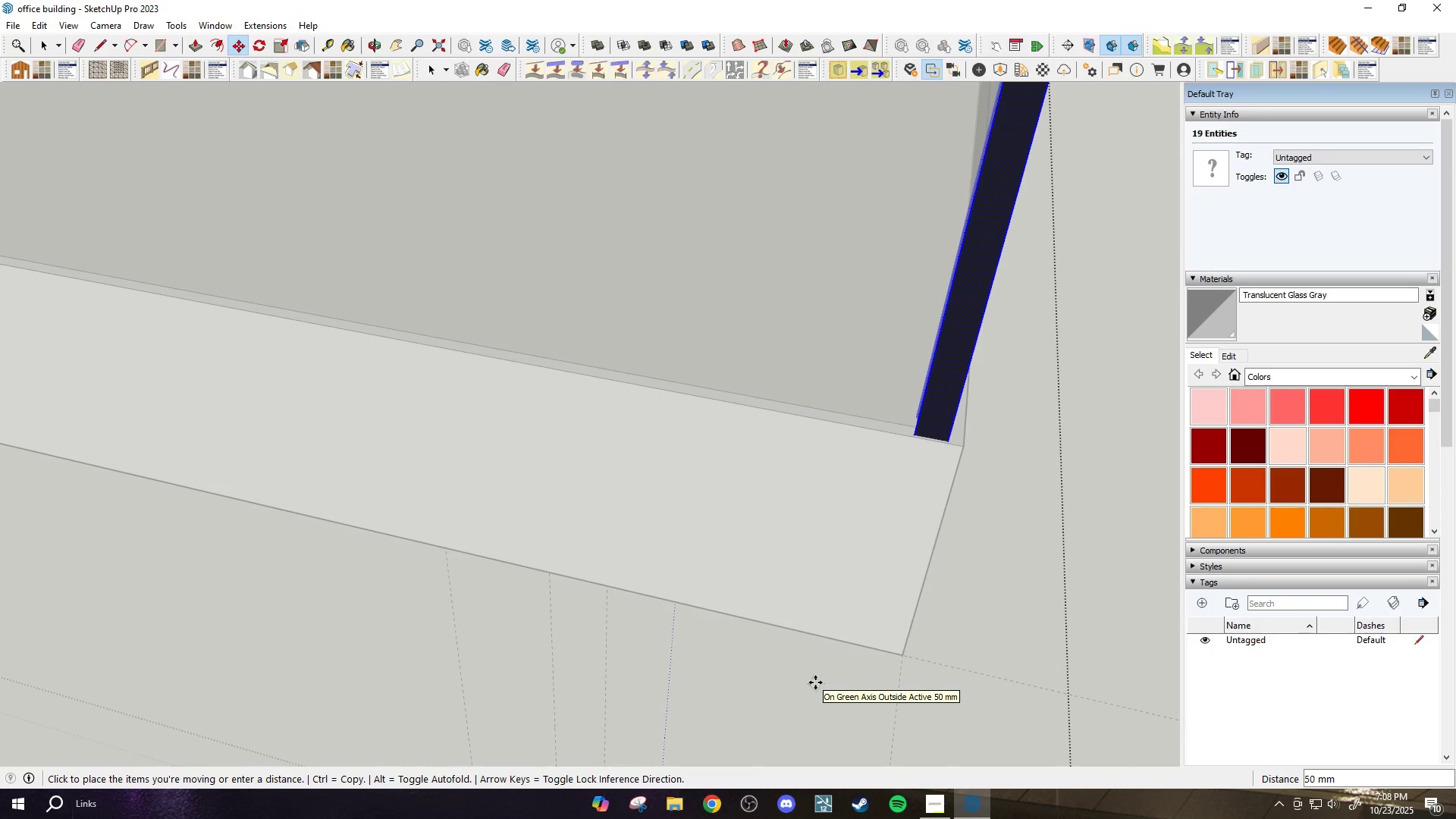 
left_click([815, 682])
 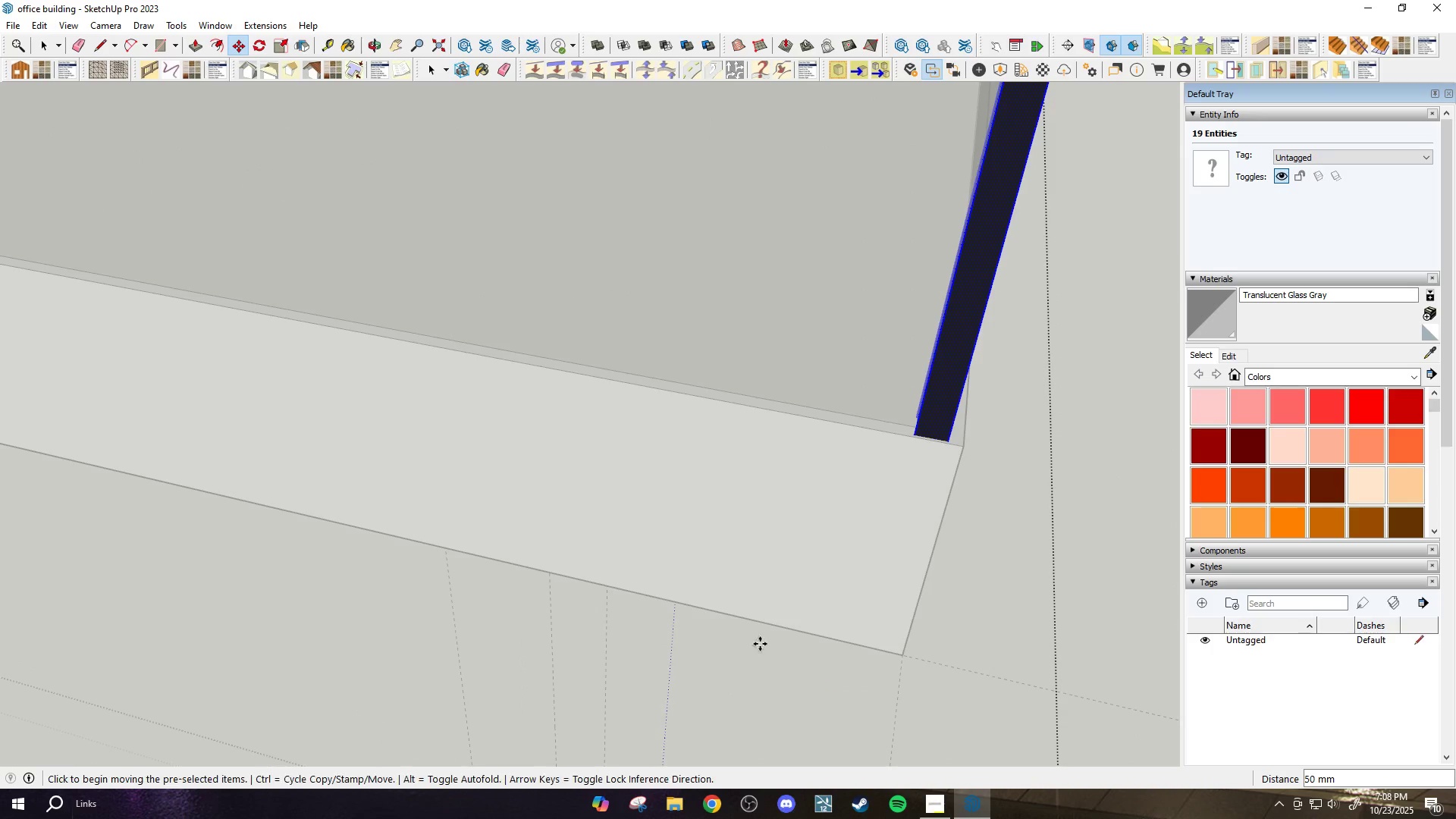 
scroll: coordinate [775, 595], scroll_direction: down, amount: 20.0
 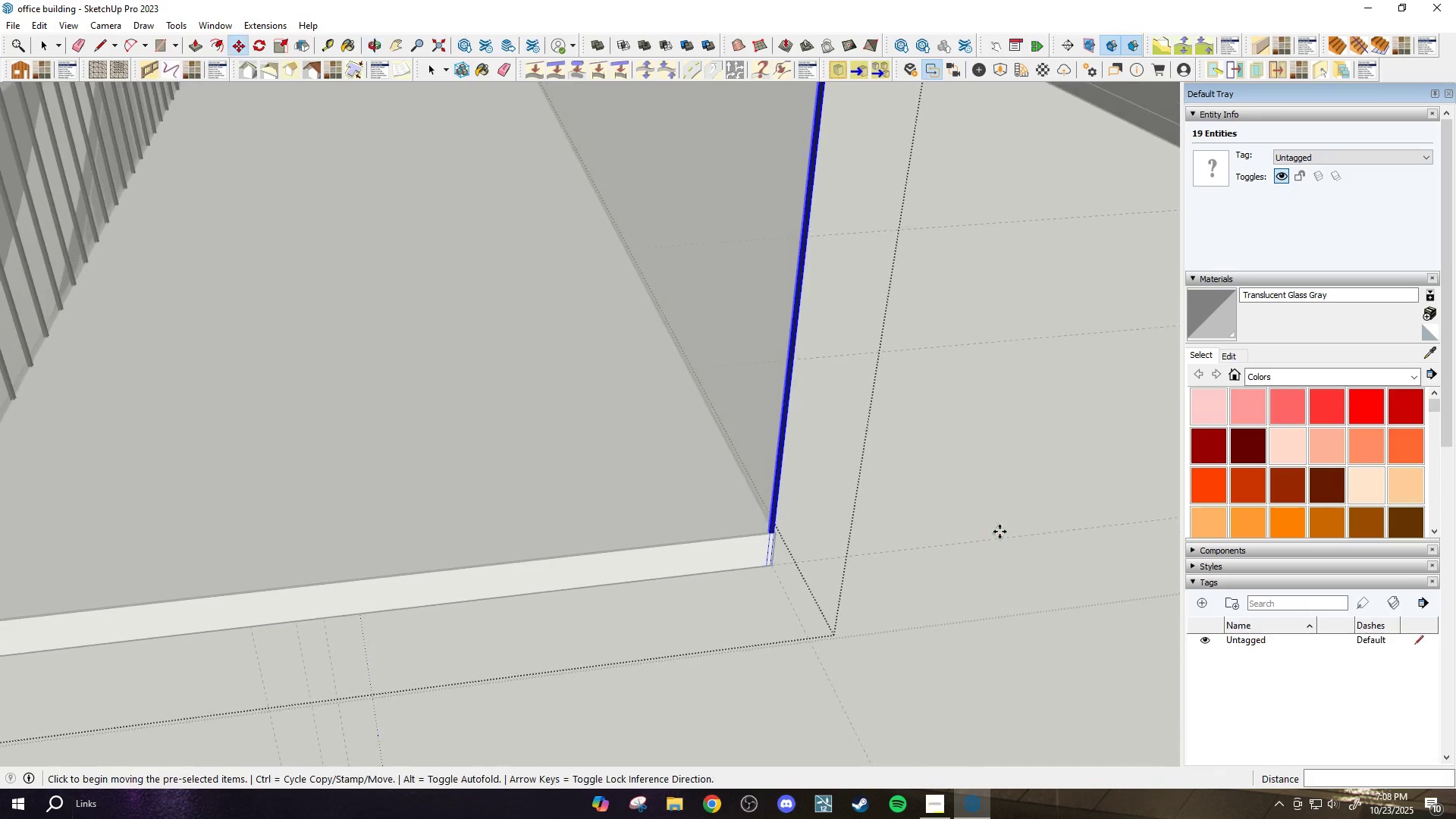 
scroll: coordinate [260, 570], scroll_direction: up, amount: 5.0
 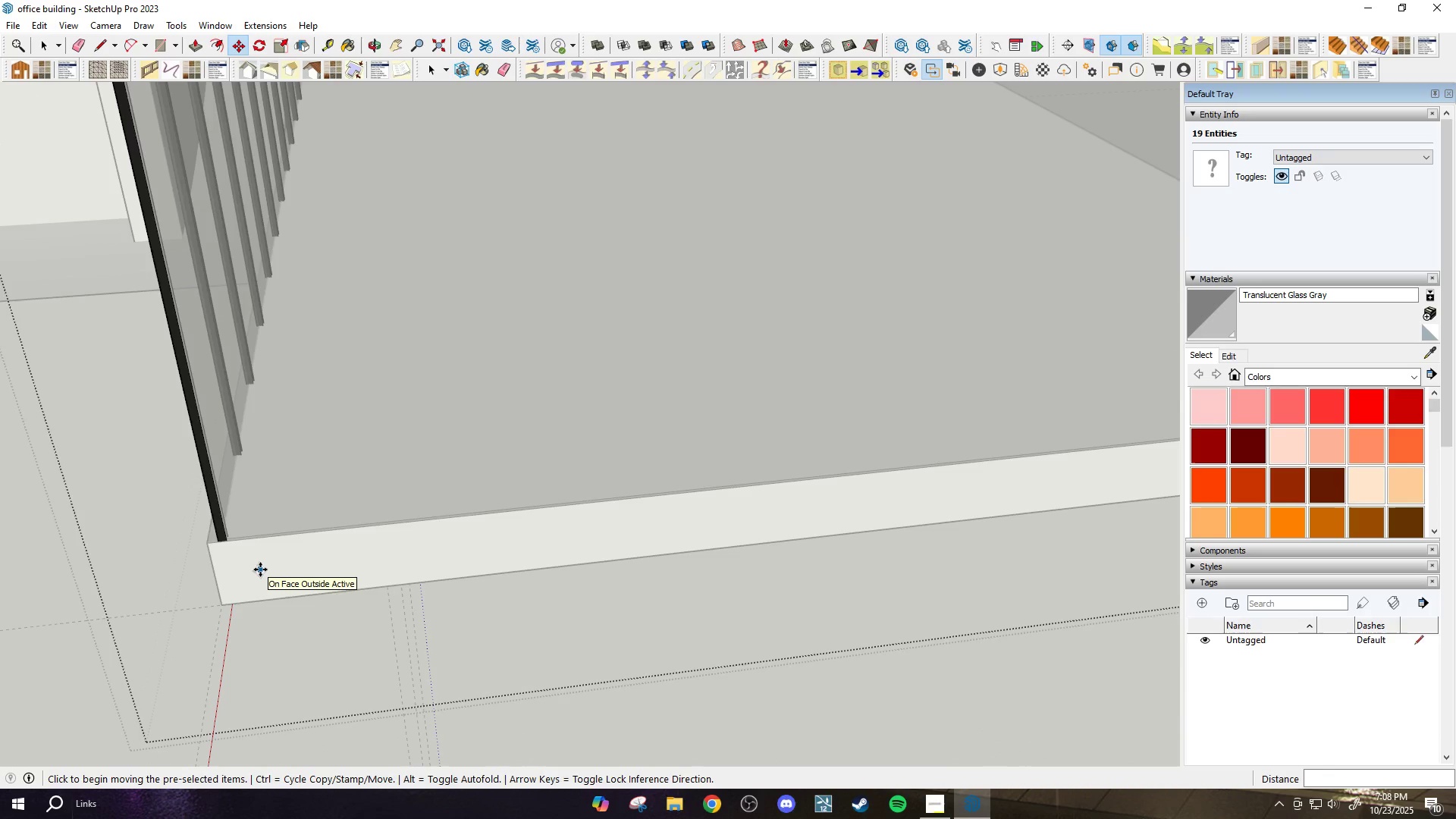 
key(Period)
 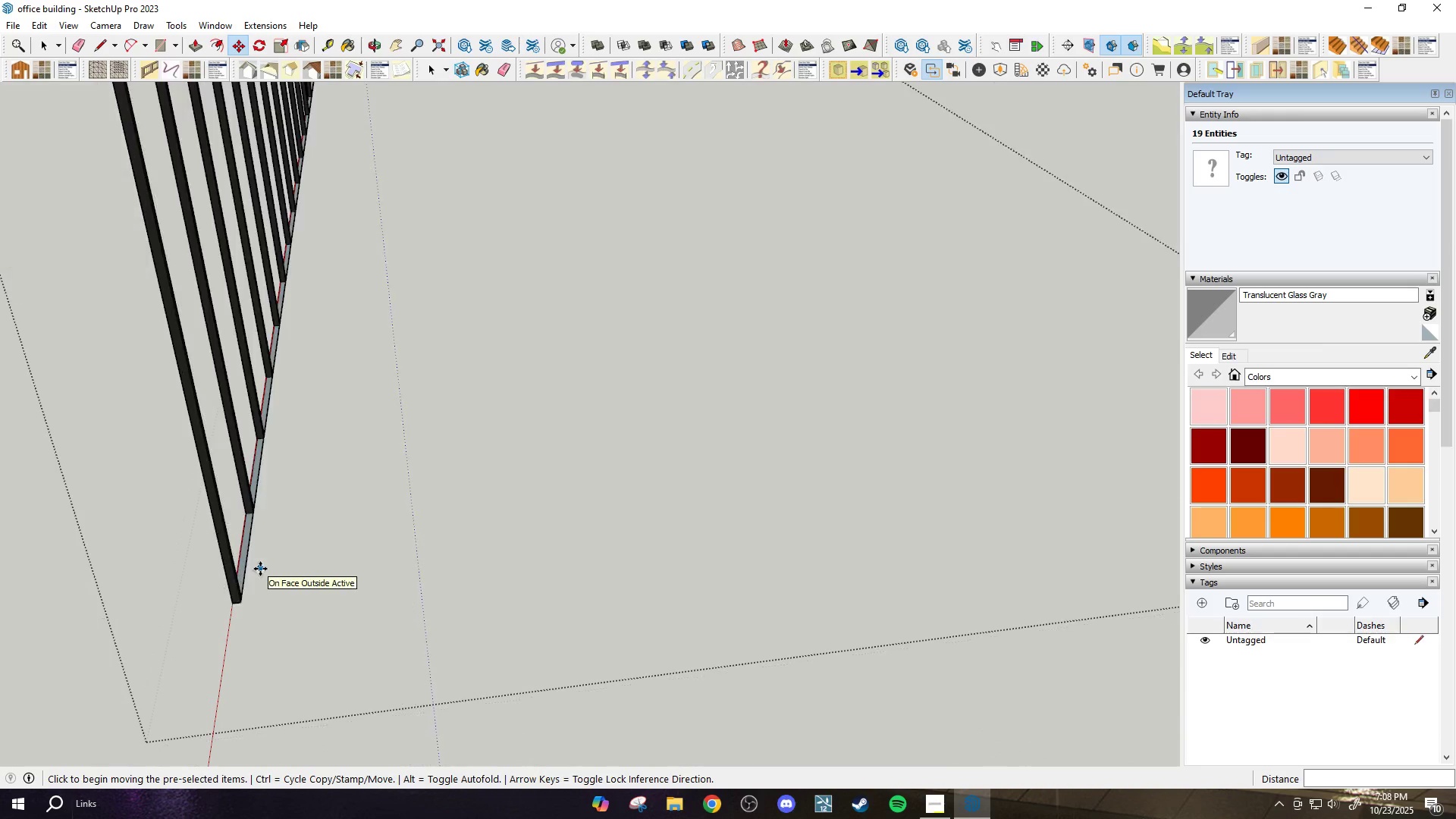 
key(Slash)
 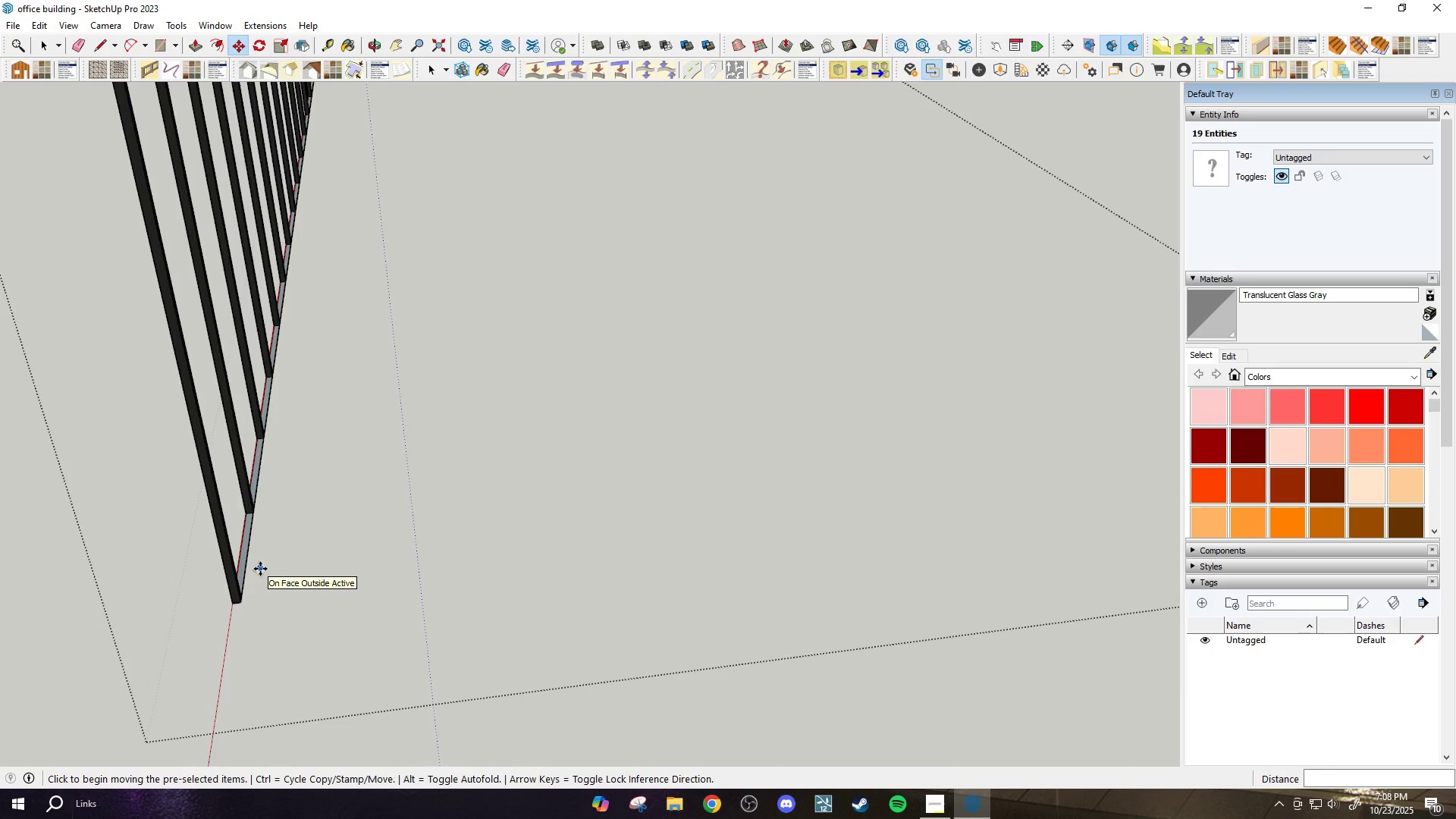 
scroll: coordinate [213, 587], scroll_direction: up, amount: 6.0
 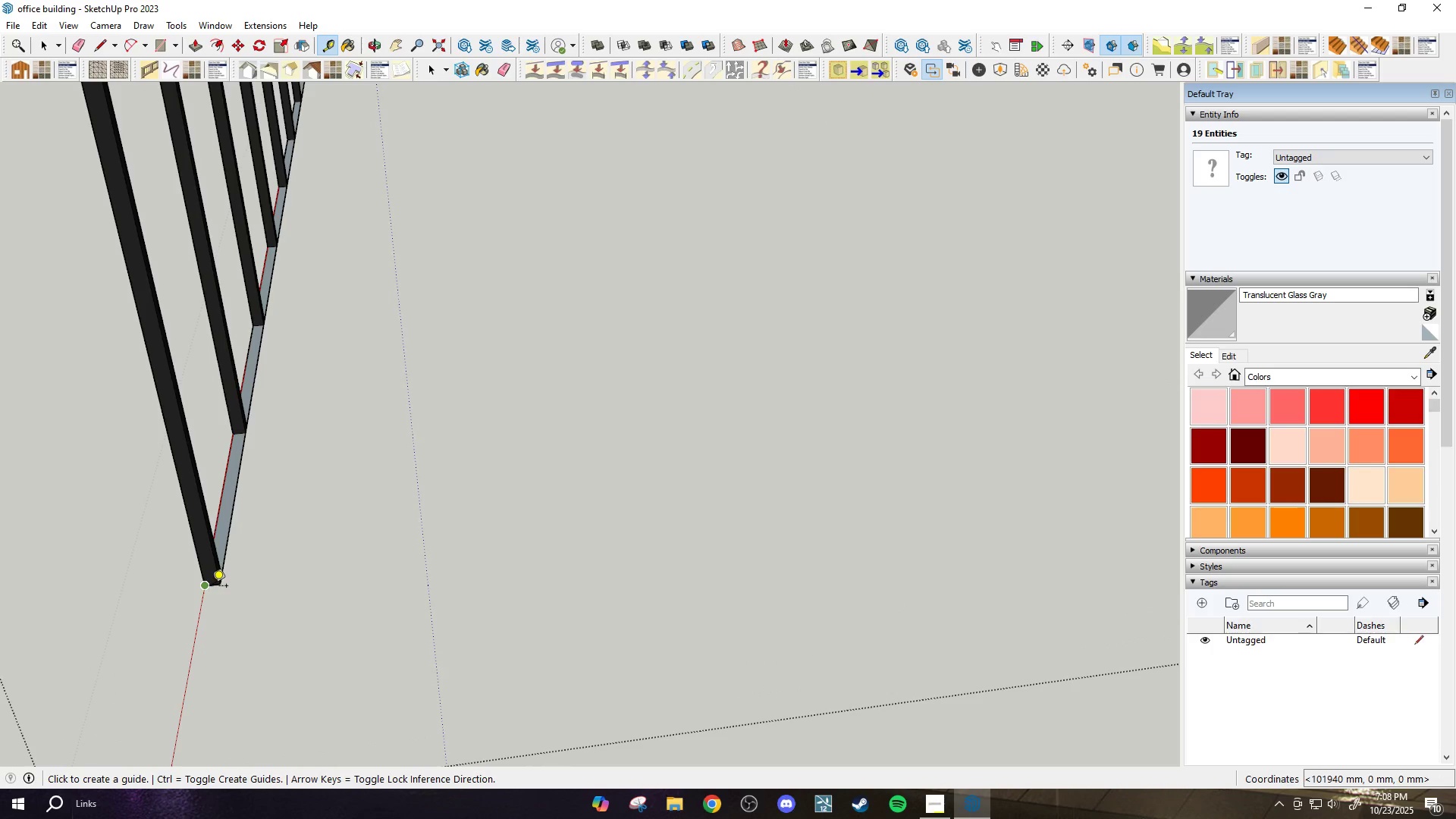 
key(T)
 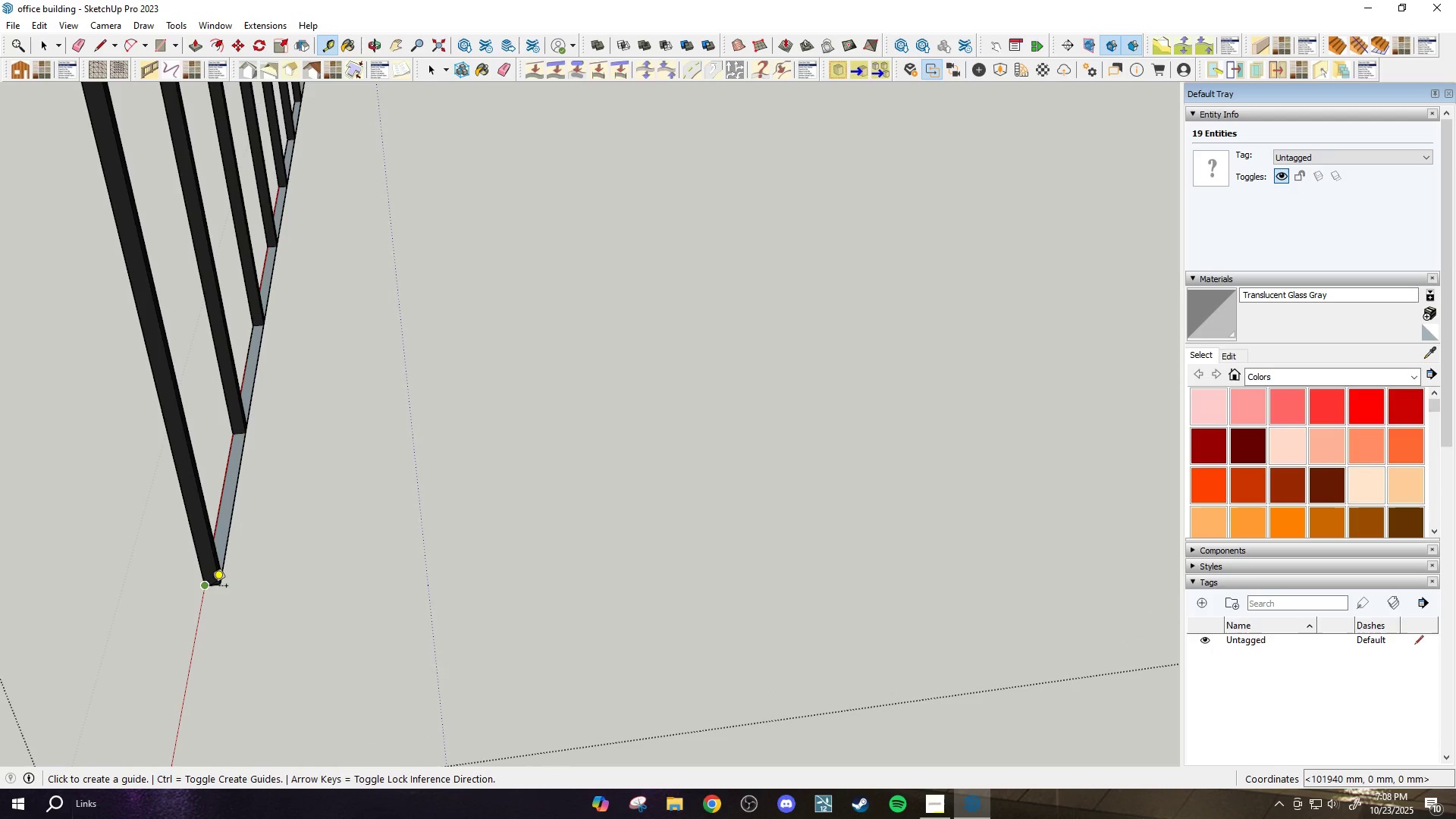 
scroll: coordinate [215, 585], scroll_direction: up, amount: 8.0
 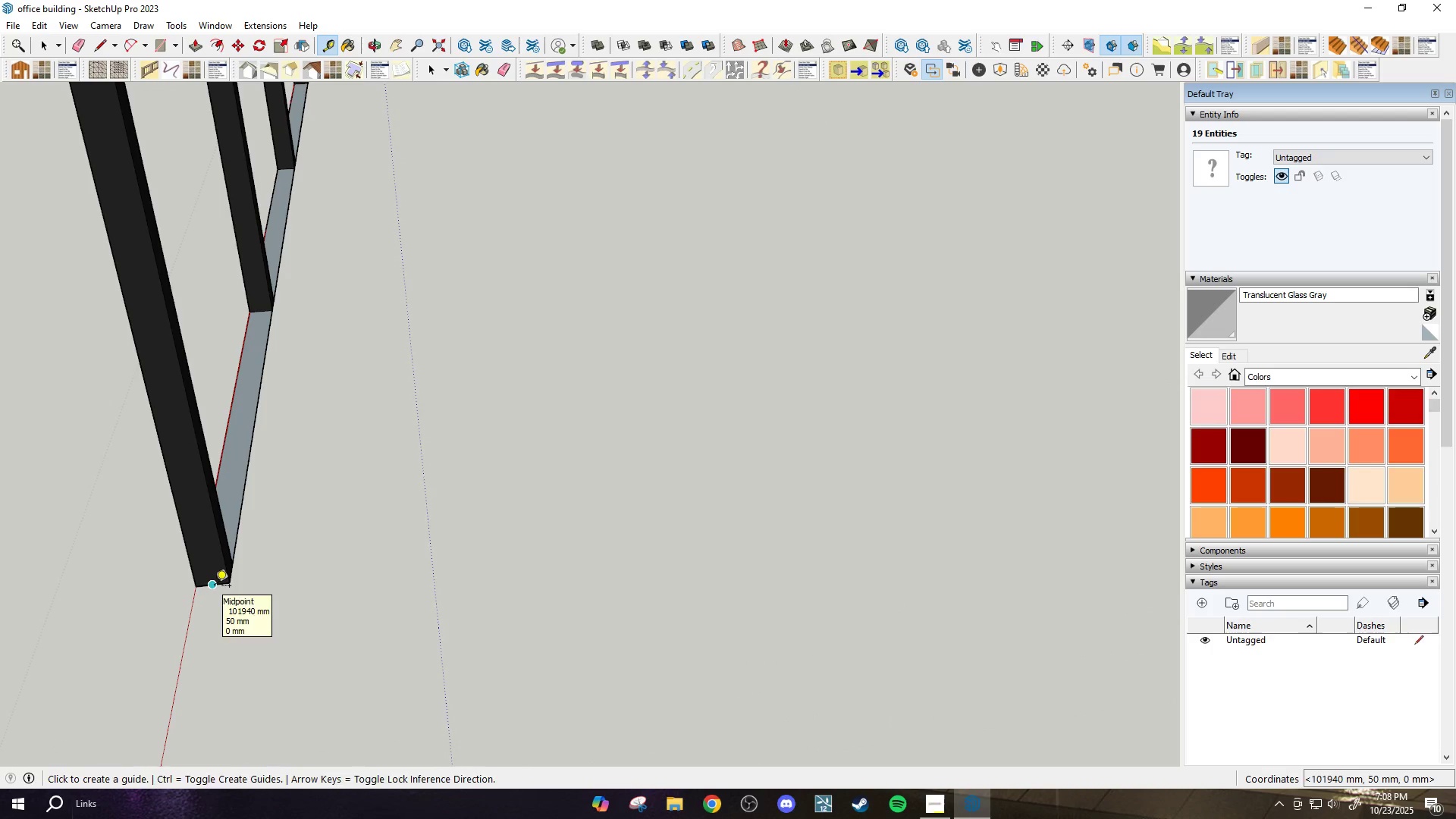 
left_click_drag(start_coordinate=[215, 587], to_coordinate=[215, 594])
 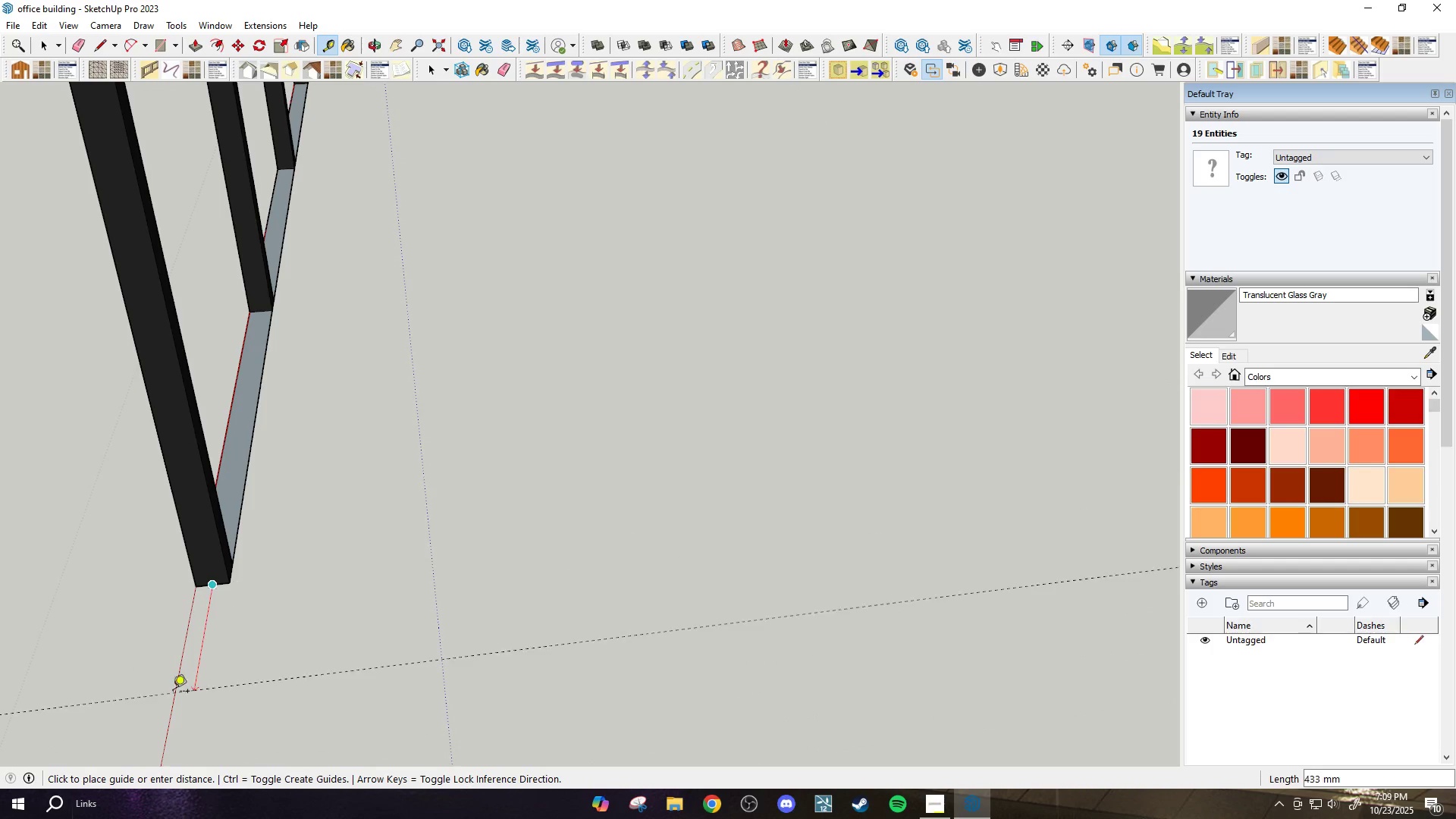 
scroll: coordinate [422, 662], scroll_direction: down, amount: 26.0
 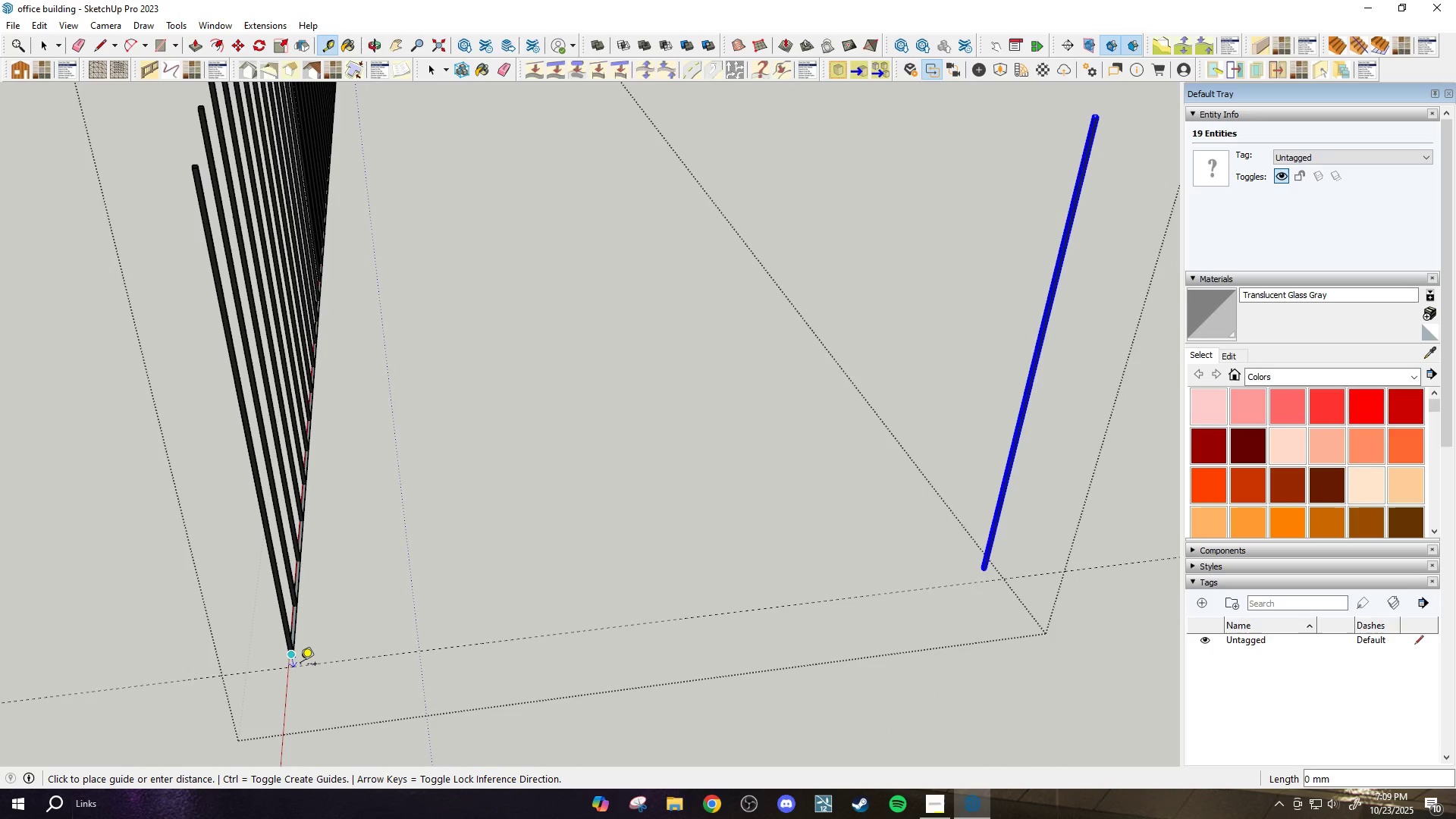 
scroll: coordinate [293, 654], scroll_direction: up, amount: 3.0
 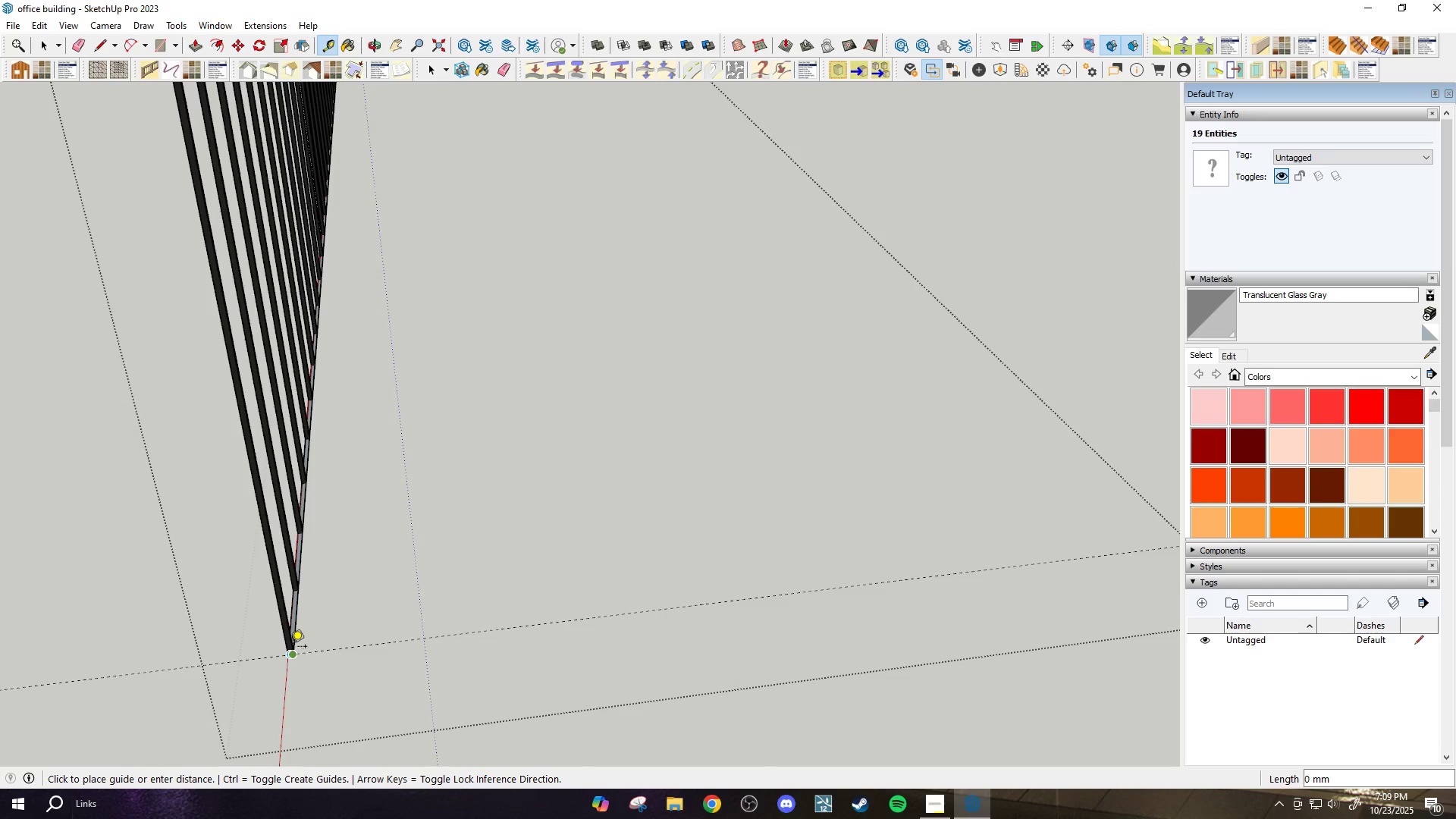 
key(L)
 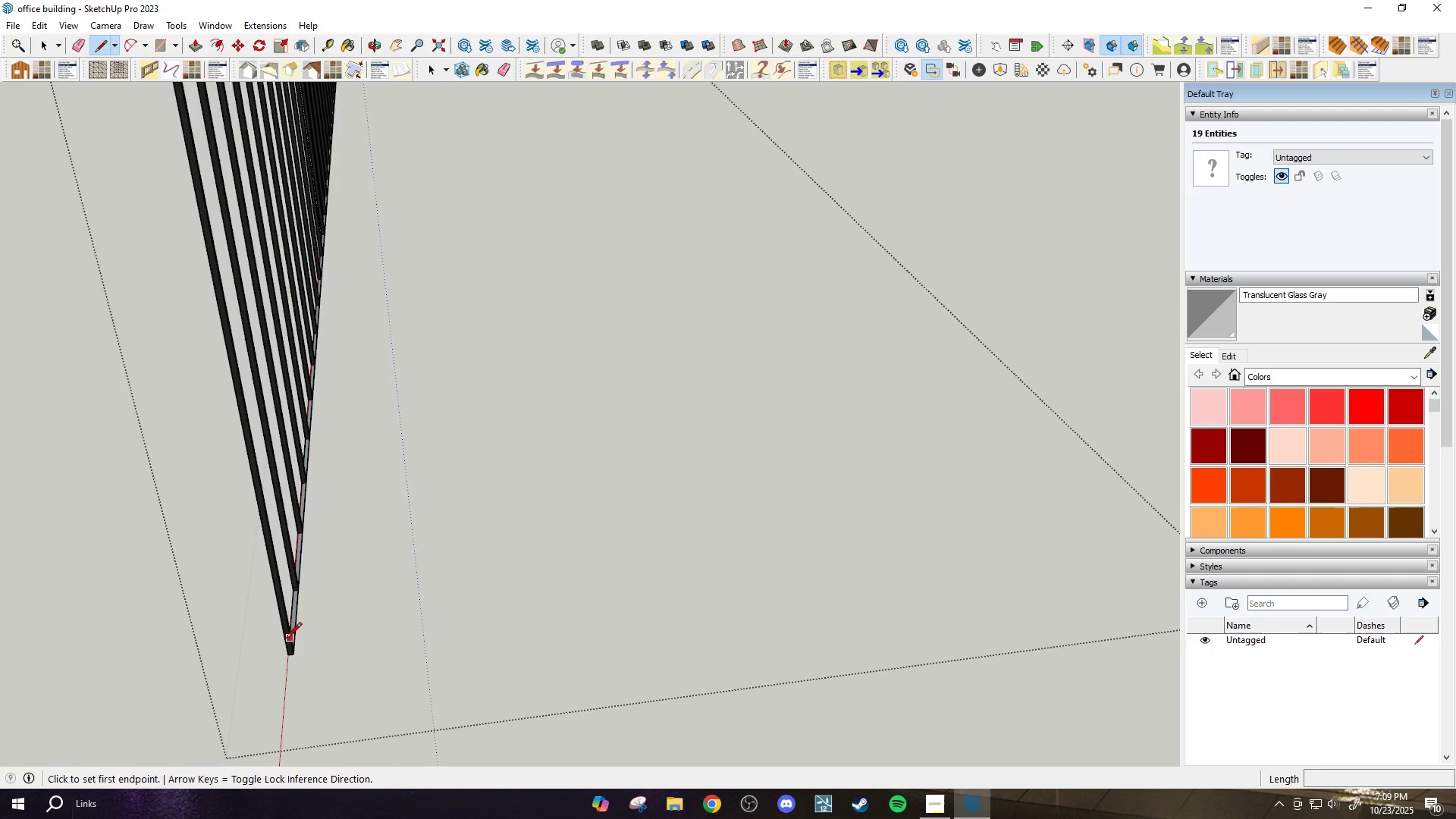 
scroll: coordinate [300, 669], scroll_direction: up, amount: 14.0
 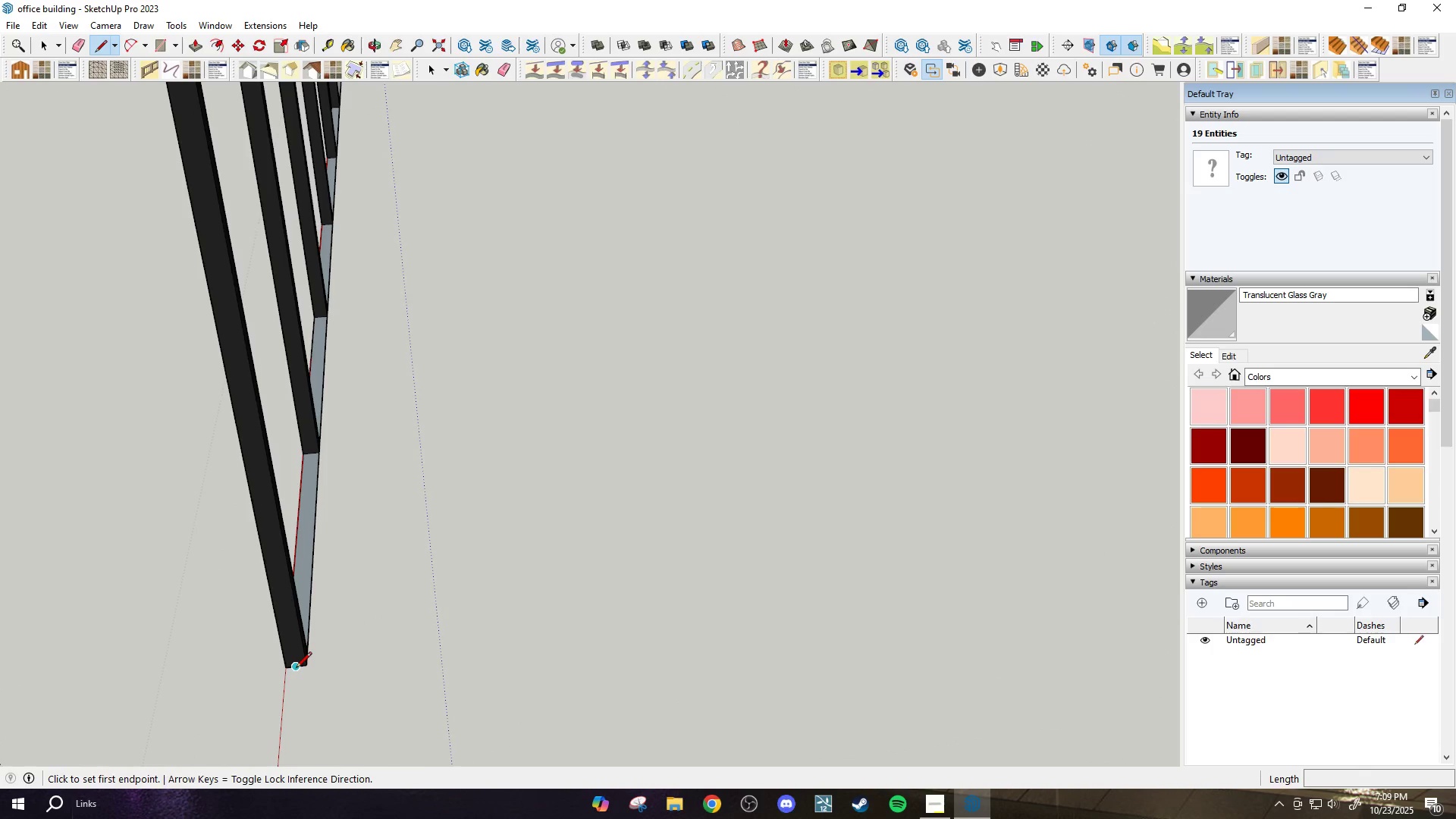 
left_click([296, 669])
 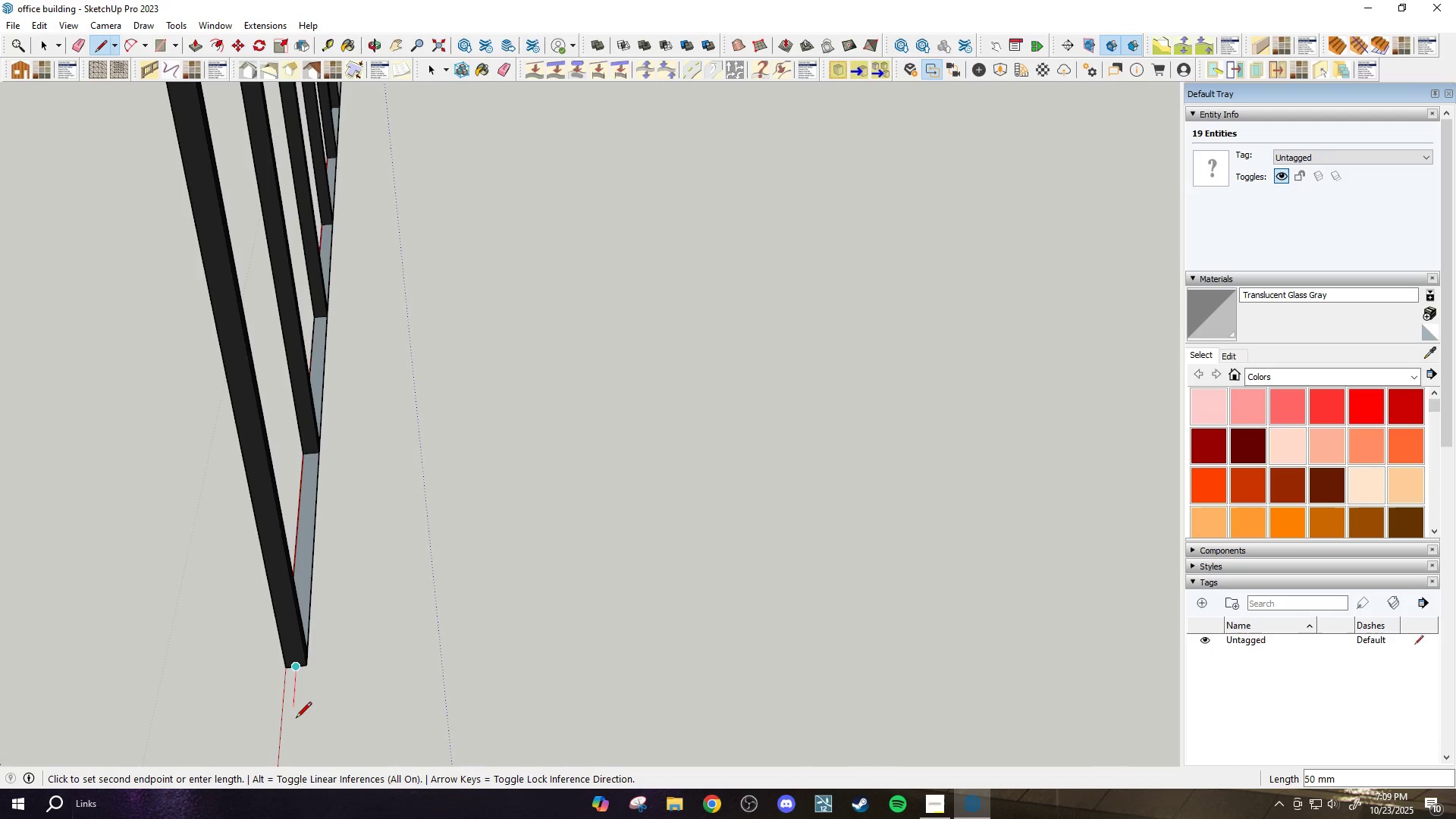 
scroll: coordinate [400, 674], scroll_direction: down, amount: 24.0
 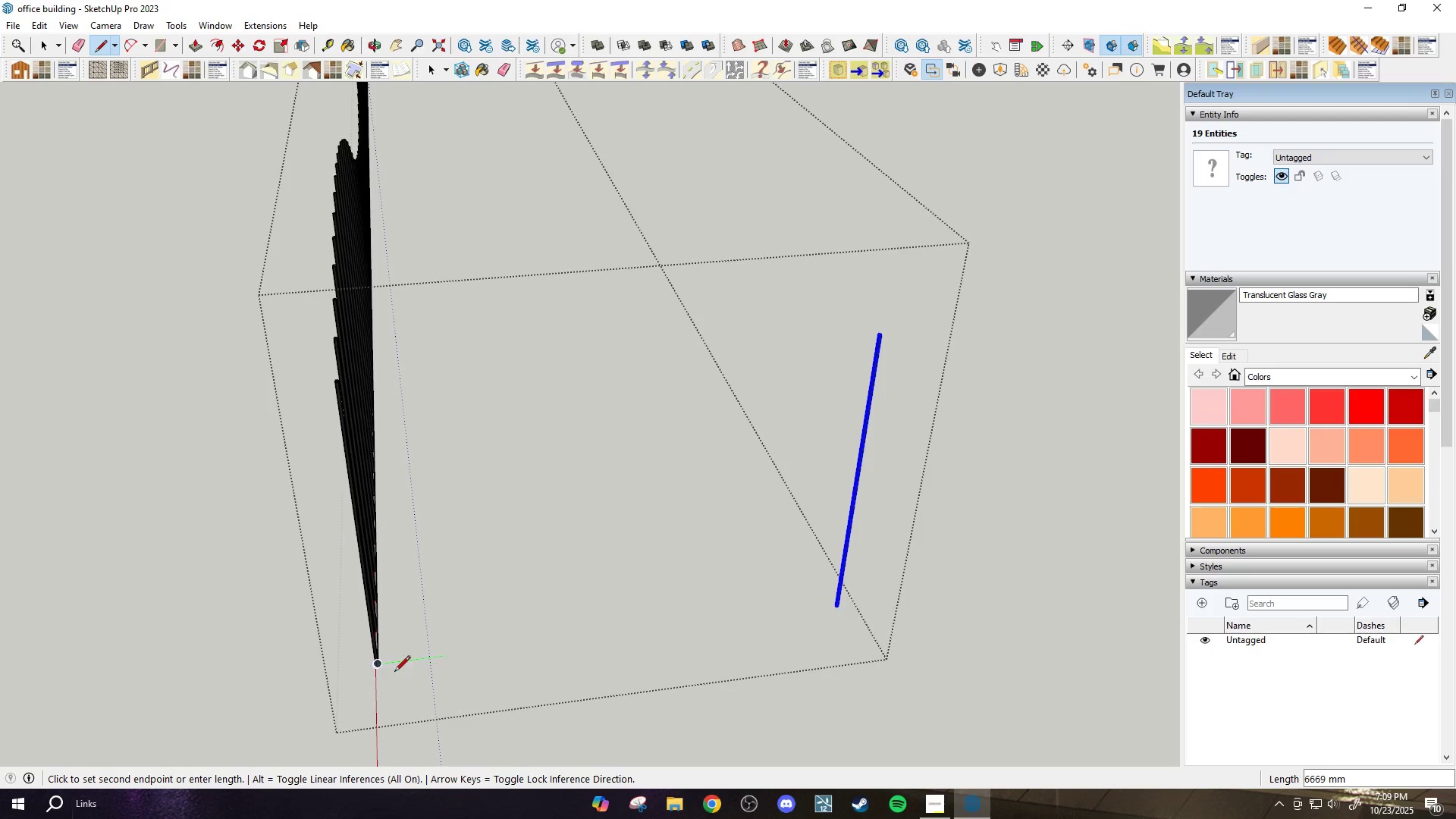 
key(Escape)
 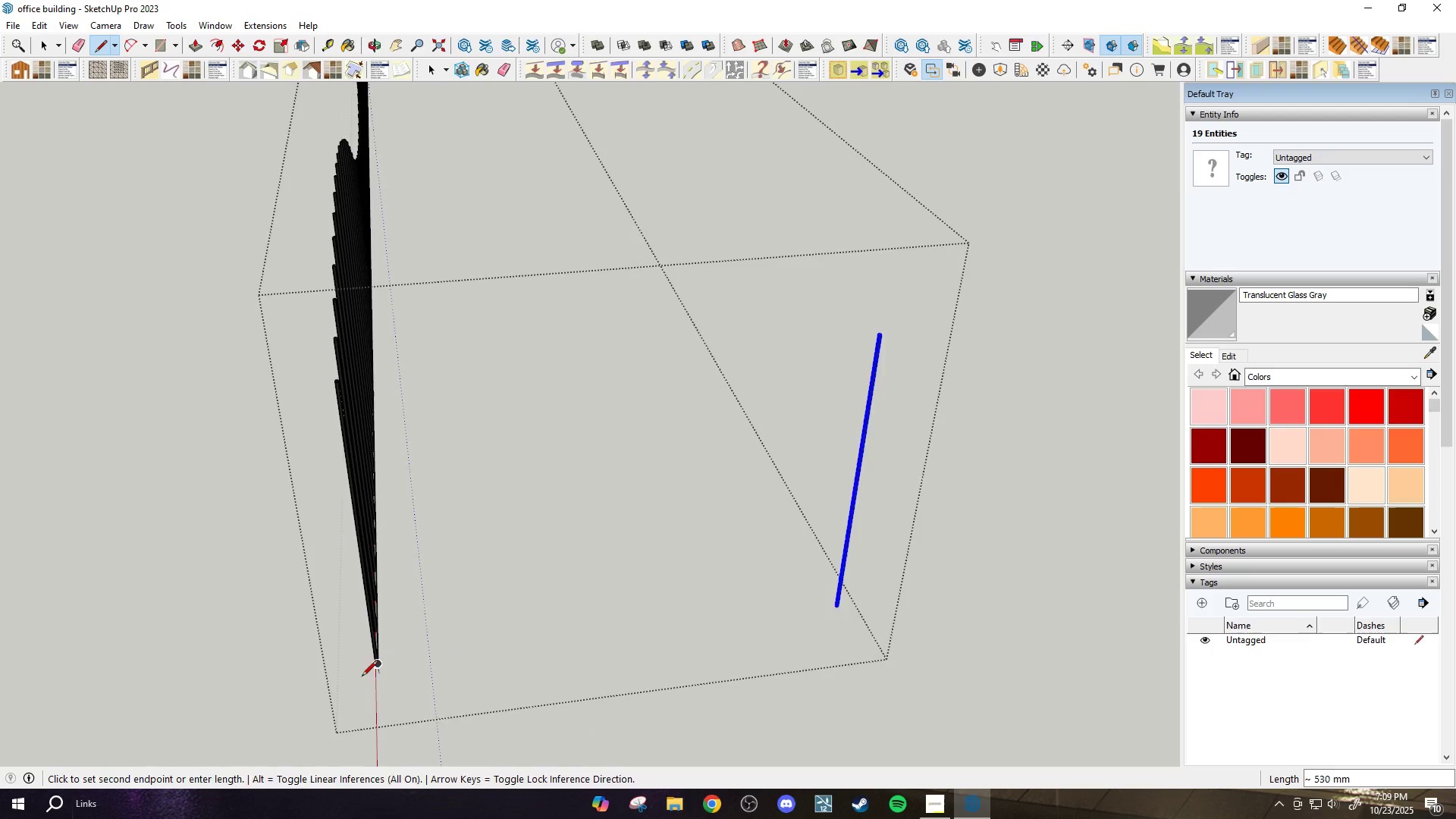 
scroll: coordinate [383, 625], scroll_direction: up, amount: 27.0
 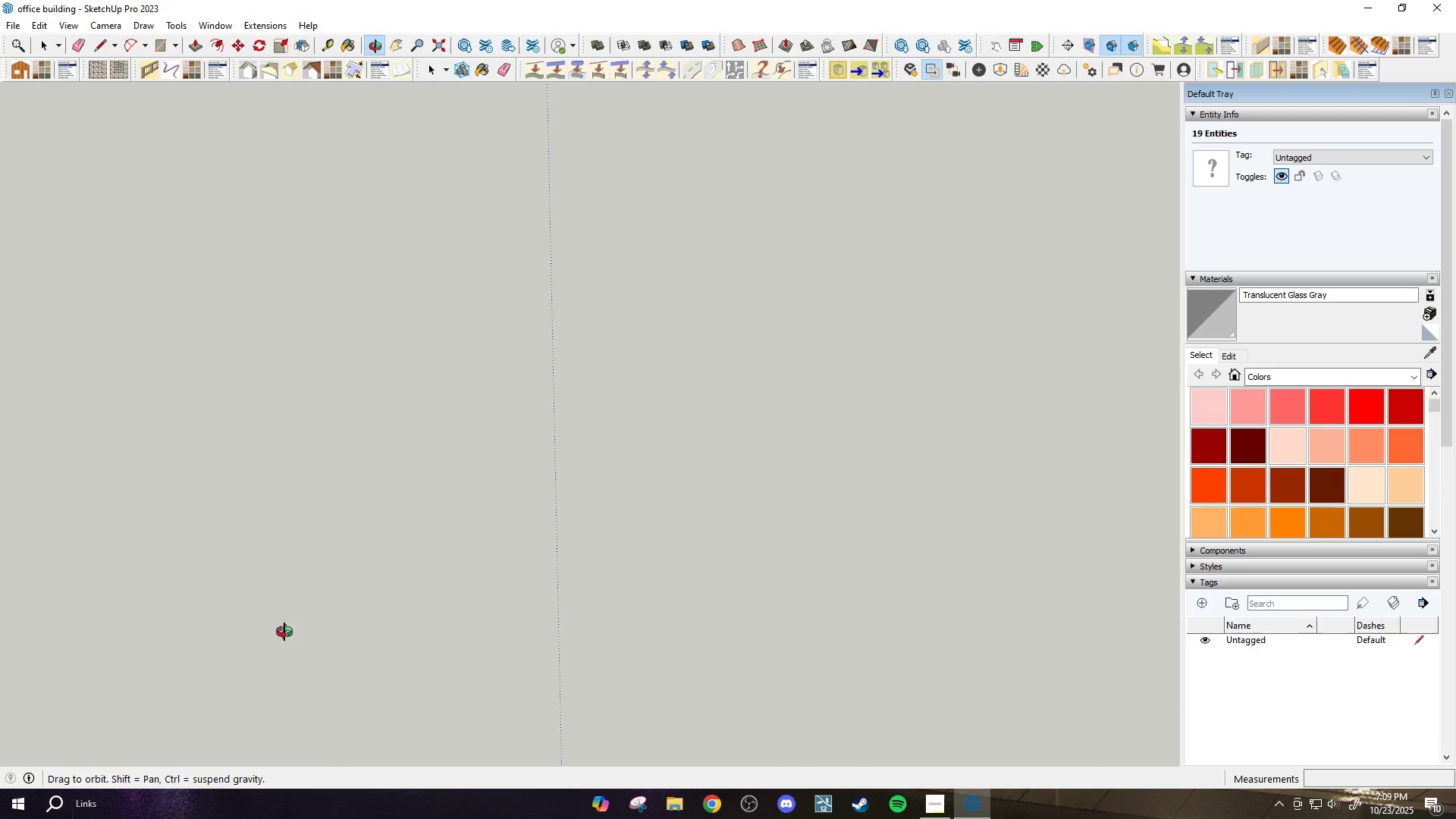 
key(T)
 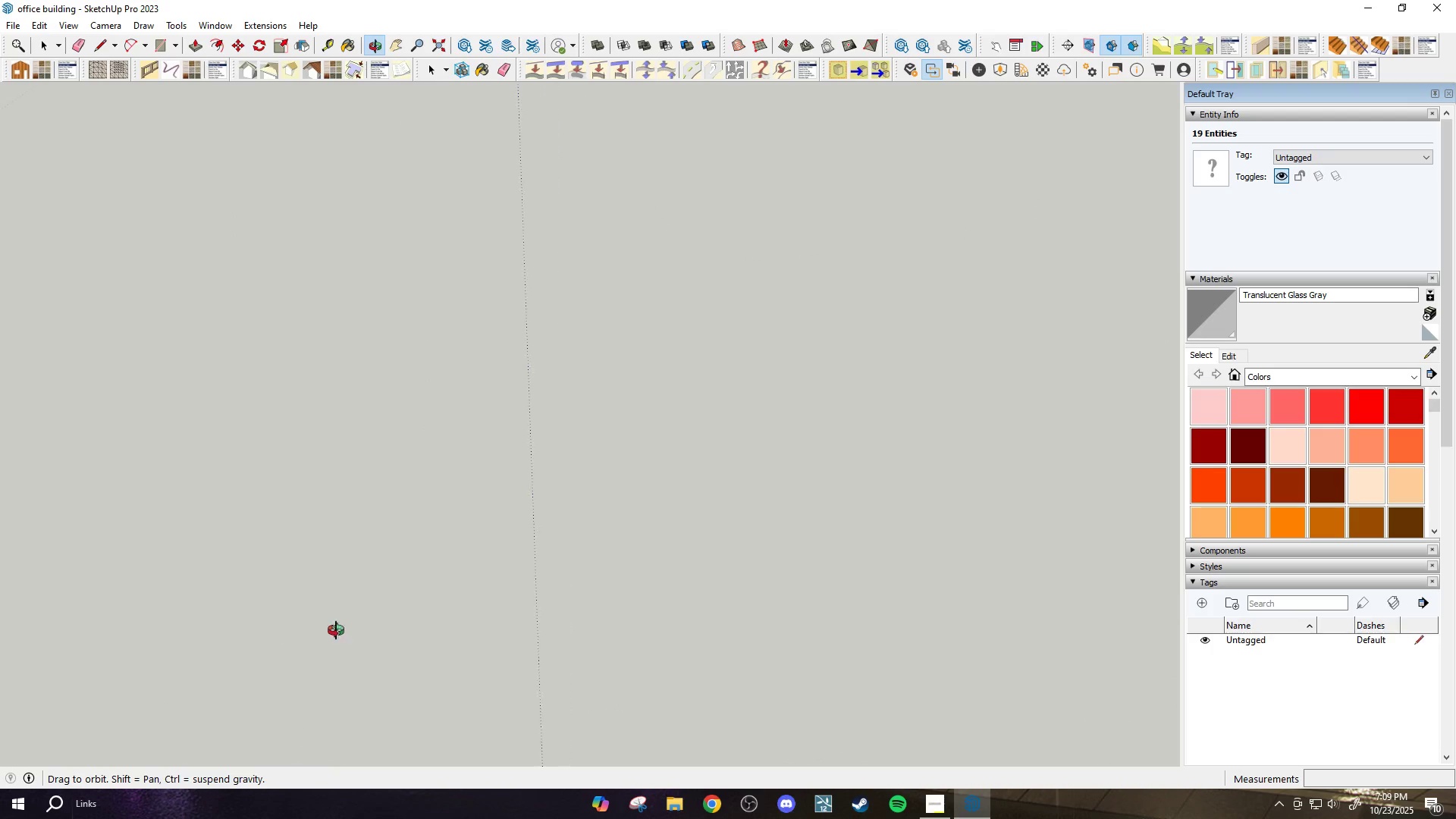 
scroll: coordinate [212, 621], scroll_direction: up, amount: 5.0
 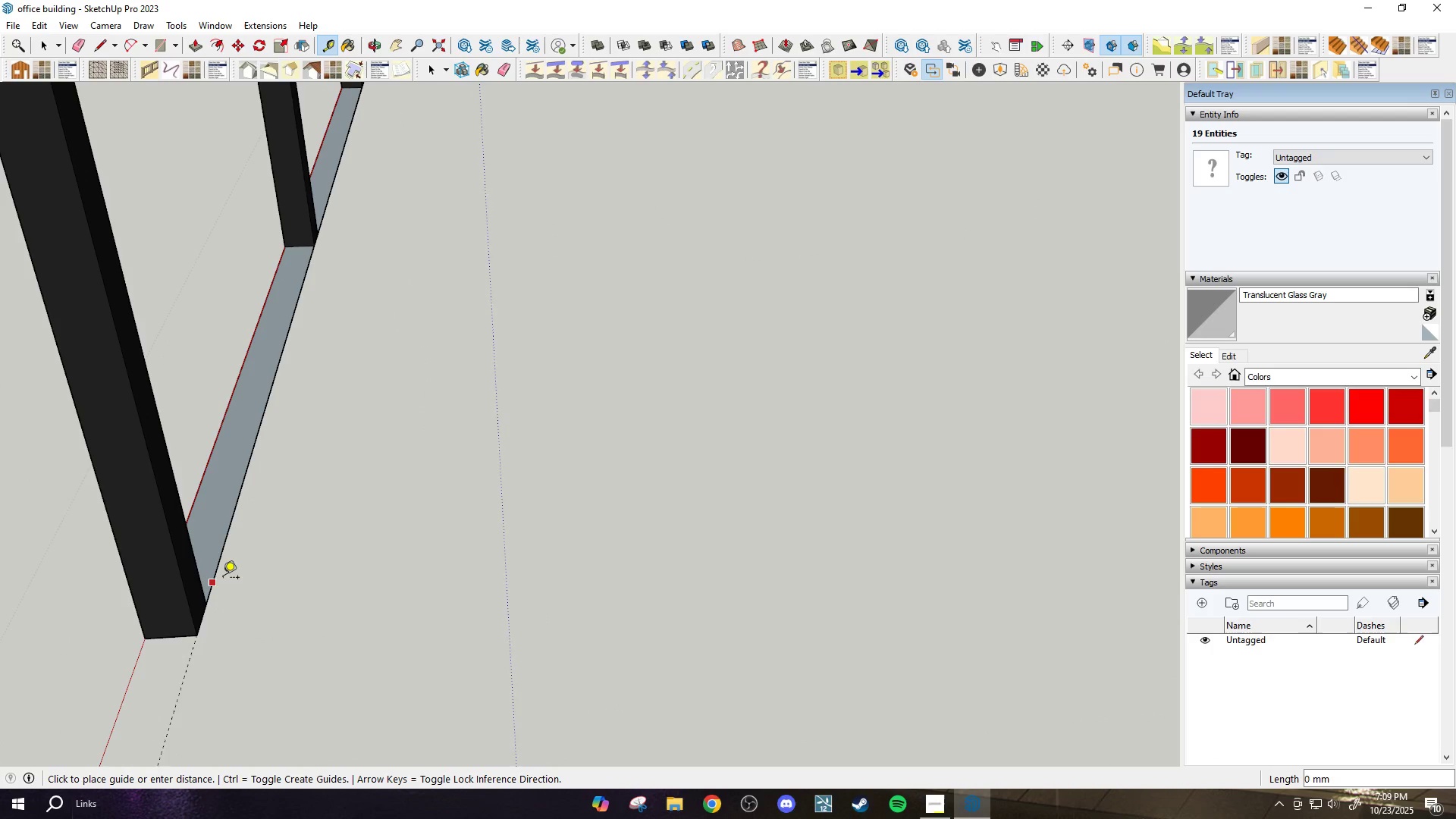 
left_click([218, 579])
 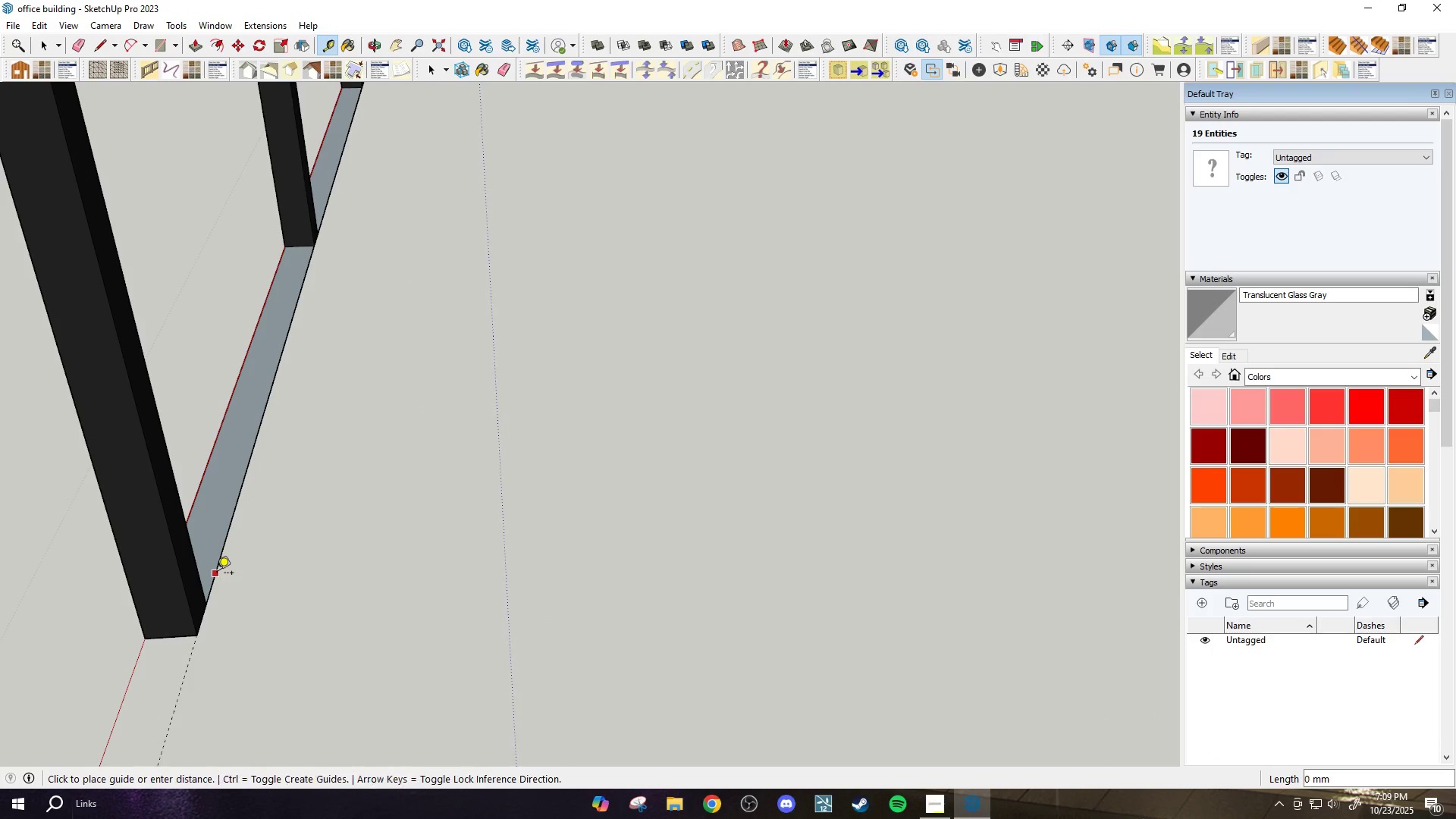 
left_click_drag(start_coordinate=[176, 637], to_coordinate=[177, 642])
 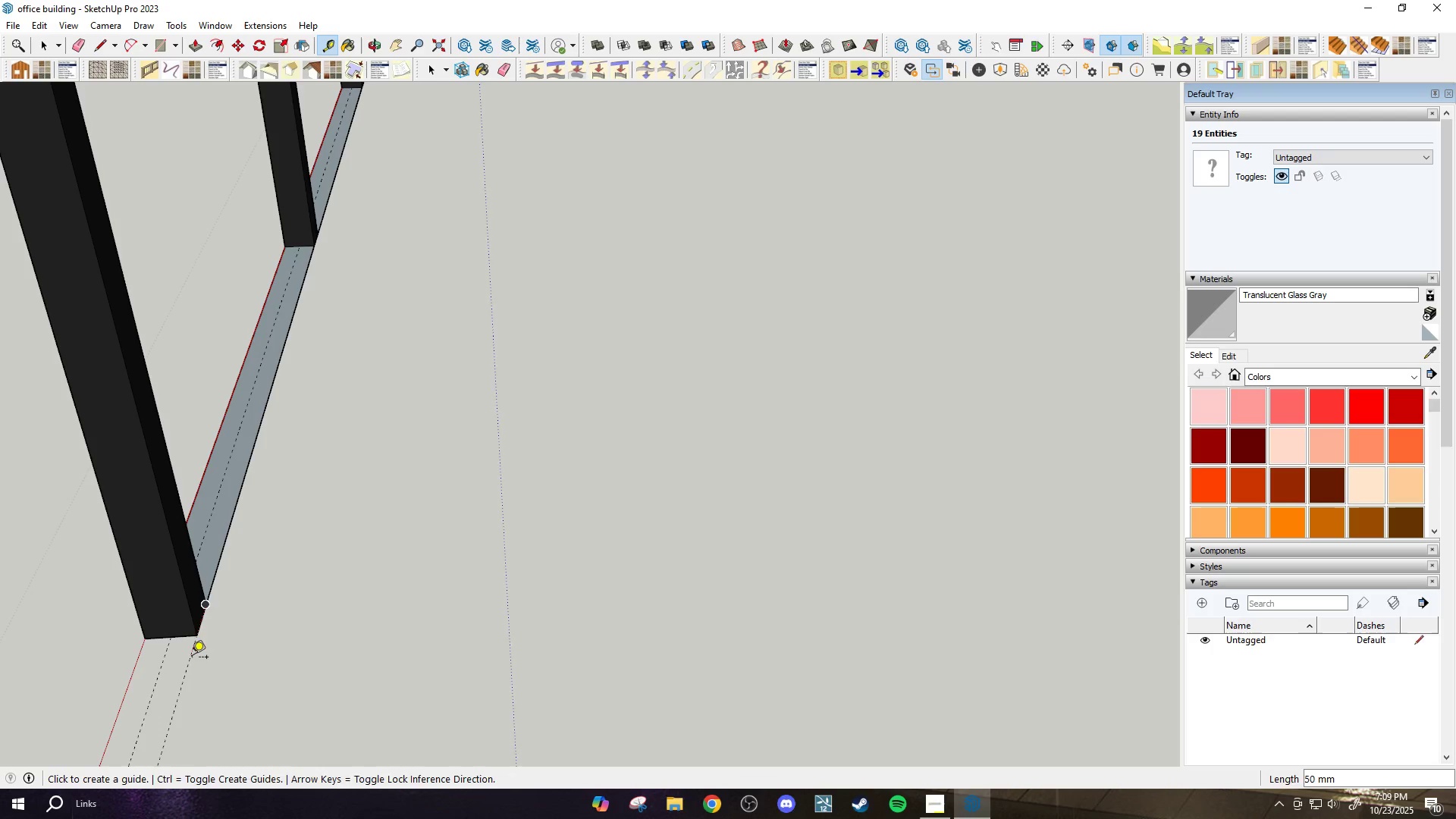 
type(et)
 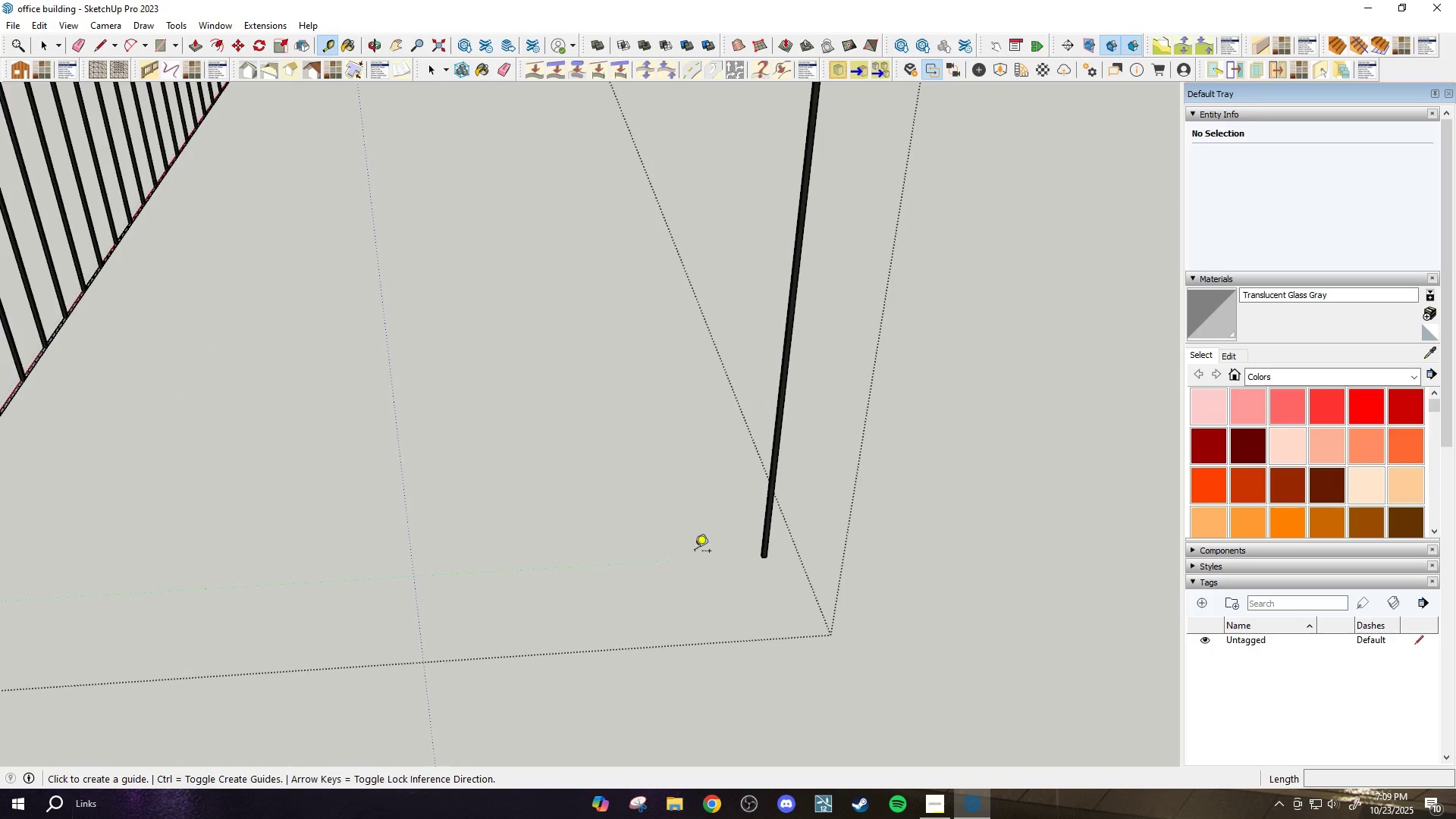 
left_click_drag(start_coordinate=[193, 661], to_coordinate=[187, 660])
 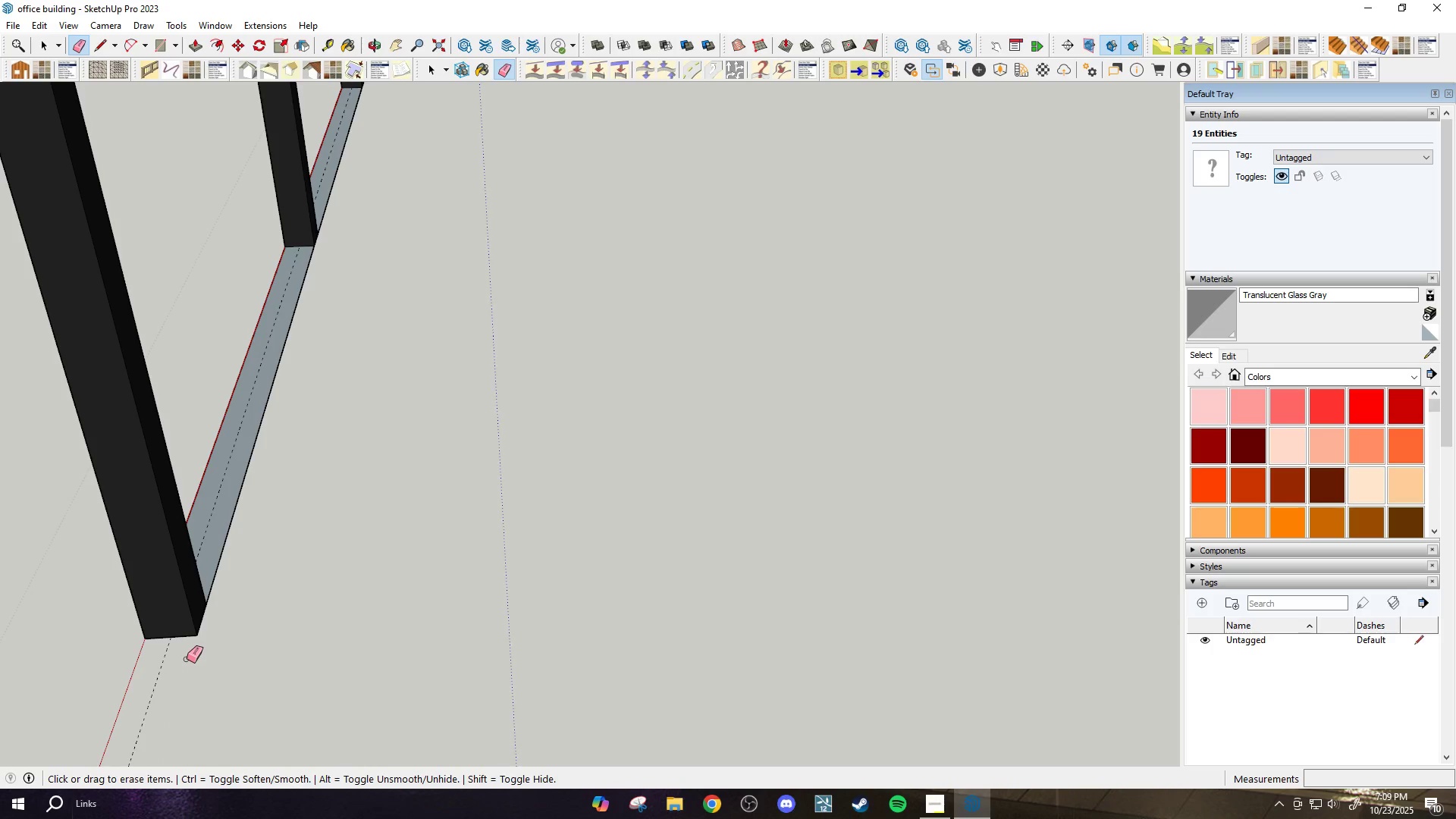 
scroll: coordinate [191, 582], scroll_direction: down, amount: 33.0
 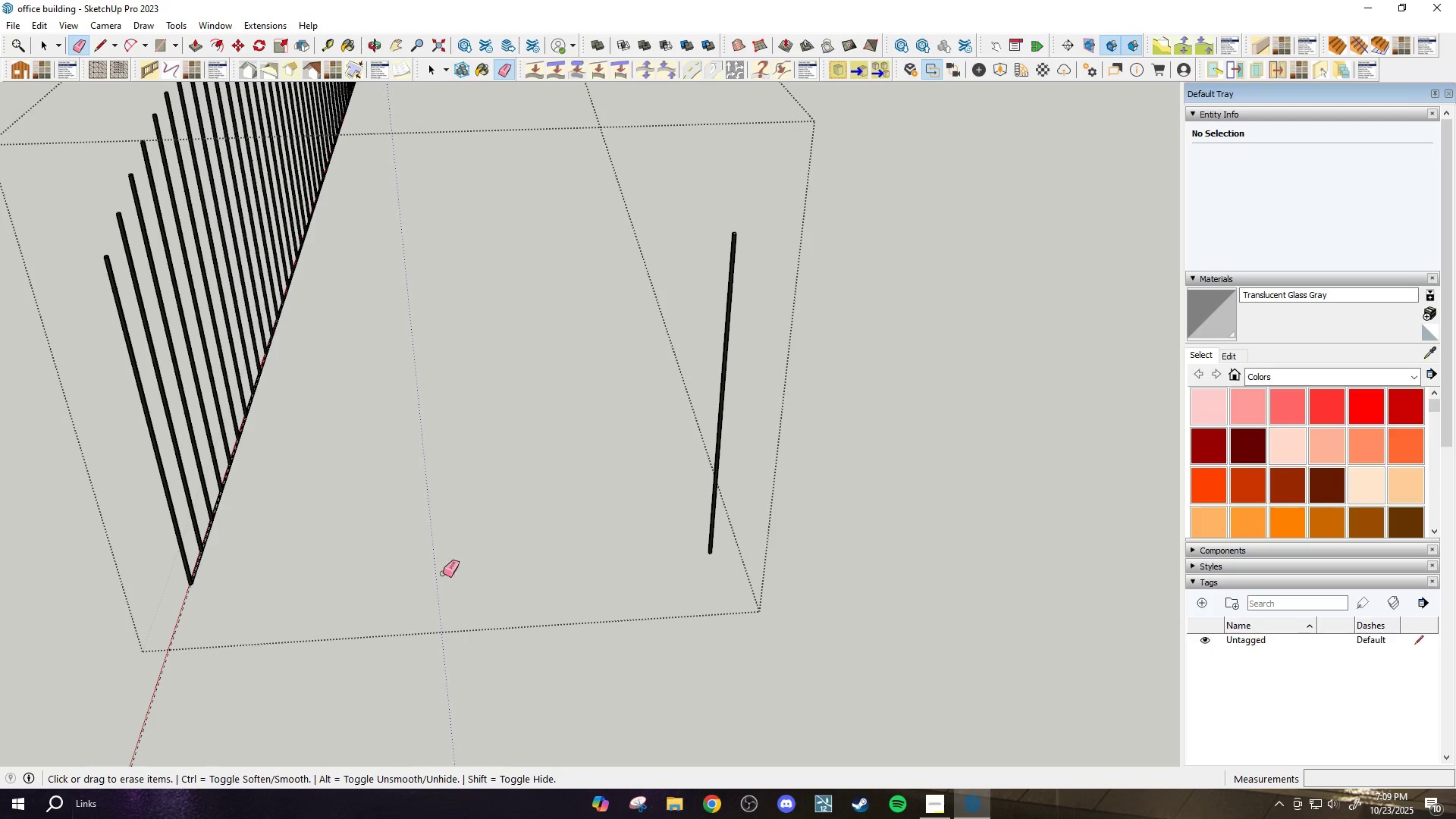 
scroll: coordinate [795, 570], scroll_direction: up, amount: 30.0
 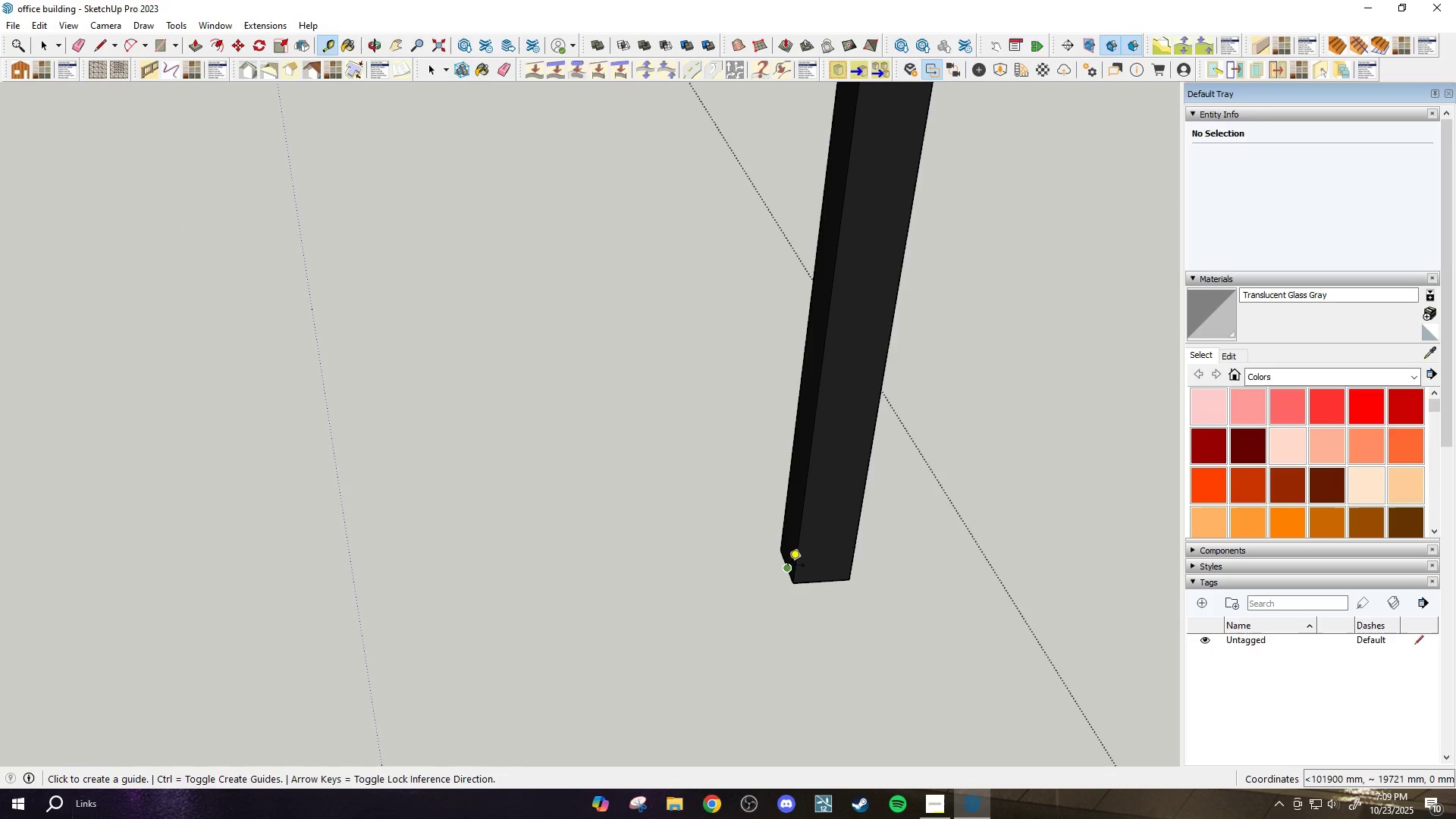 
left_click([788, 566])
 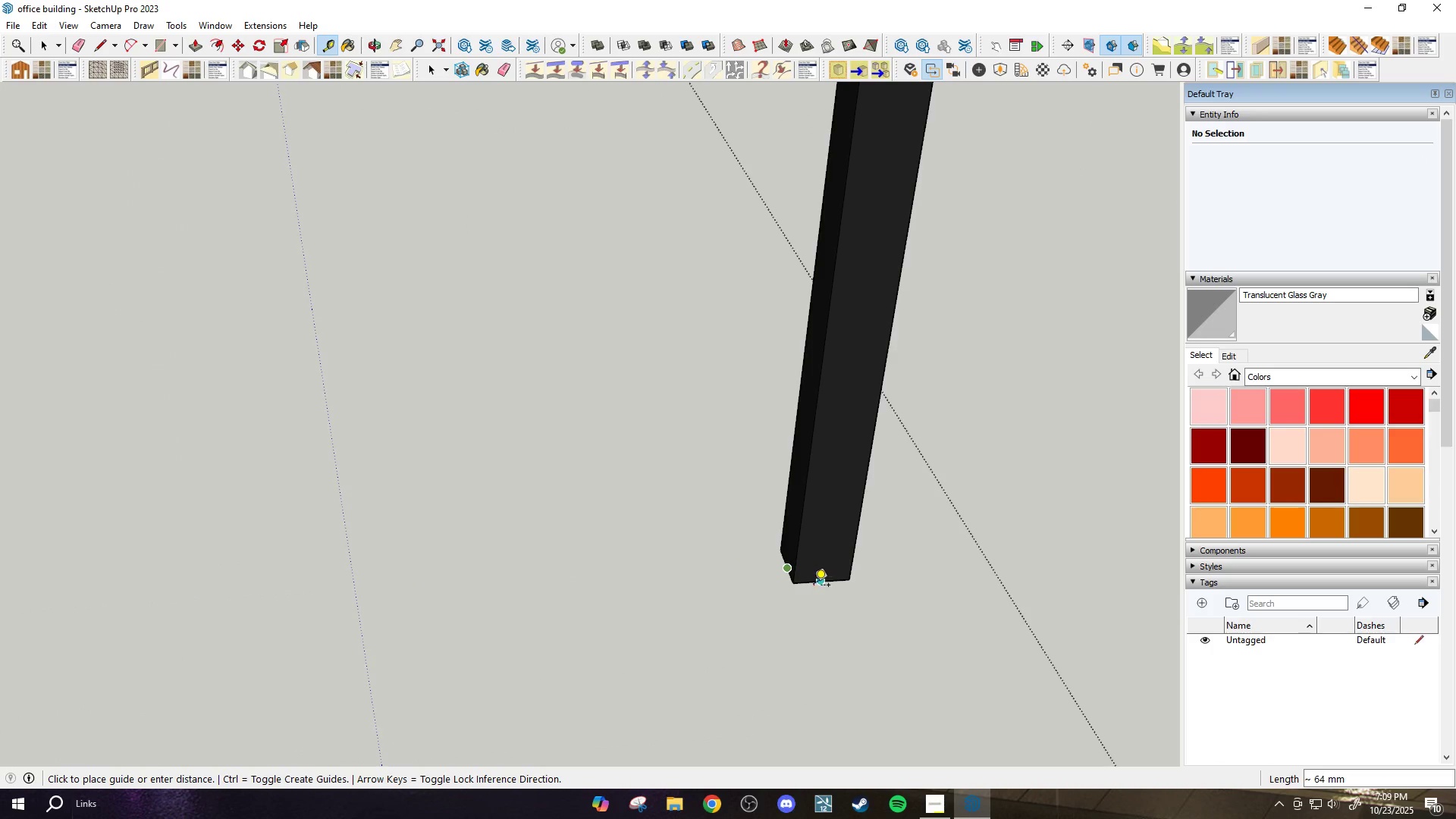 
key(Escape)
 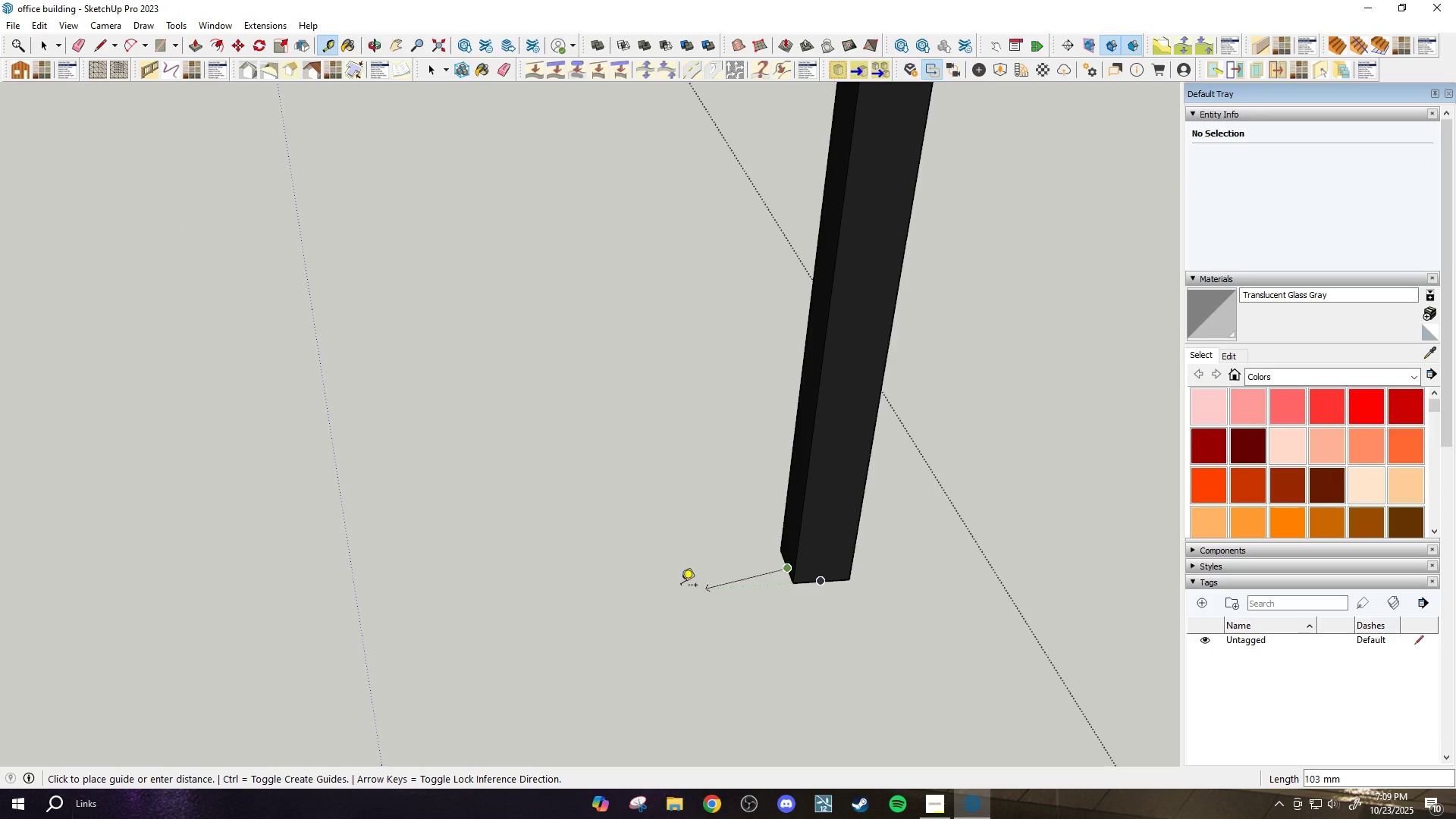 
key(Escape)
 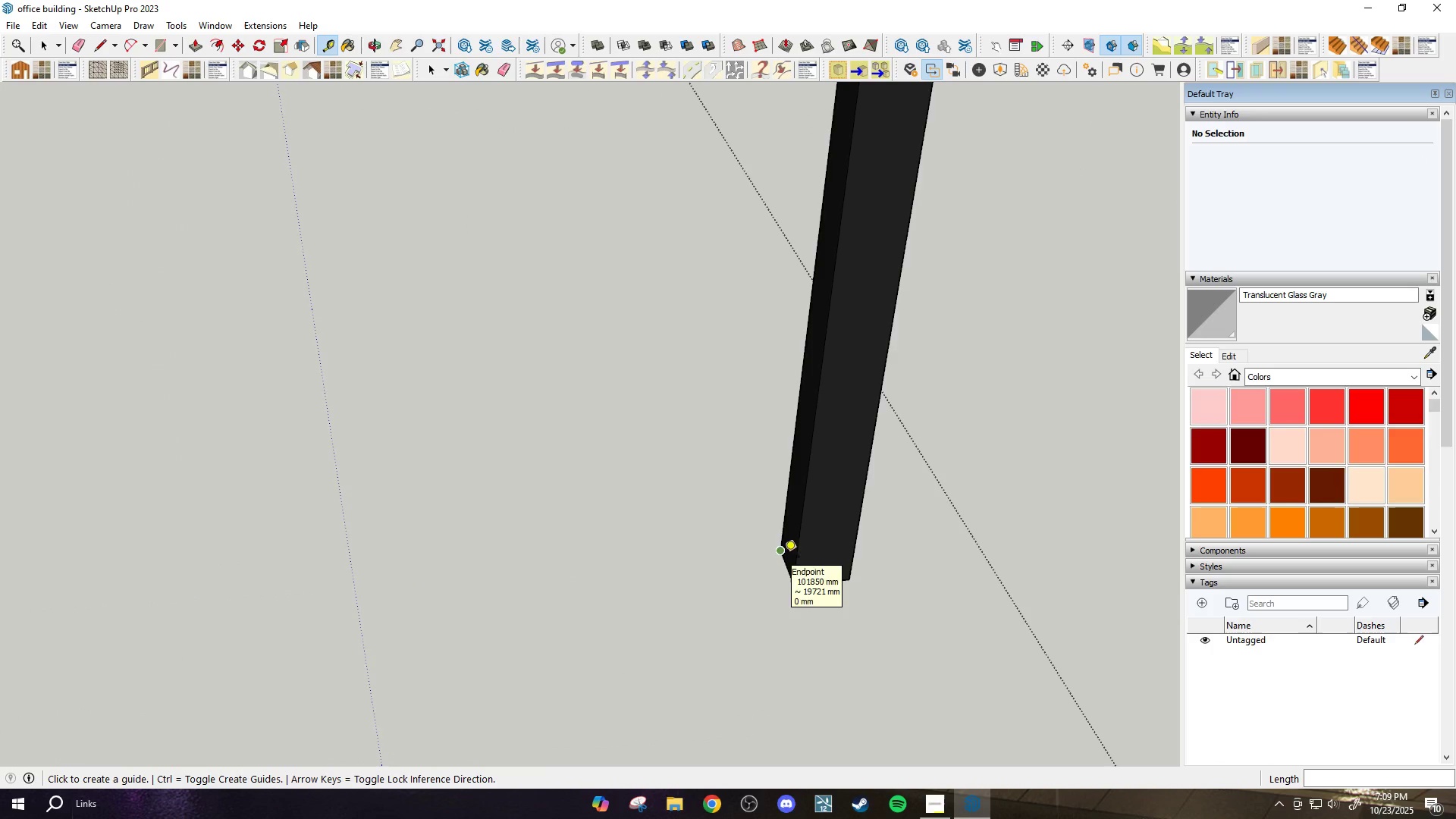 
key(Control+ControlLeft)
 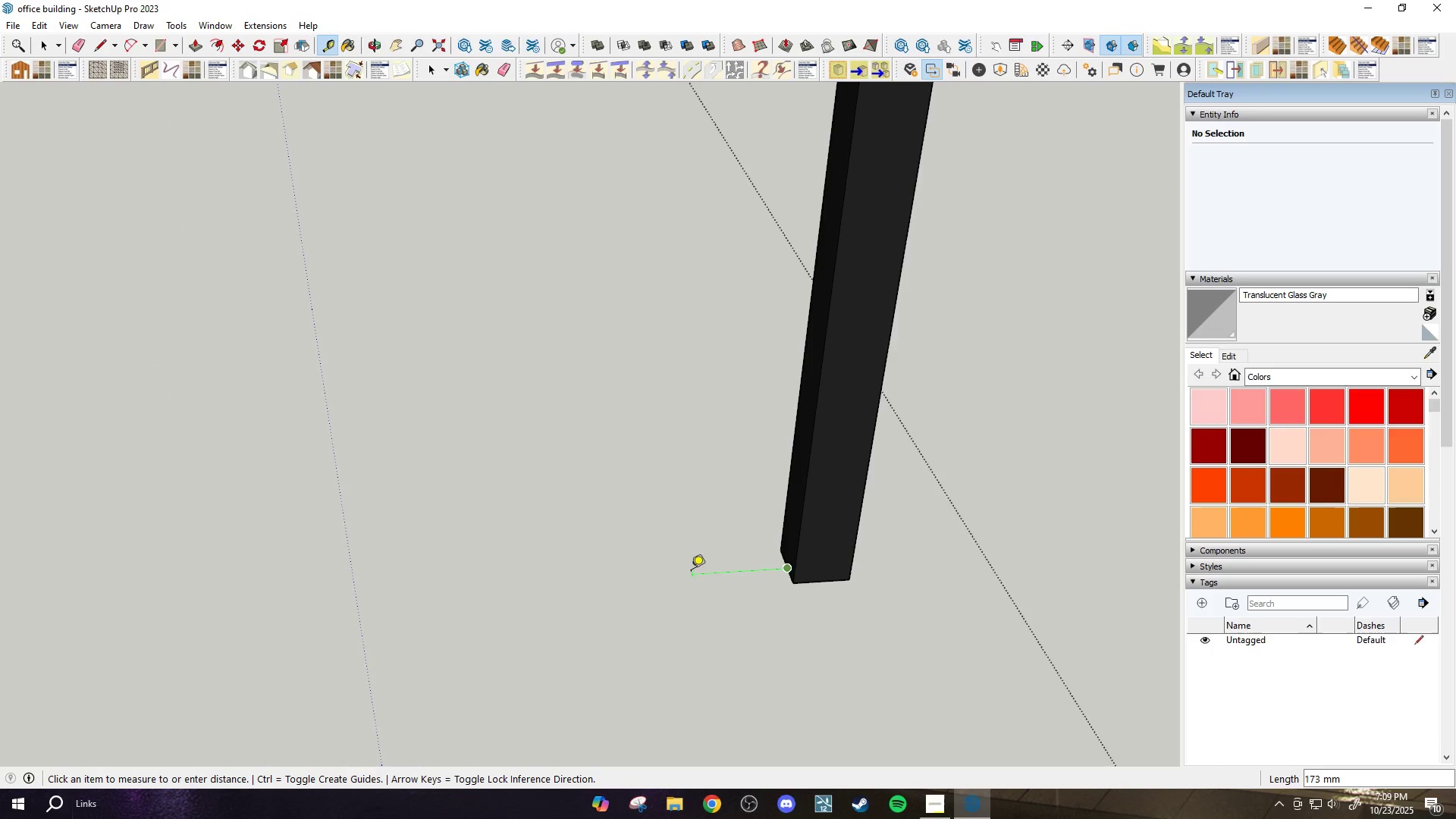 
key(Control+ControlLeft)
 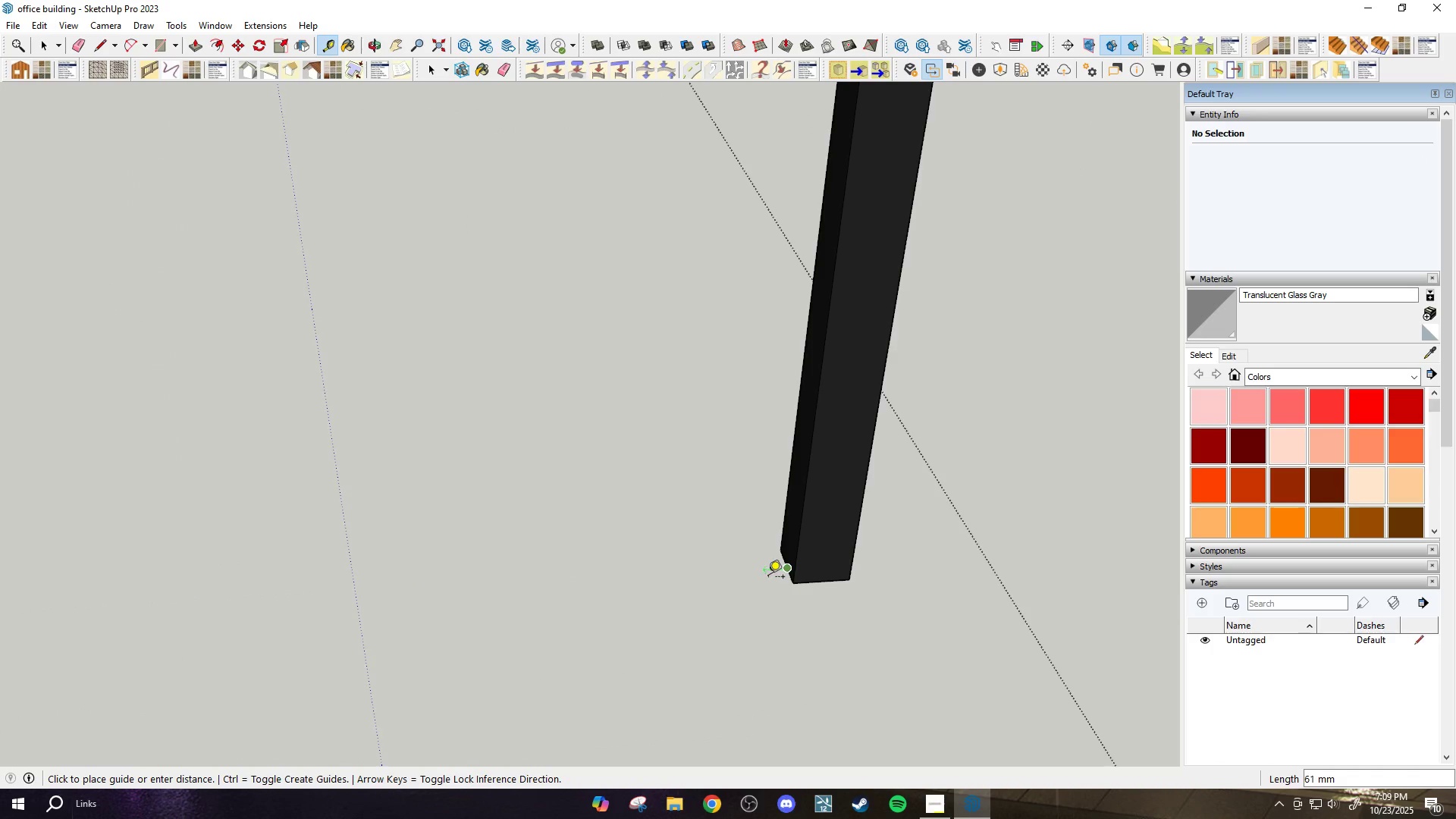 
key(Control+ControlLeft)
 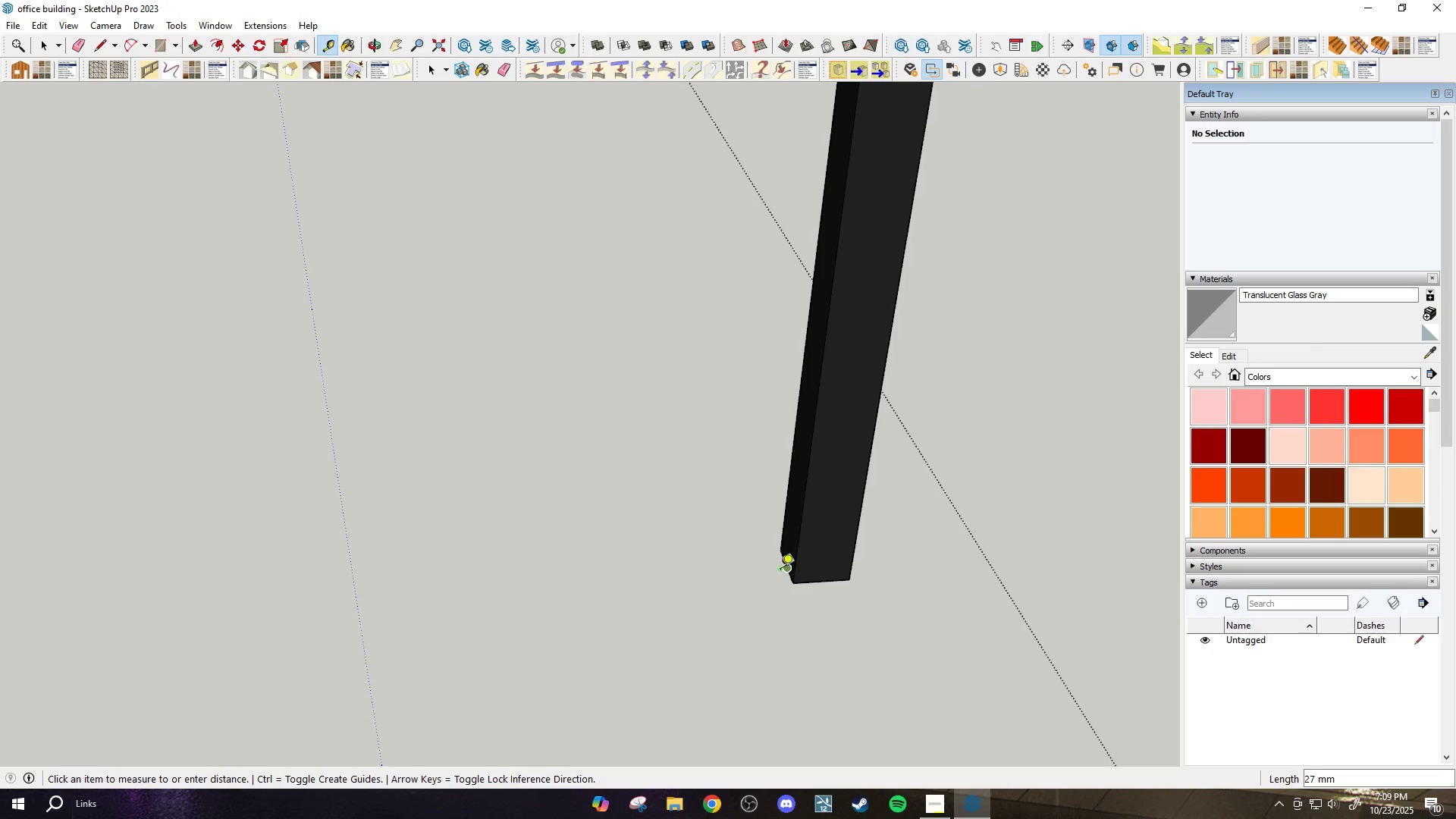 
key(Escape)
 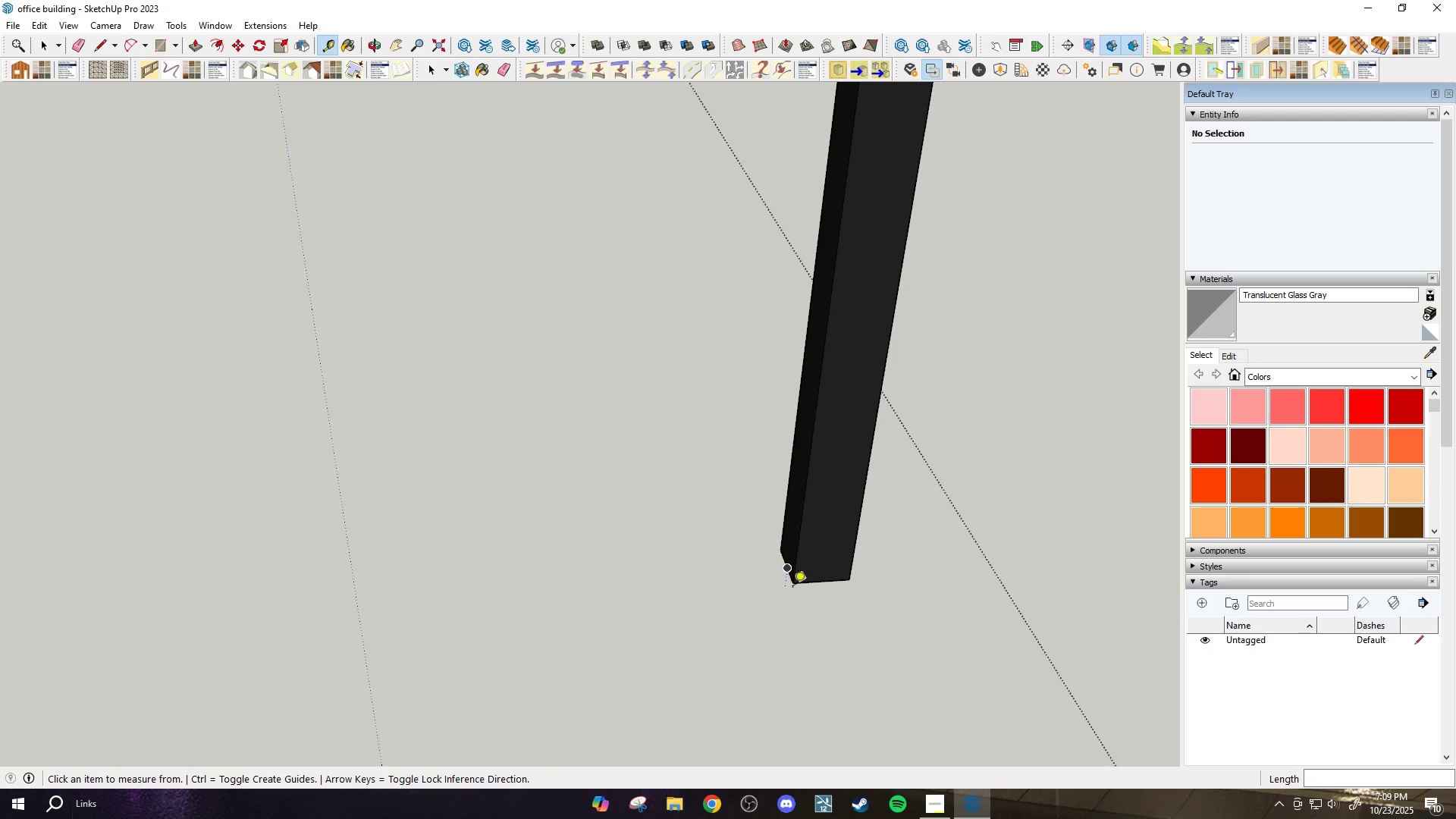 
scroll: coordinate [212, 676], scroll_direction: down, amount: 26.0
 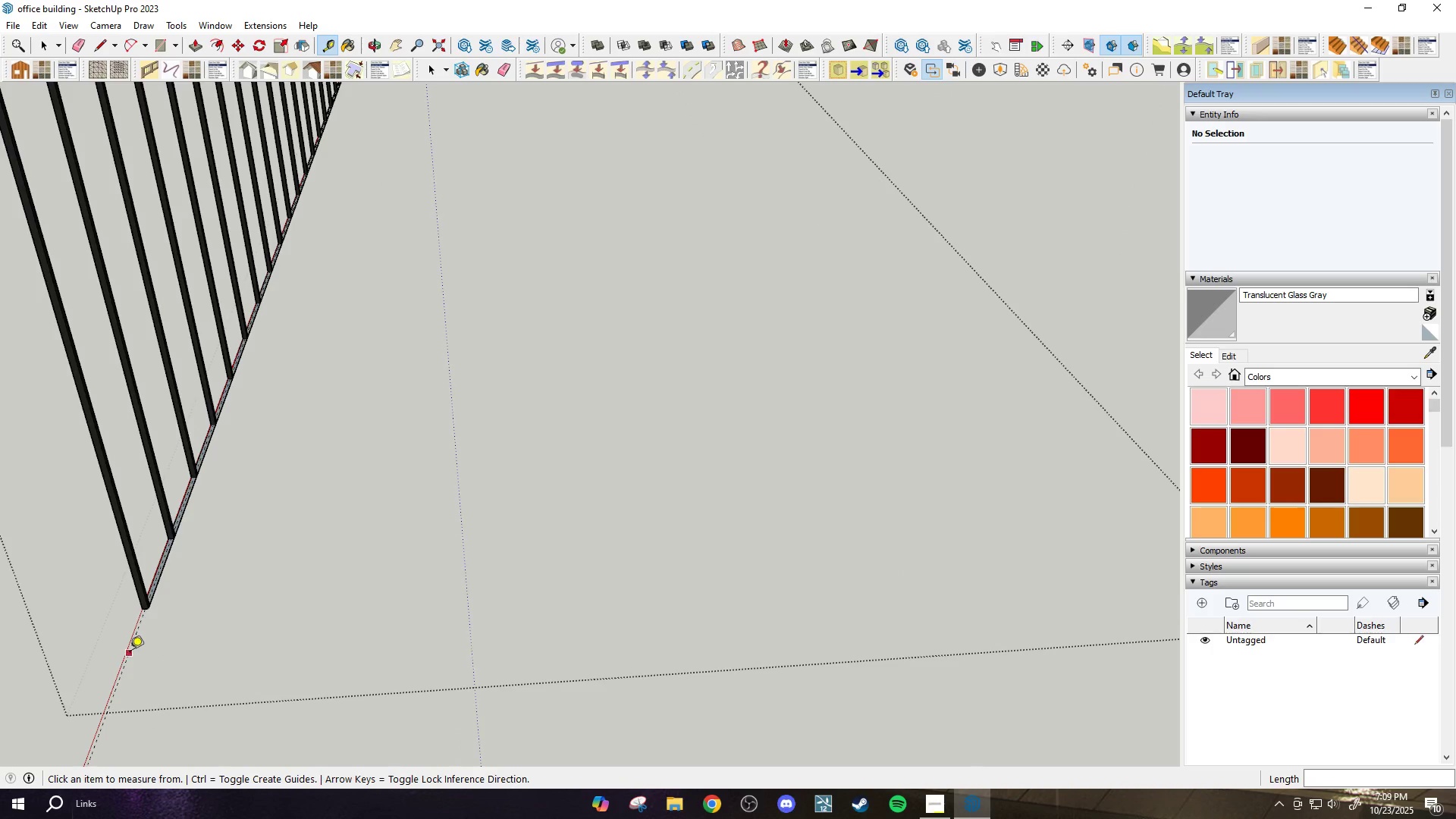 
left_click([130, 654])
 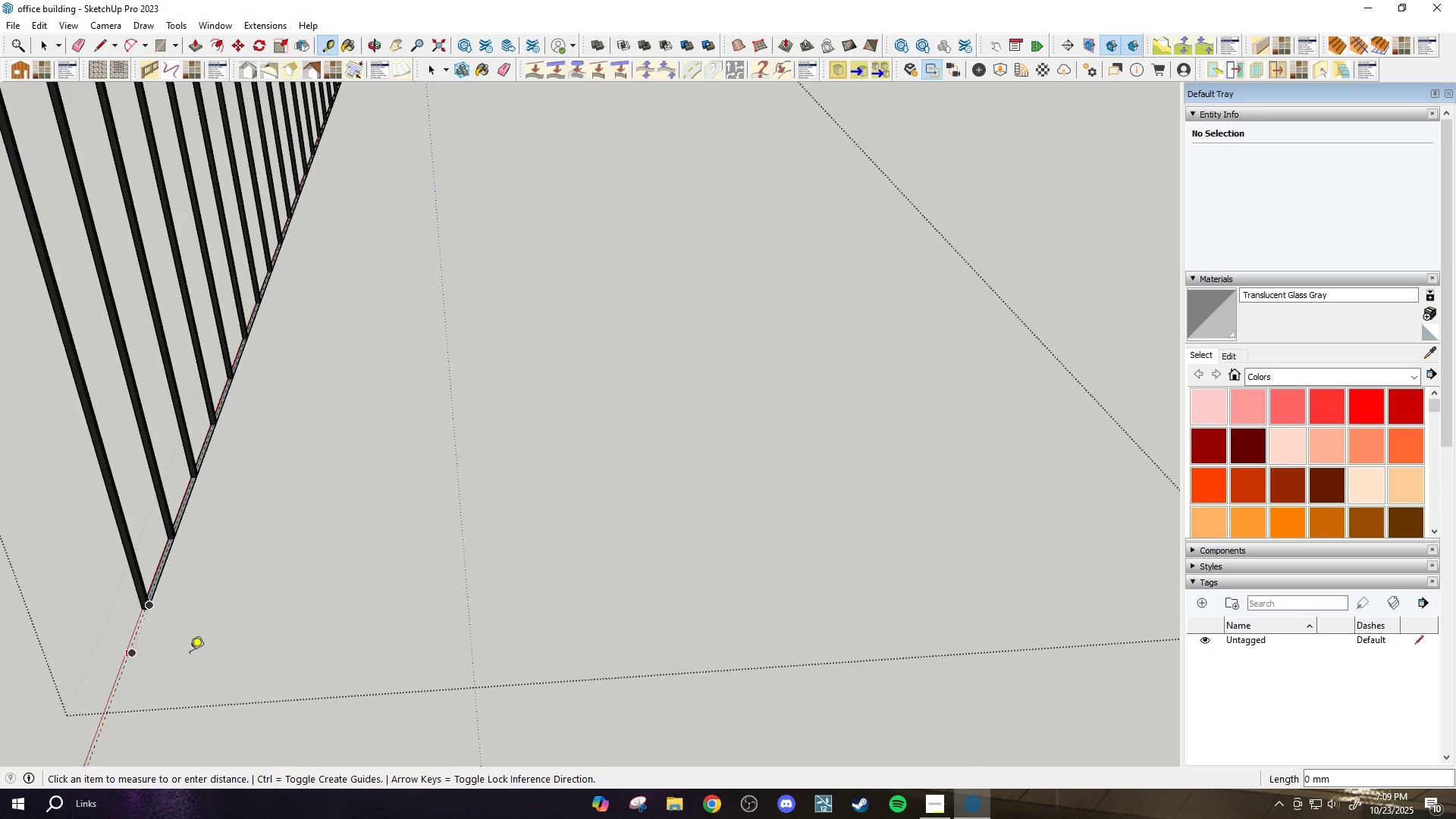 
scroll: coordinate [378, 645], scroll_direction: down, amount: 4.0
 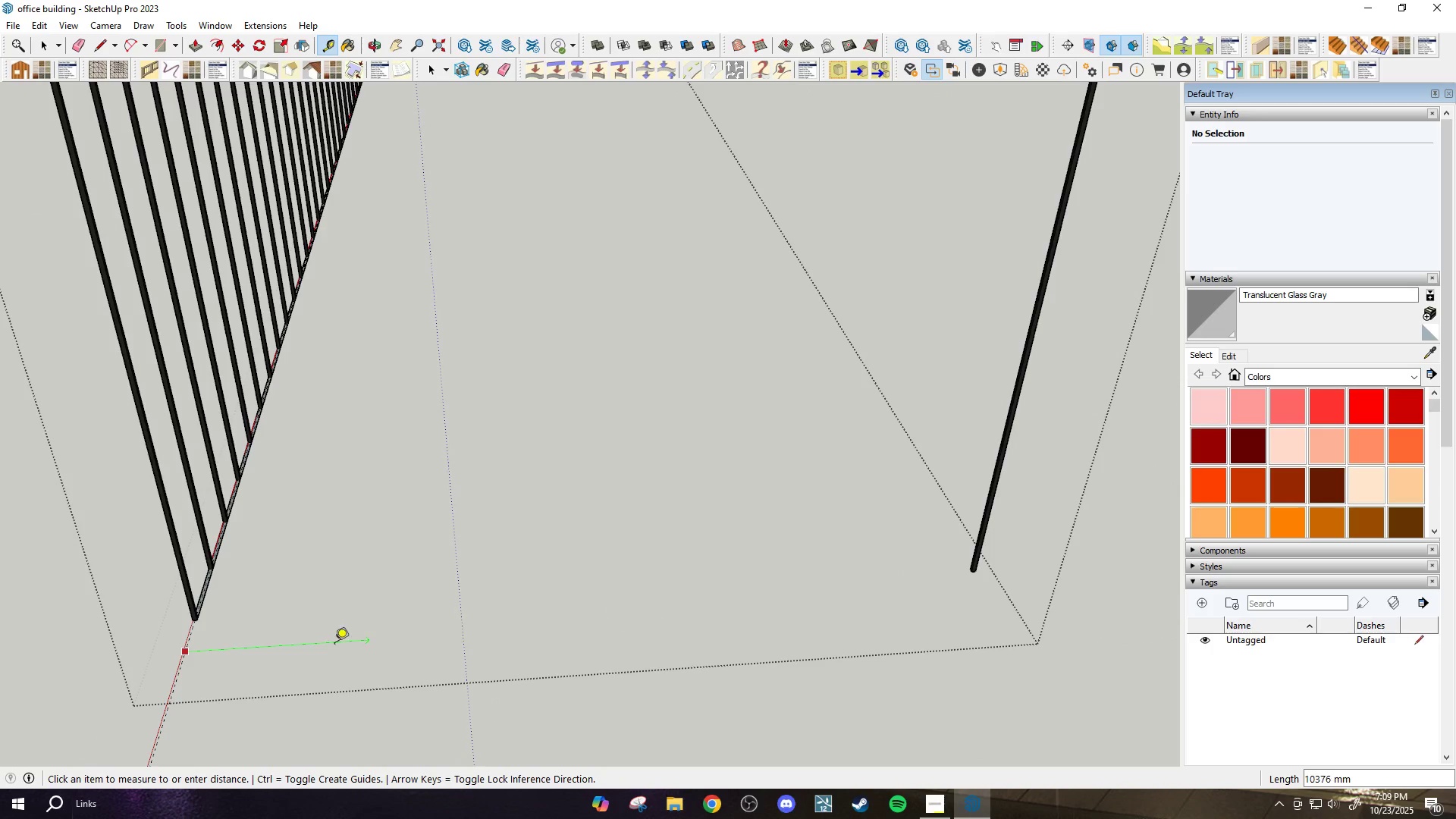 
key(Control+ControlLeft)
 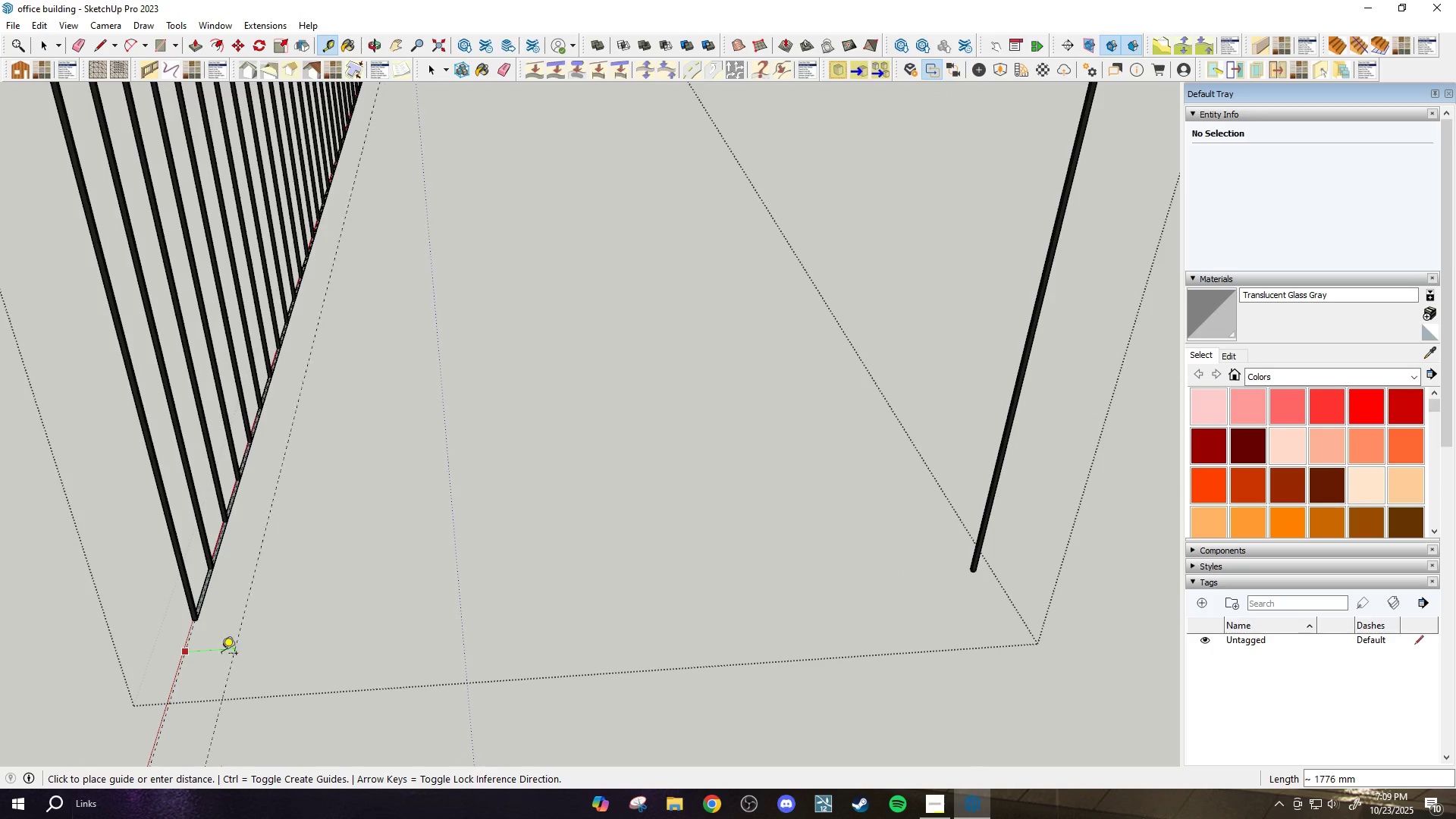 
key(Escape)
 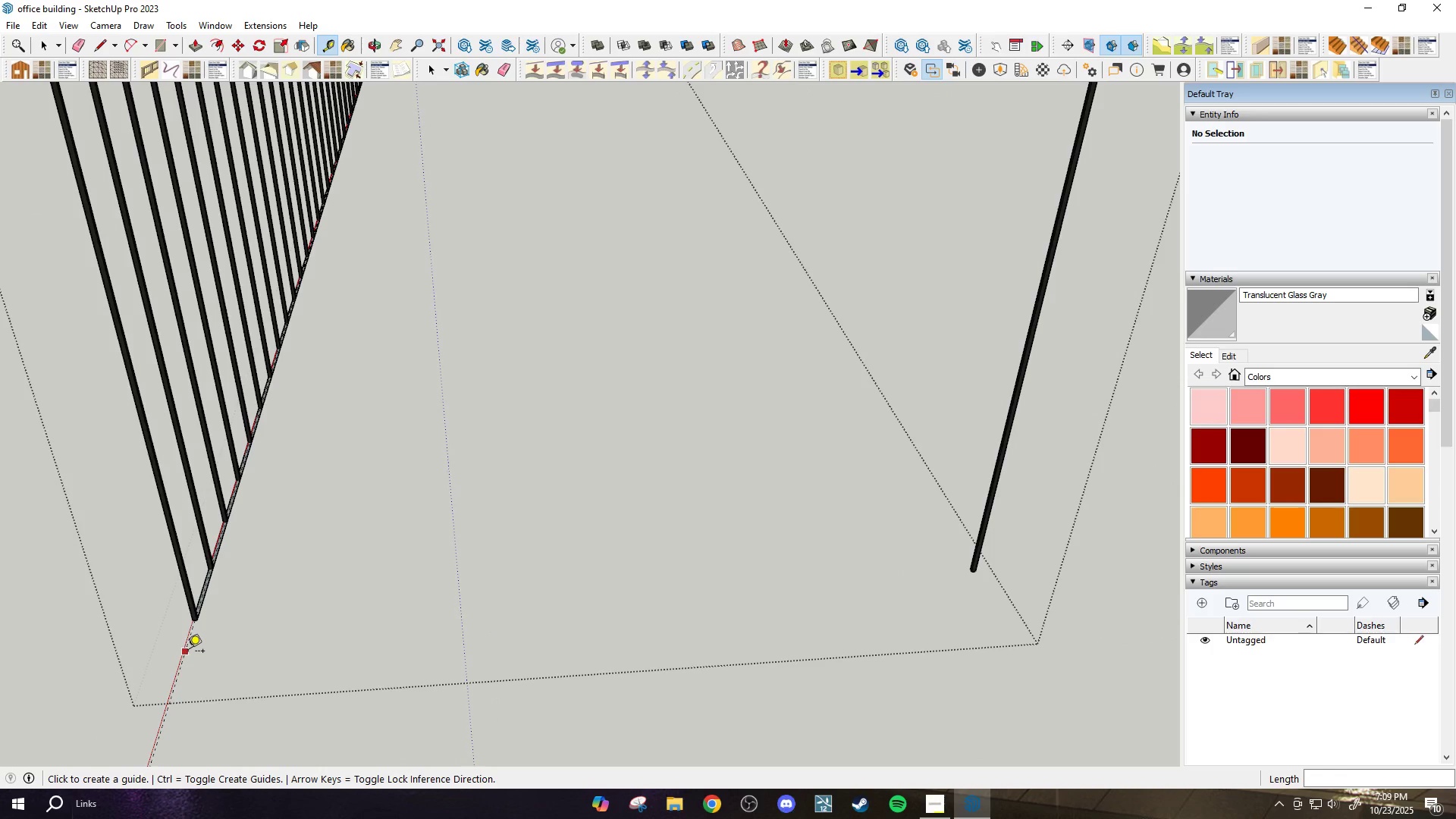 
left_click([187, 652])
 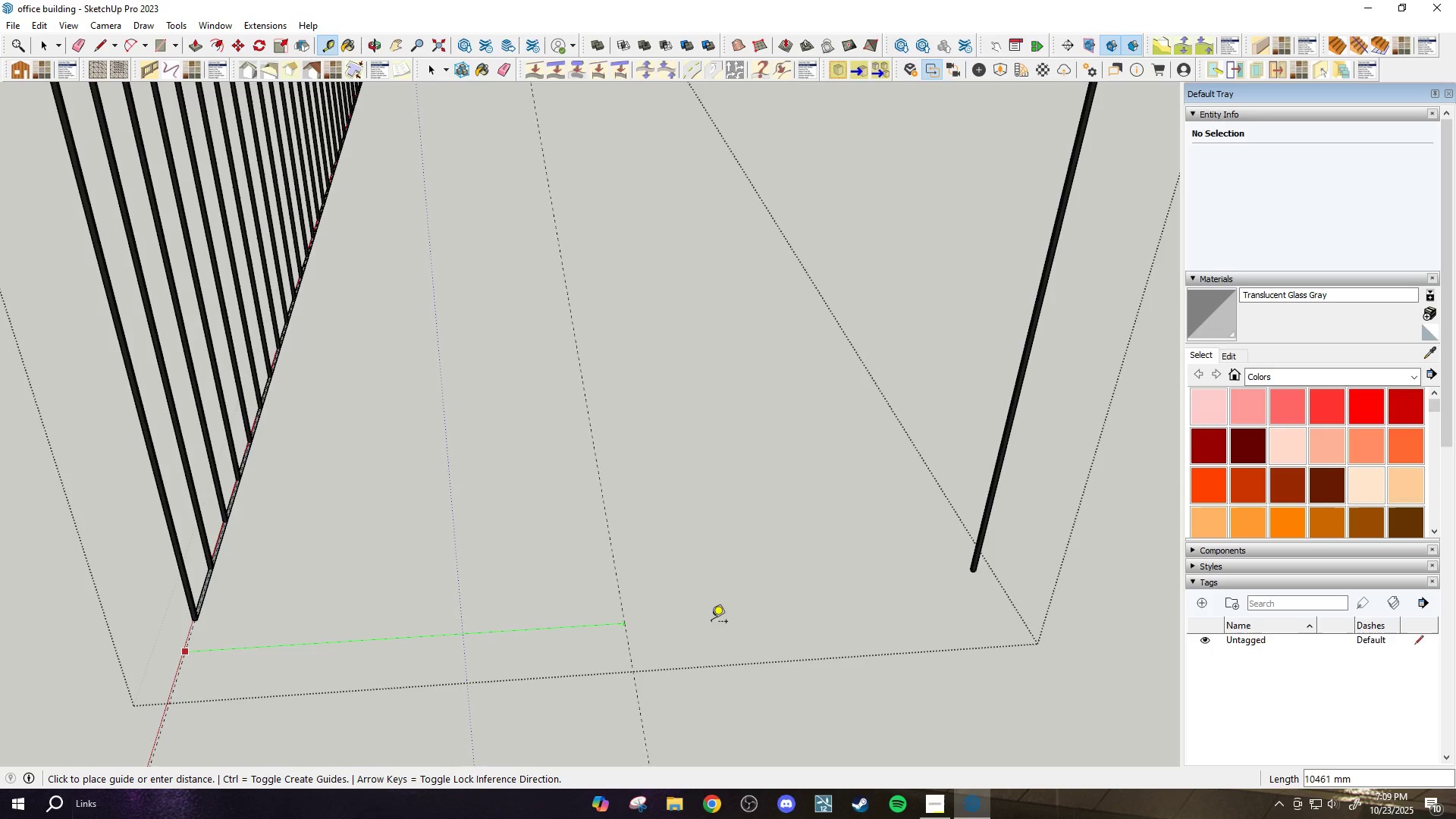 
scroll: coordinate [1077, 548], scroll_direction: up, amount: 20.0
 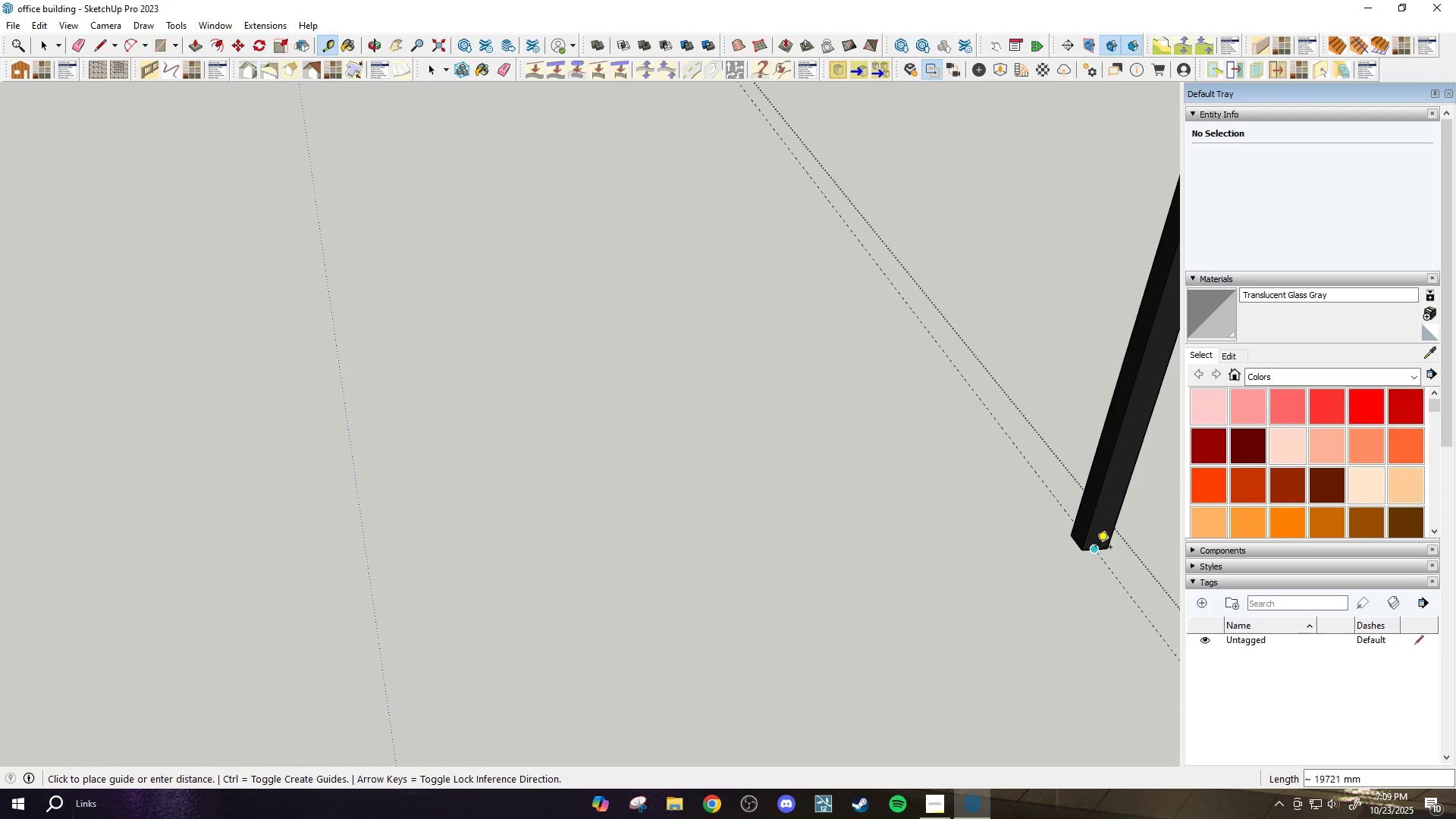 
left_click([1096, 548])
 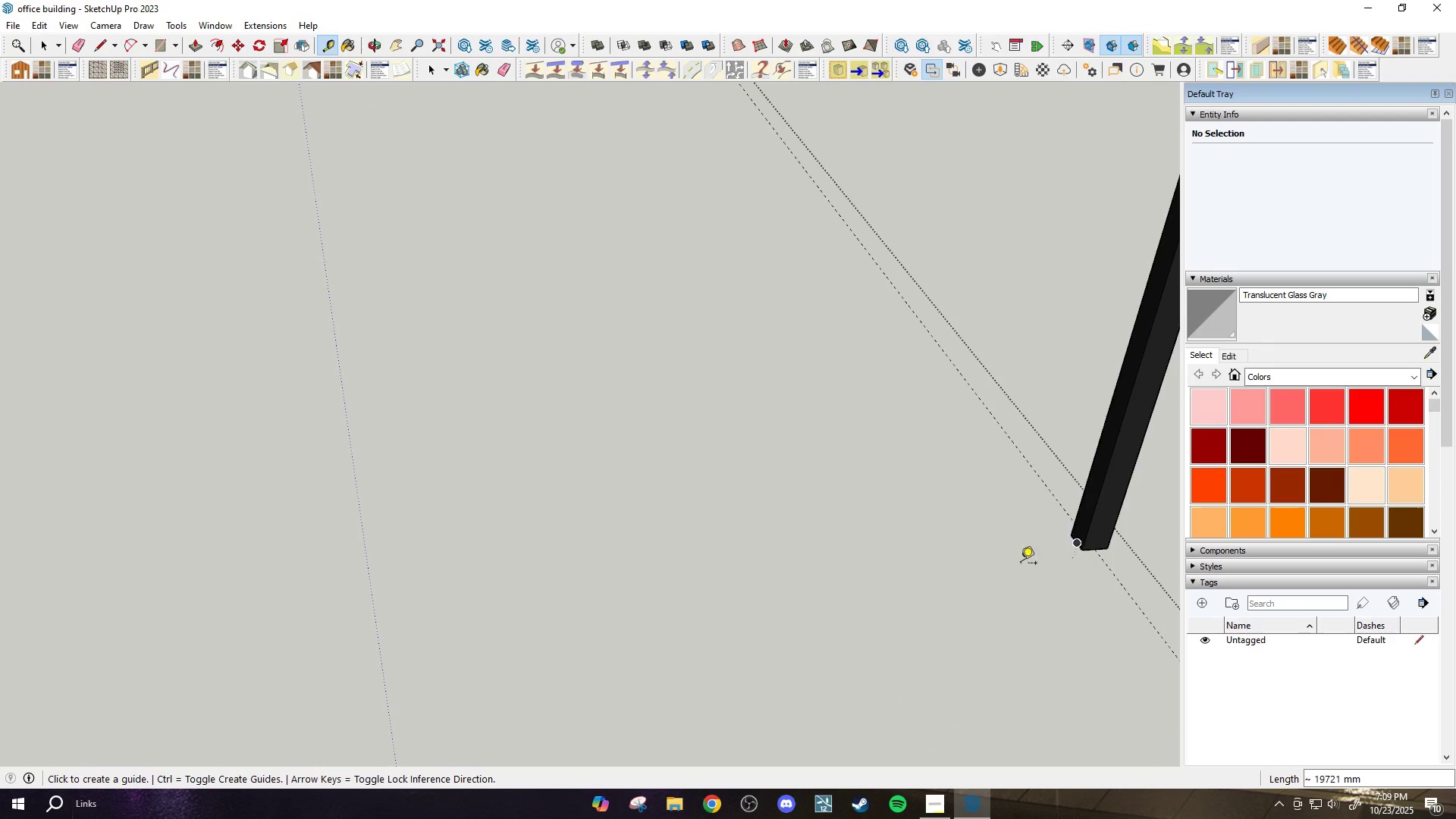 
scroll: coordinate [637, 526], scroll_direction: down, amount: 15.0
 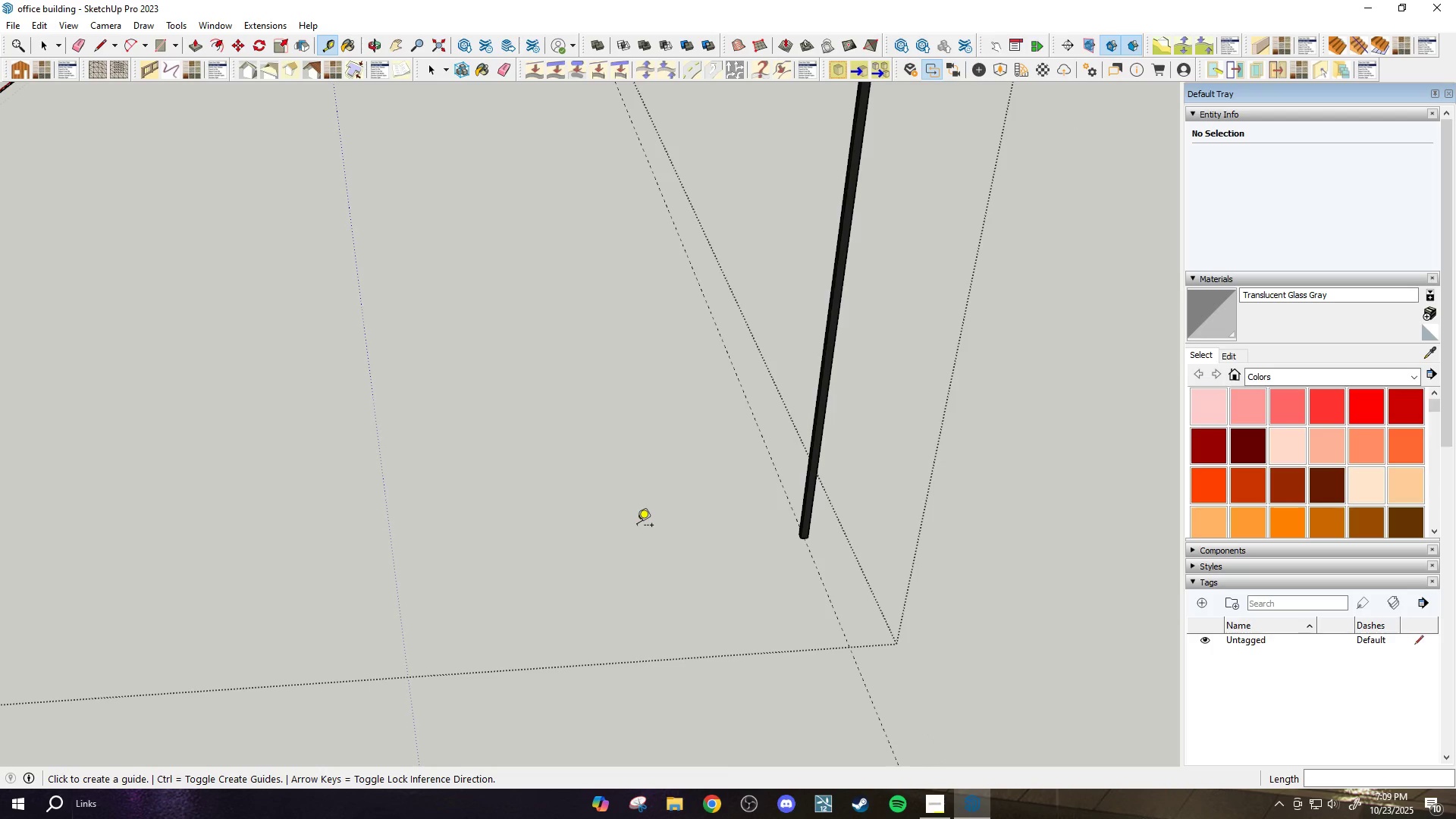 
key(L)
 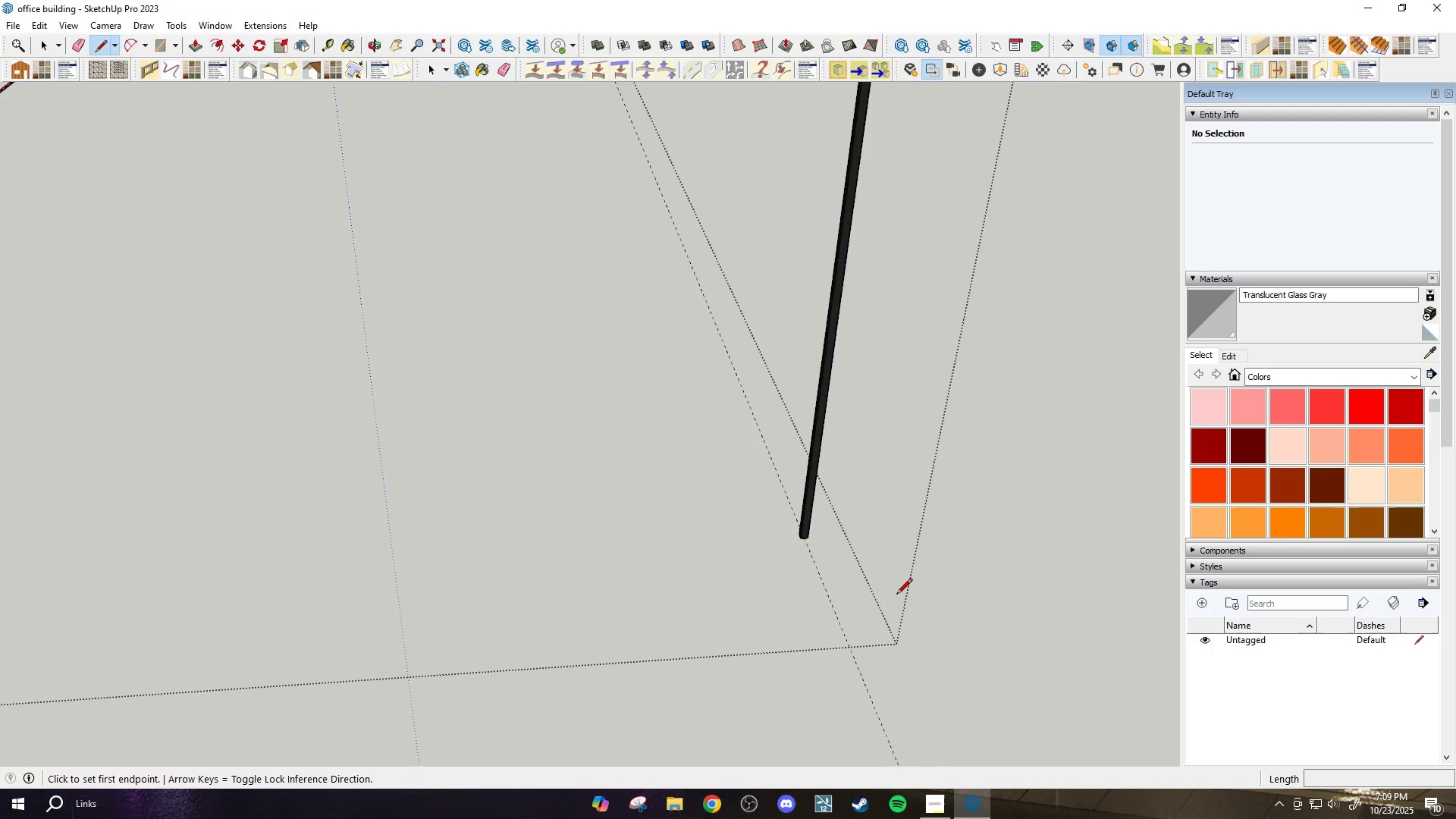 
scroll: coordinate [963, 572], scroll_direction: down, amount: 9.0
 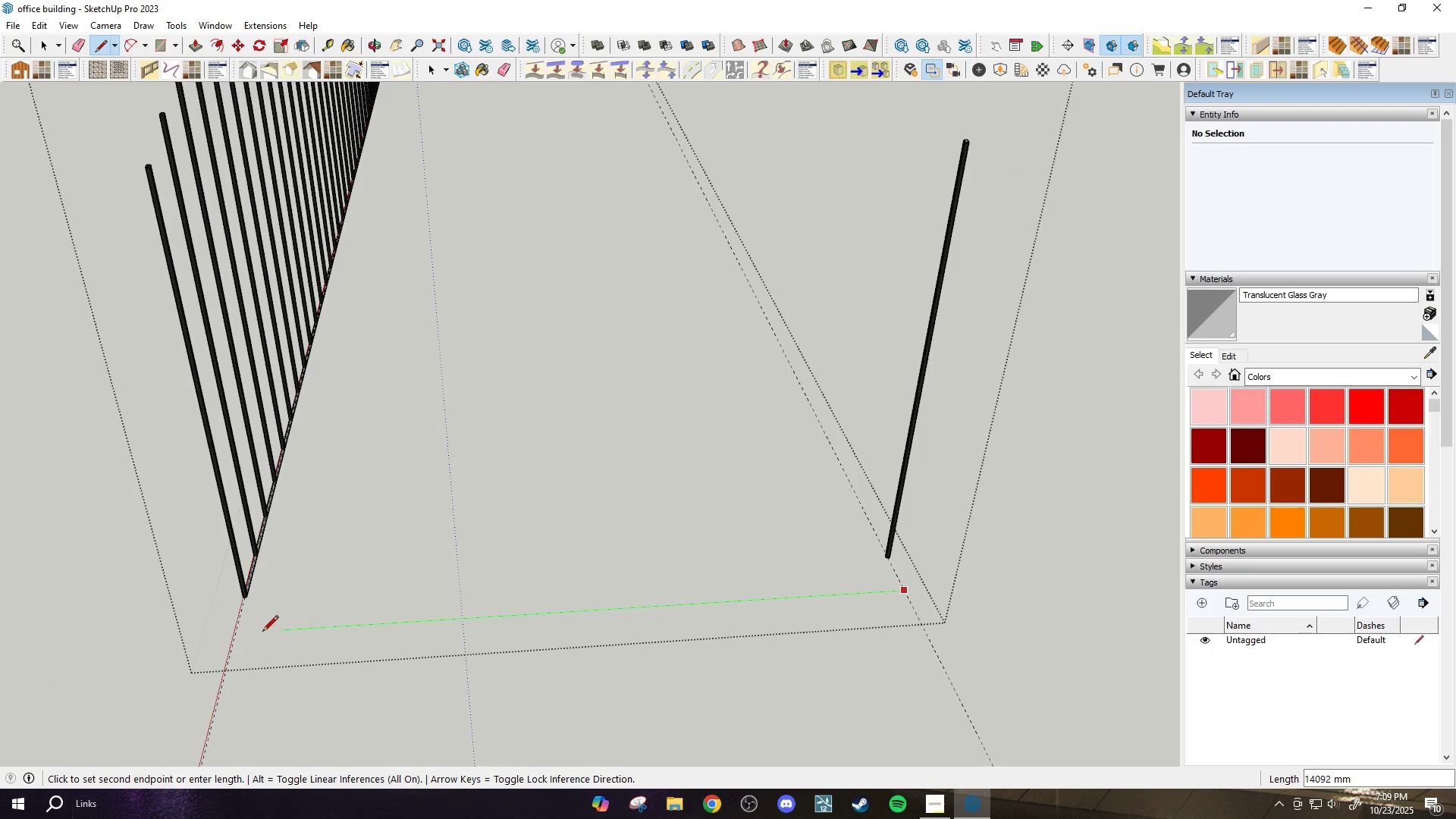 
scroll: coordinate [230, 633], scroll_direction: up, amount: 9.0
 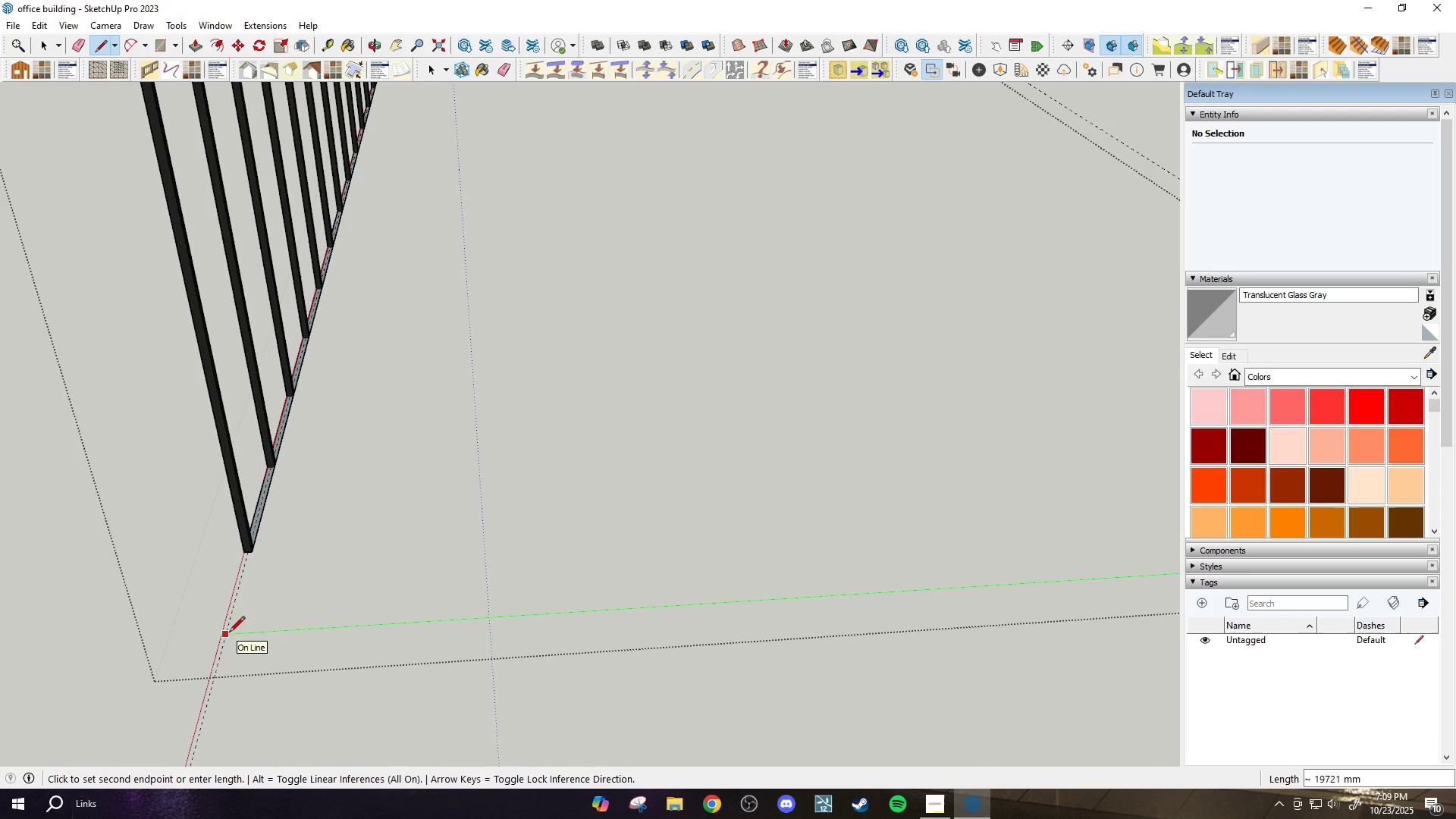 
left_click([229, 633])
 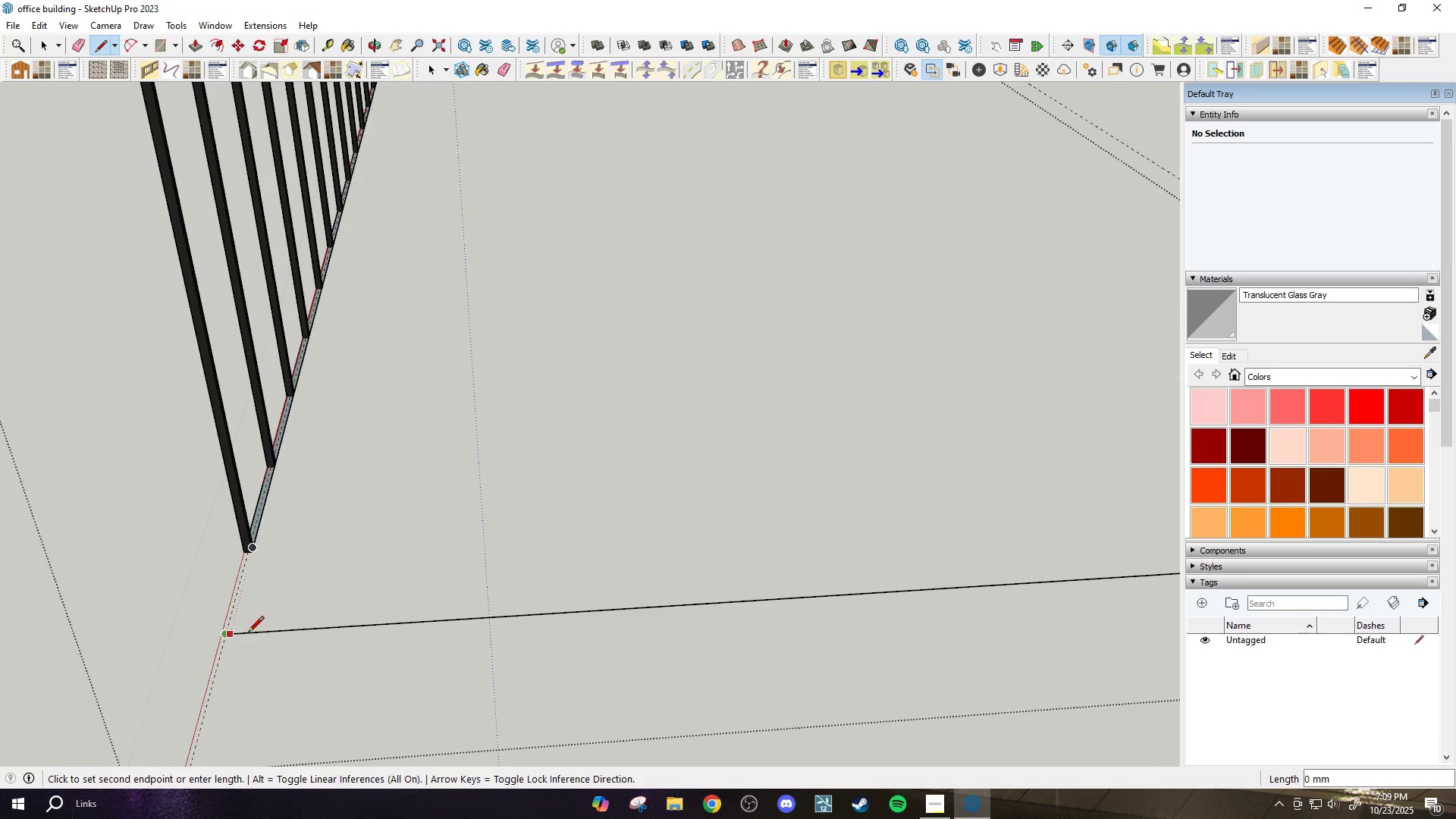 
scroll: coordinate [253, 632], scroll_direction: down, amount: 2.0
 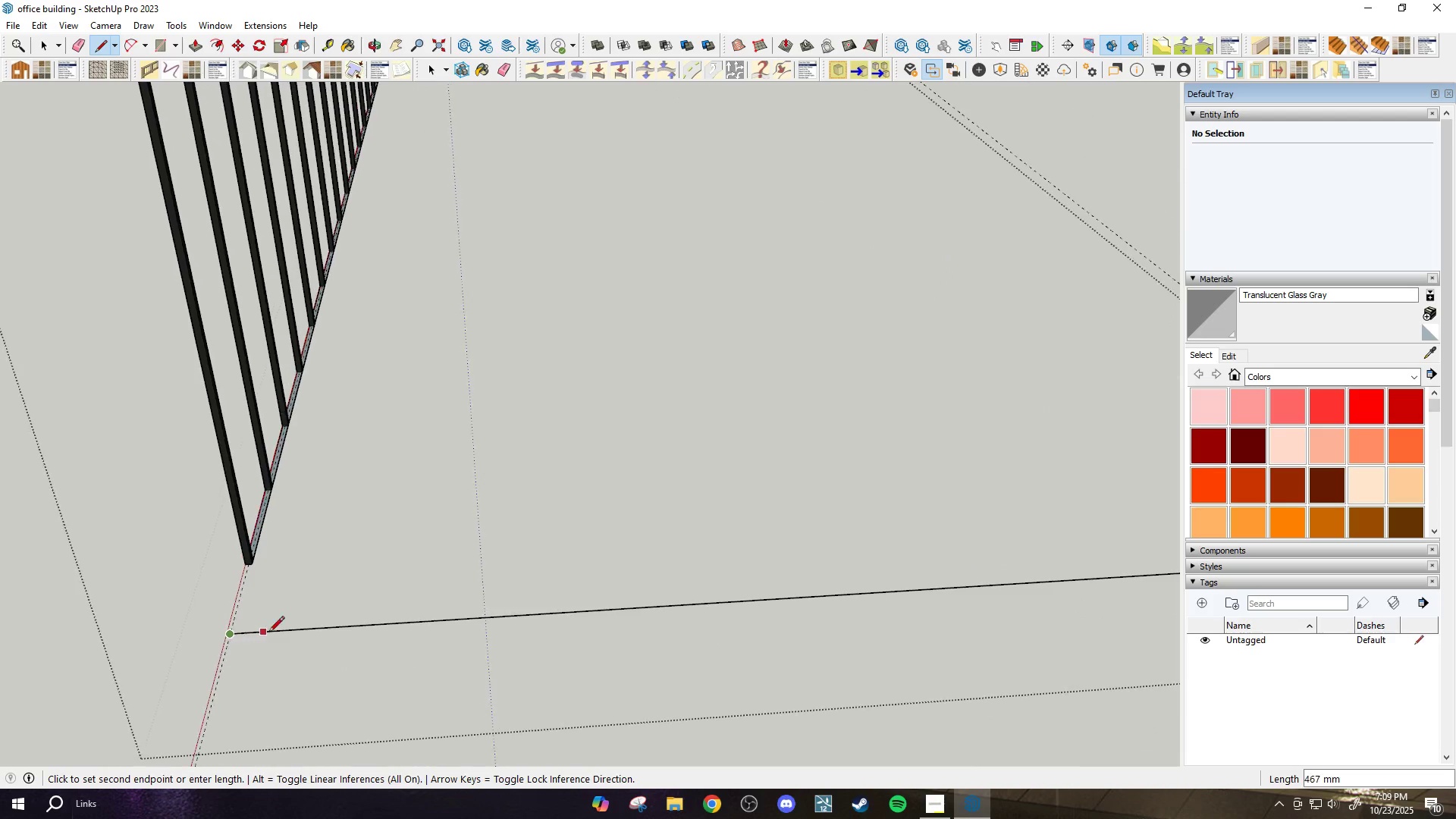 
key(Space)
 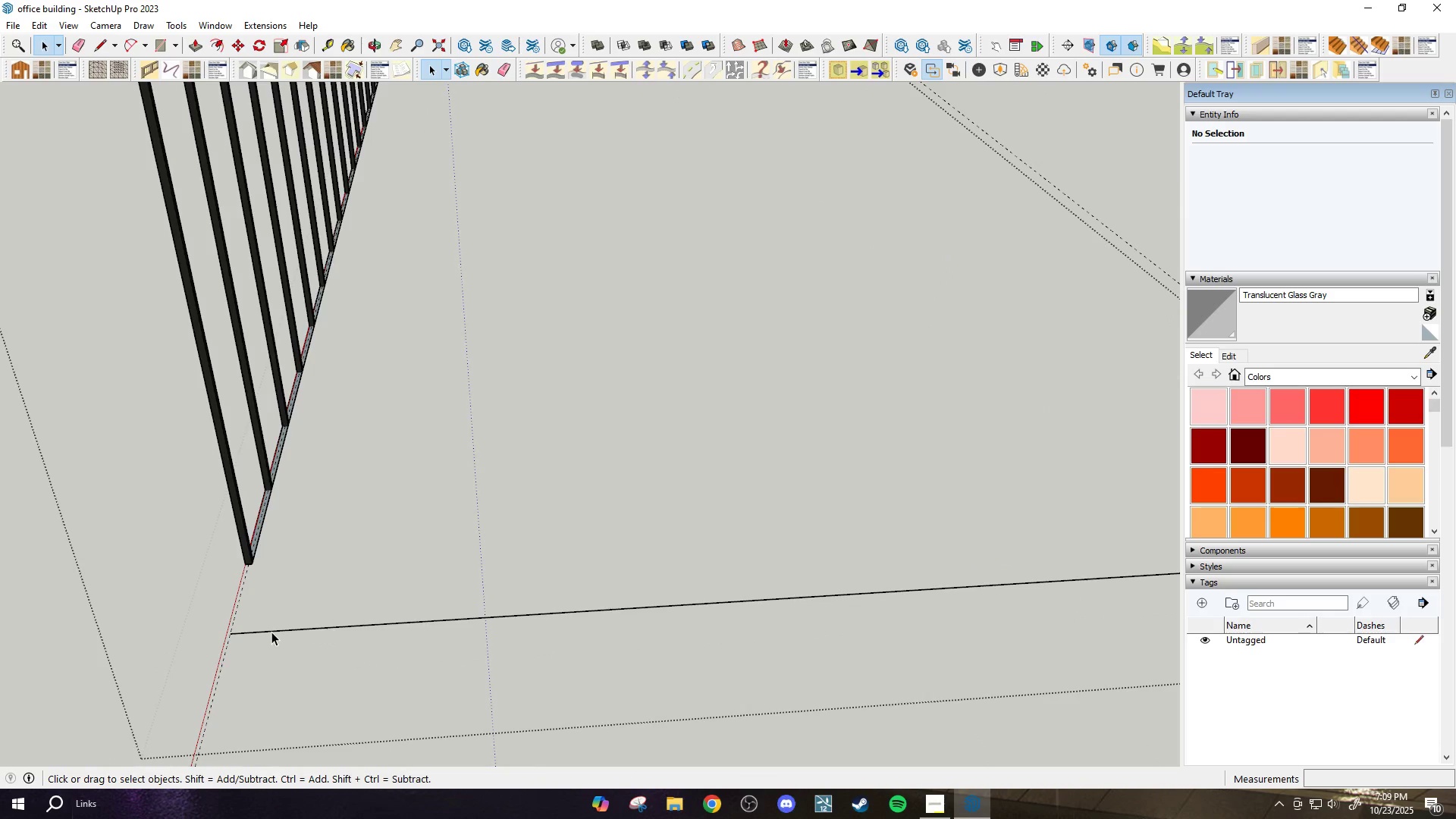 
left_click([271, 632])
 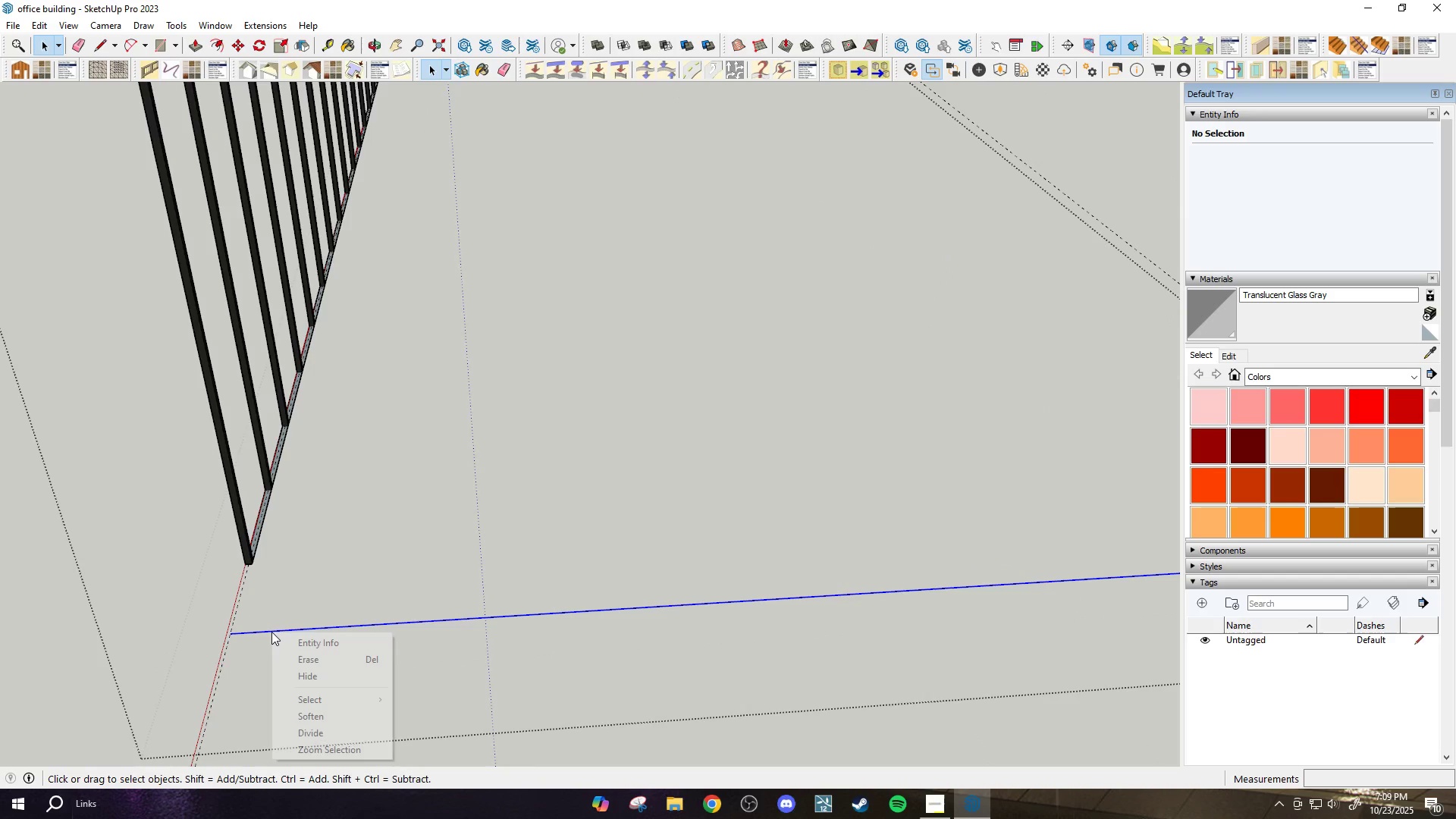 
right_click([271, 632])
 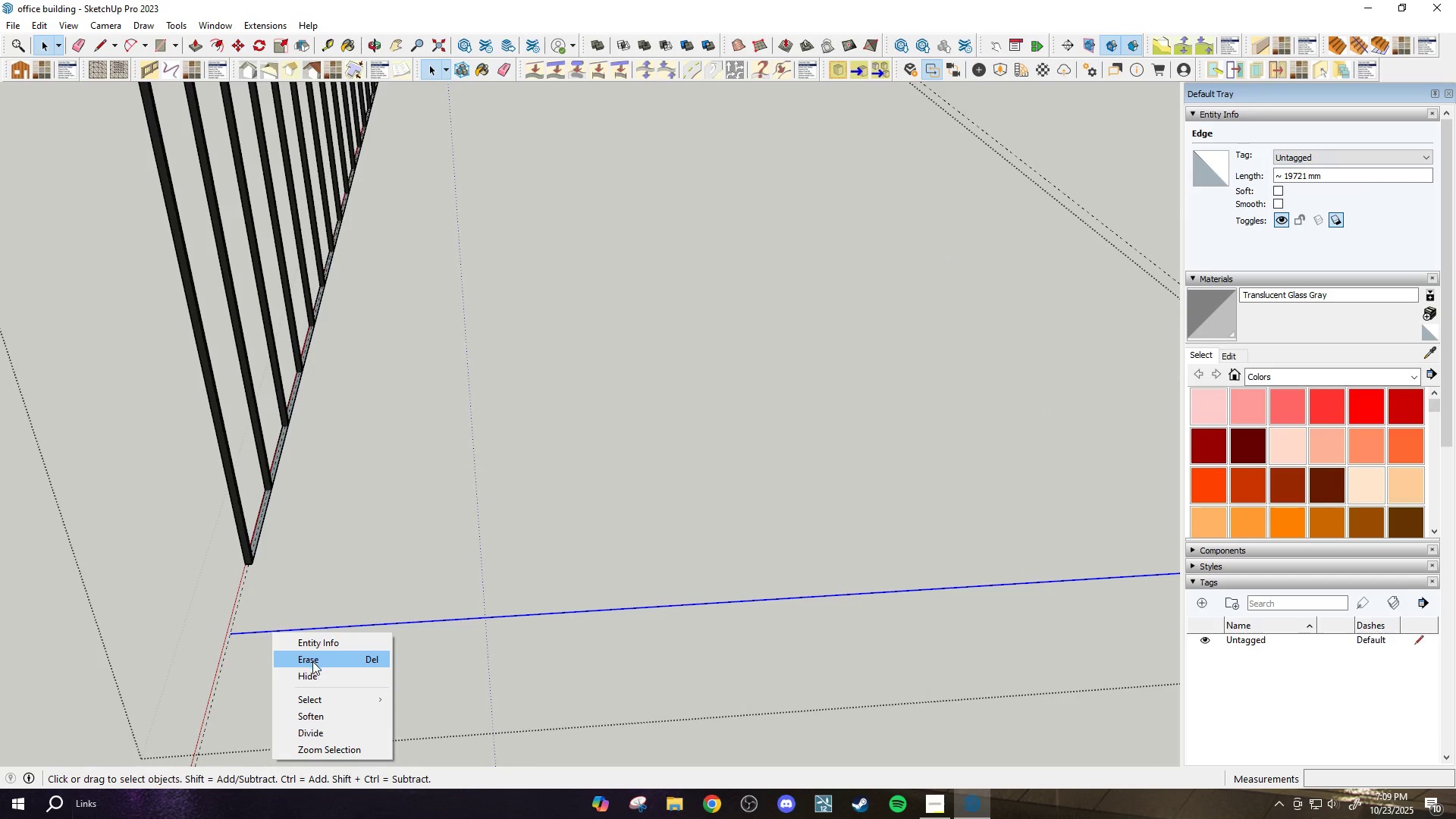 
mouse_move([318, 704])
 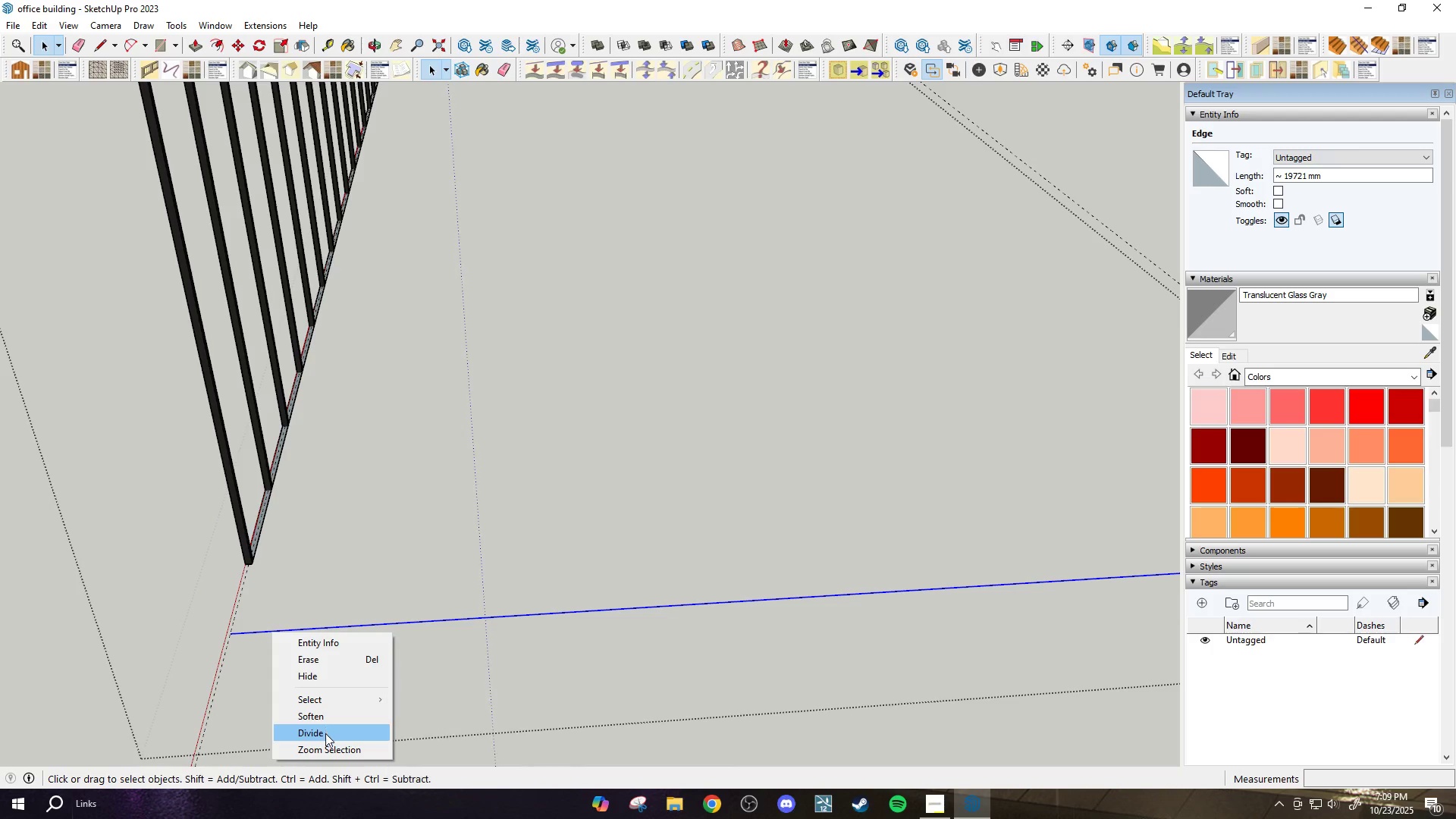 
left_click([325, 733])
 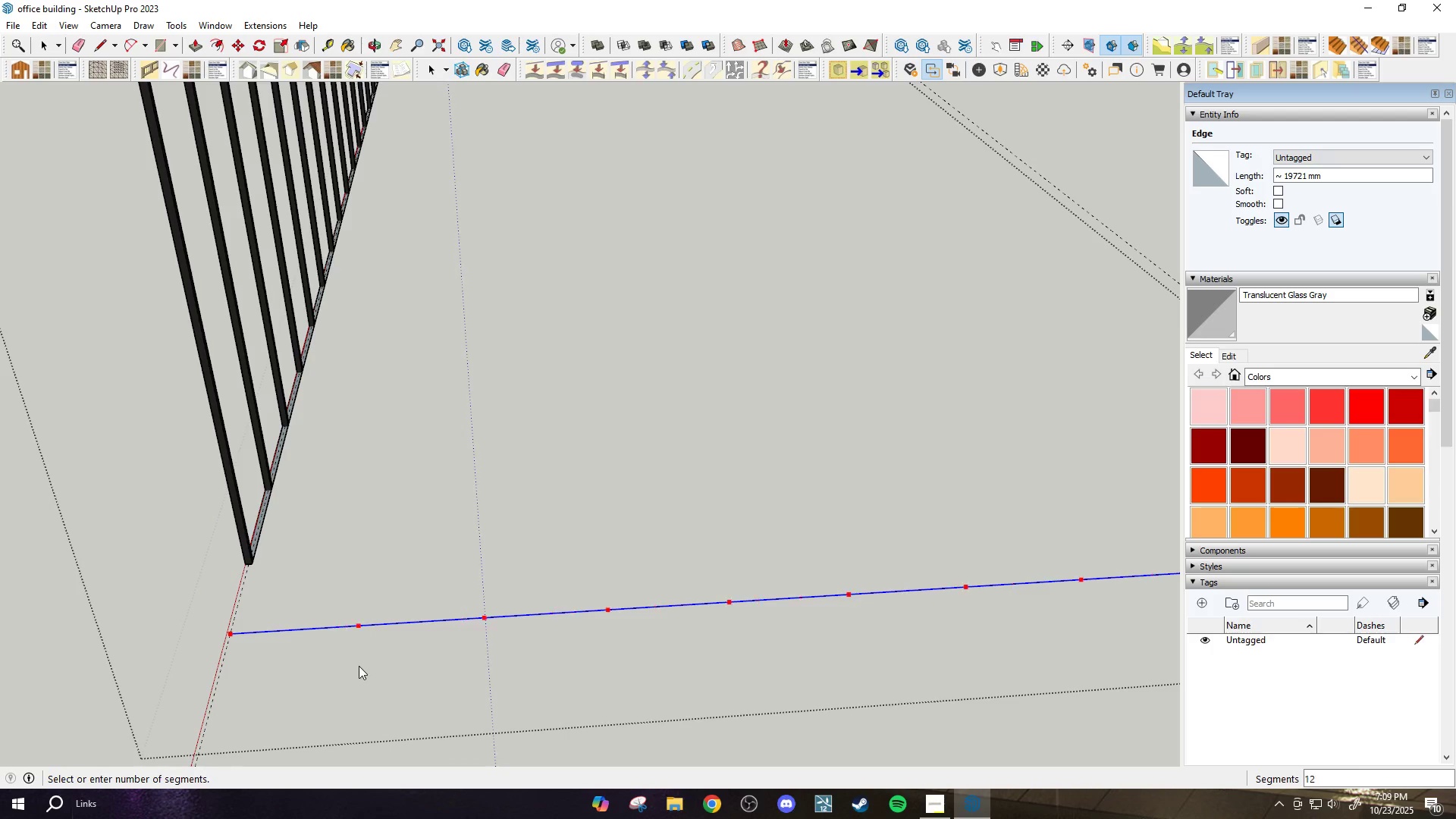 
scroll: coordinate [359, 666], scroll_direction: down, amount: 3.0
 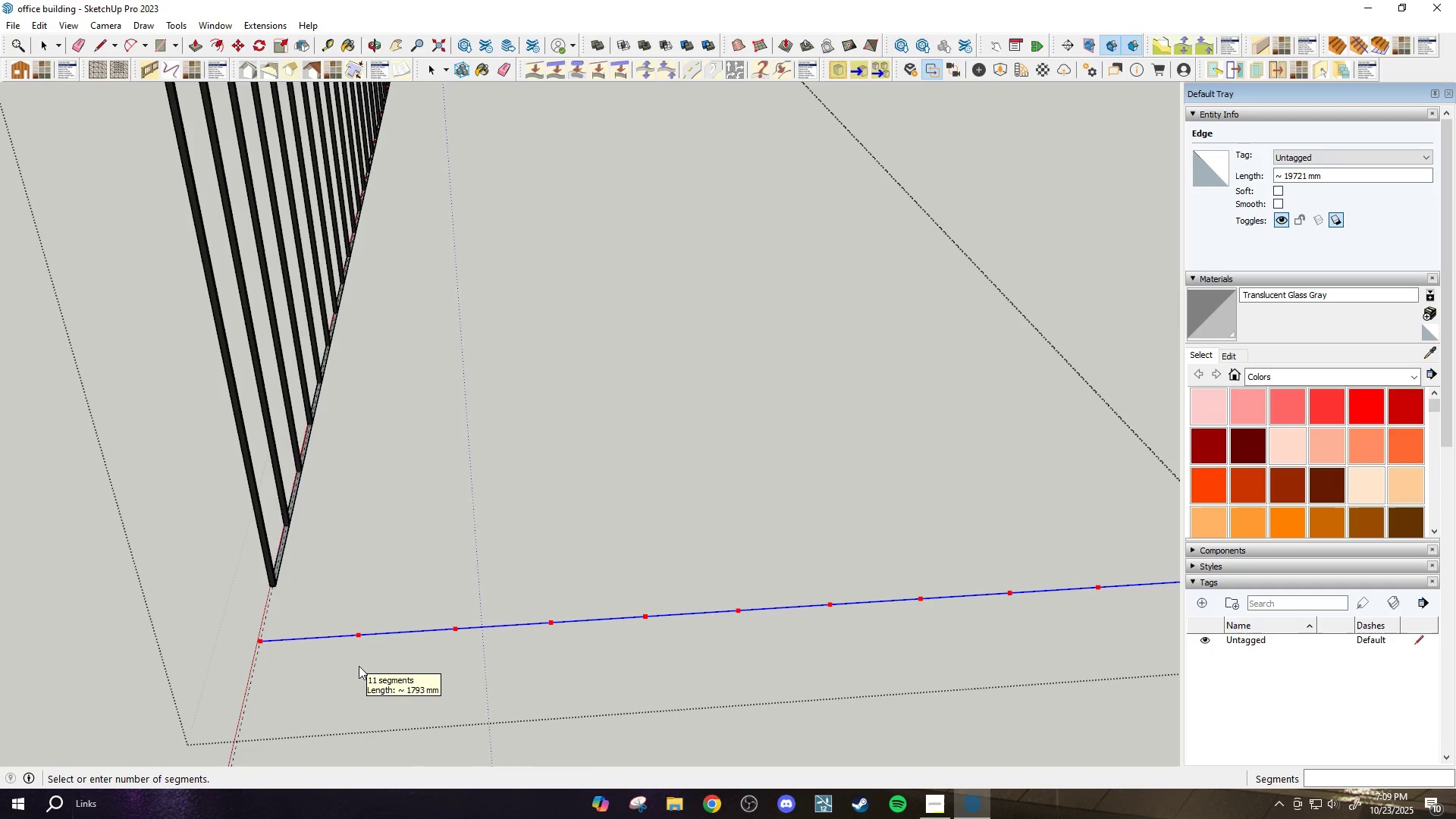 
middle_click([359, 666])
 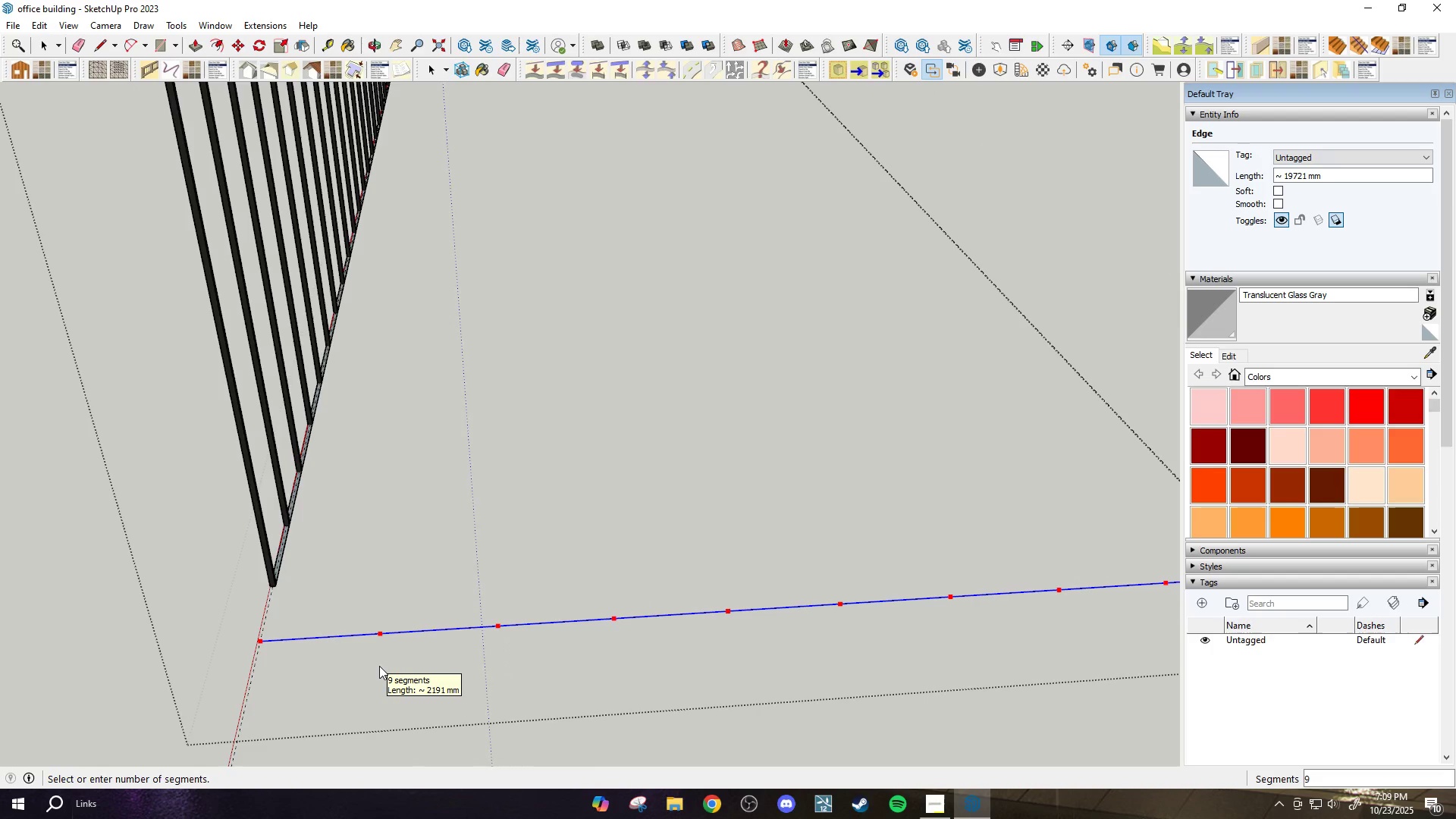 
left_click([379, 666])
 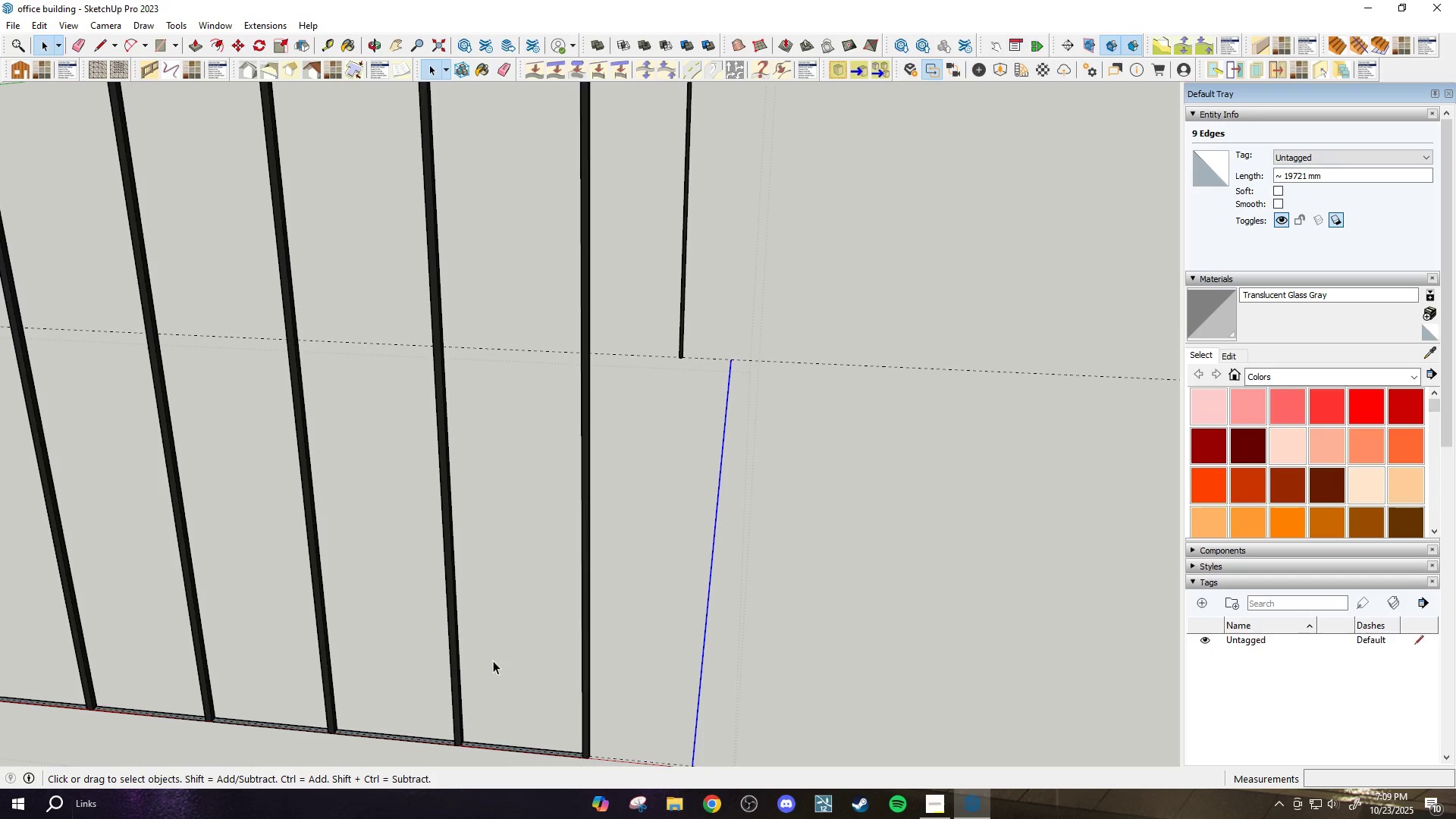 
key(T)
 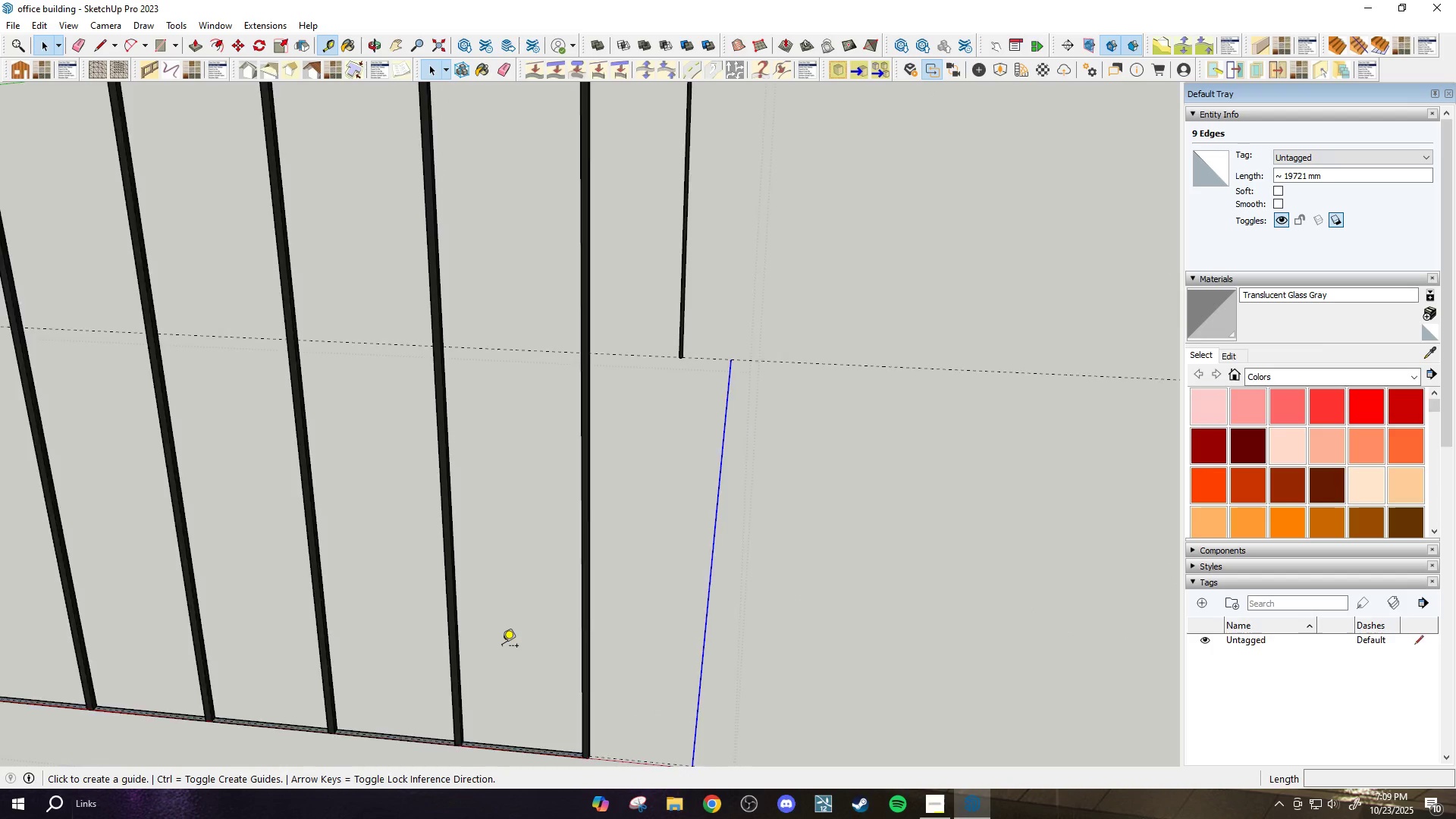 
scroll: coordinate [450, 658], scroll_direction: up, amount: 1.0
 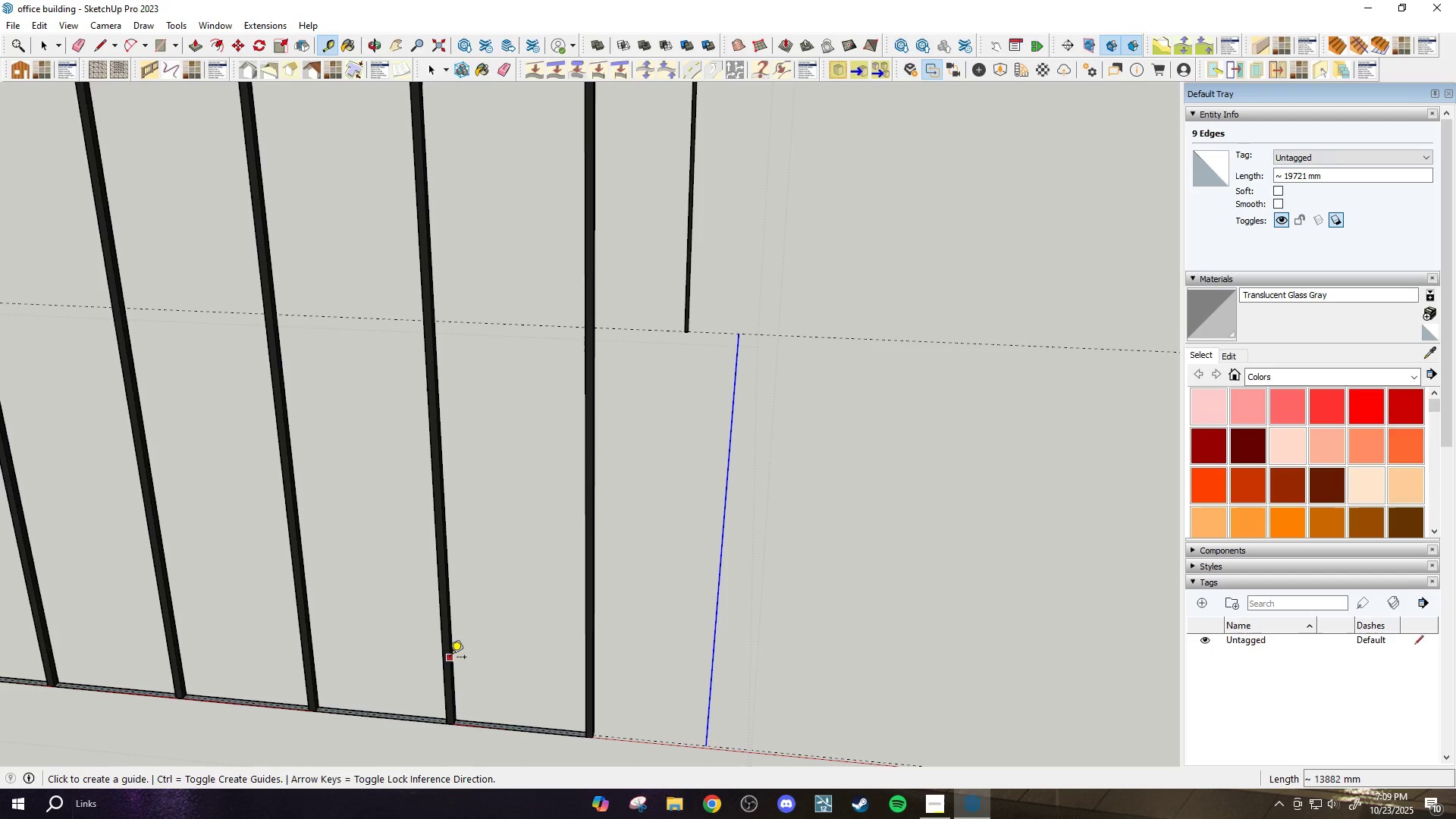 
left_click_drag(start_coordinate=[450, 658], to_coordinate=[456, 660])
 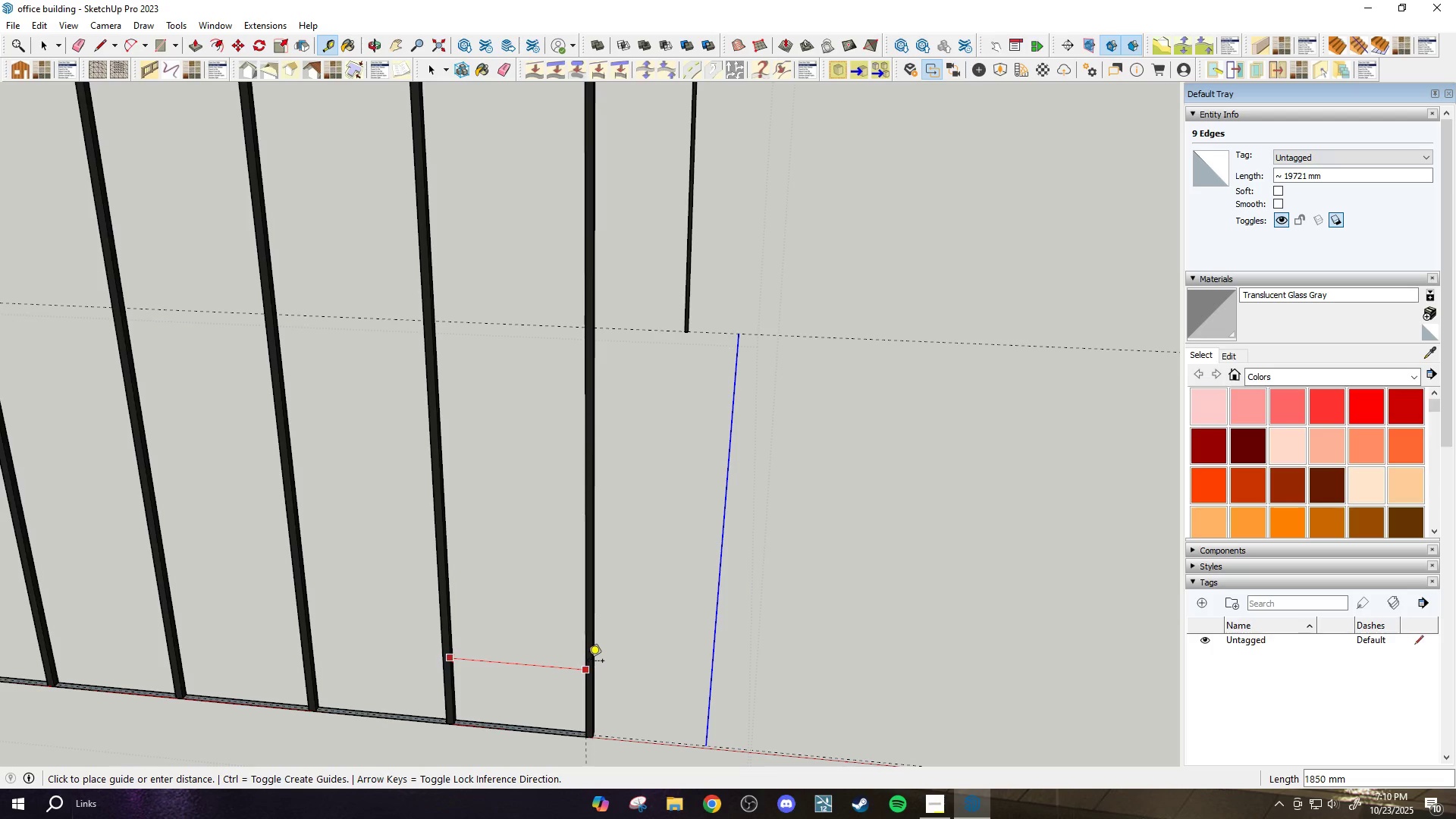 
scroll: coordinate [599, 643], scroll_direction: down, amount: 5.0
 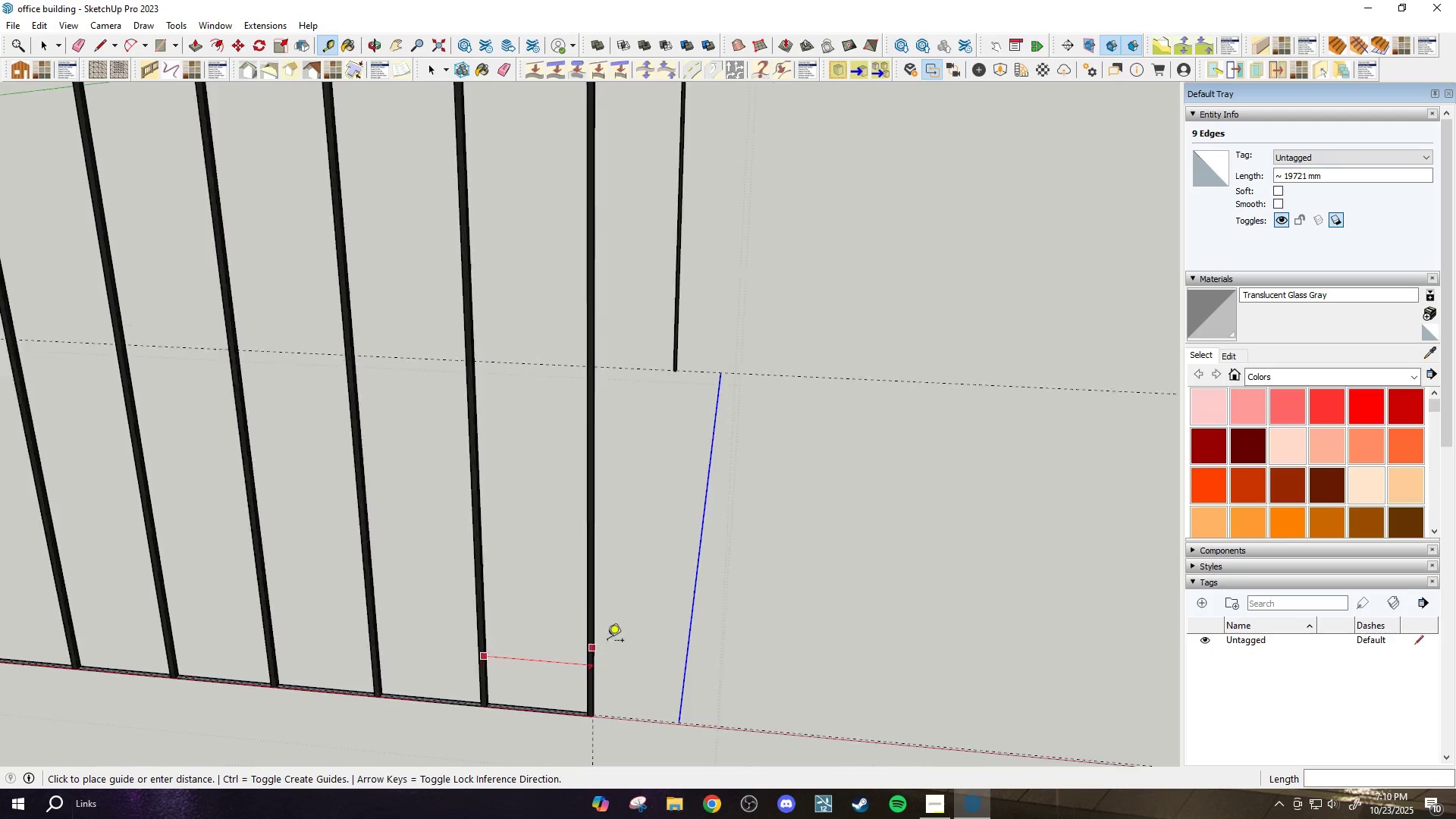 
key(Escape)
 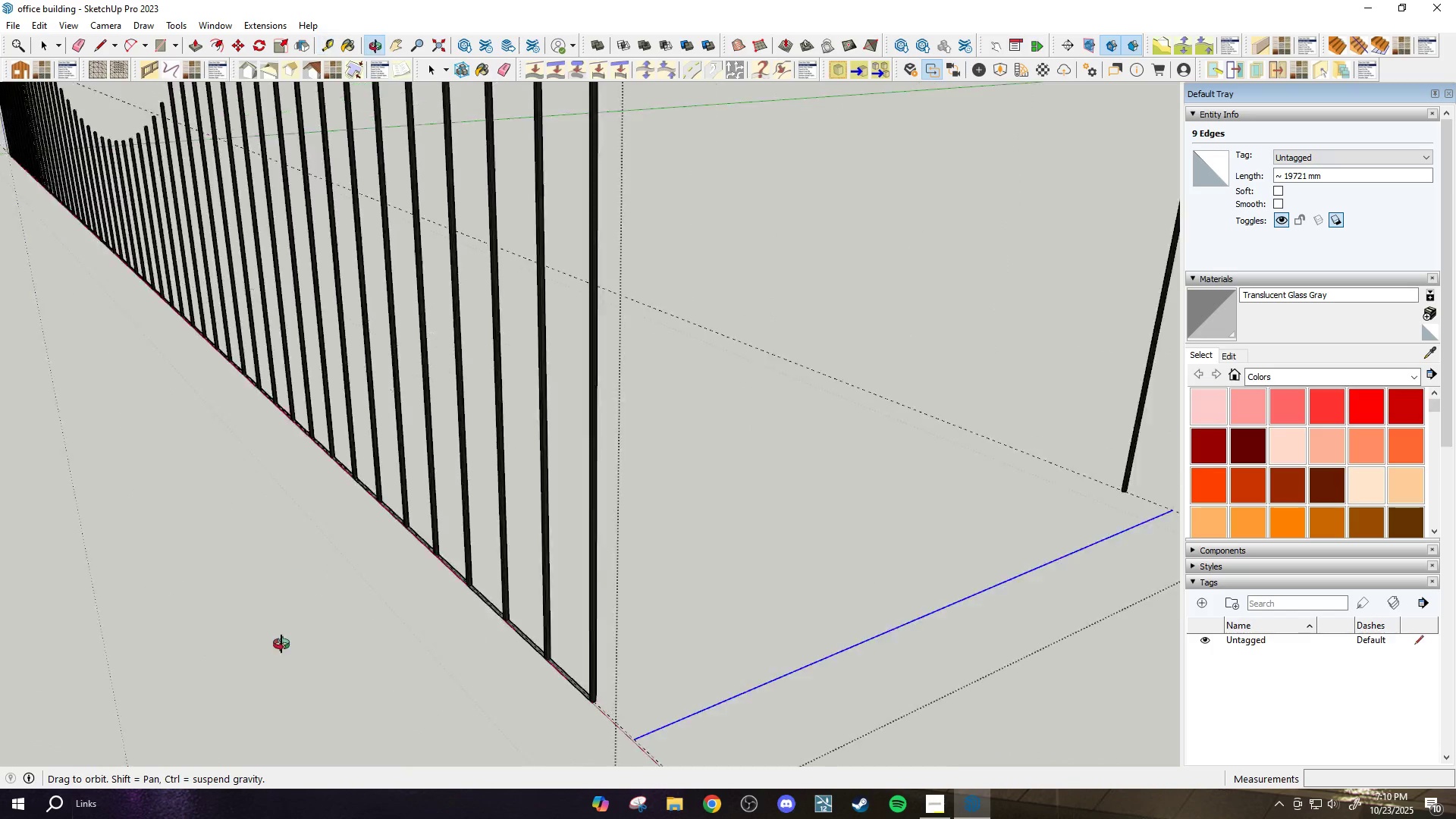 
scroll: coordinate [642, 690], scroll_direction: down, amount: 3.0
 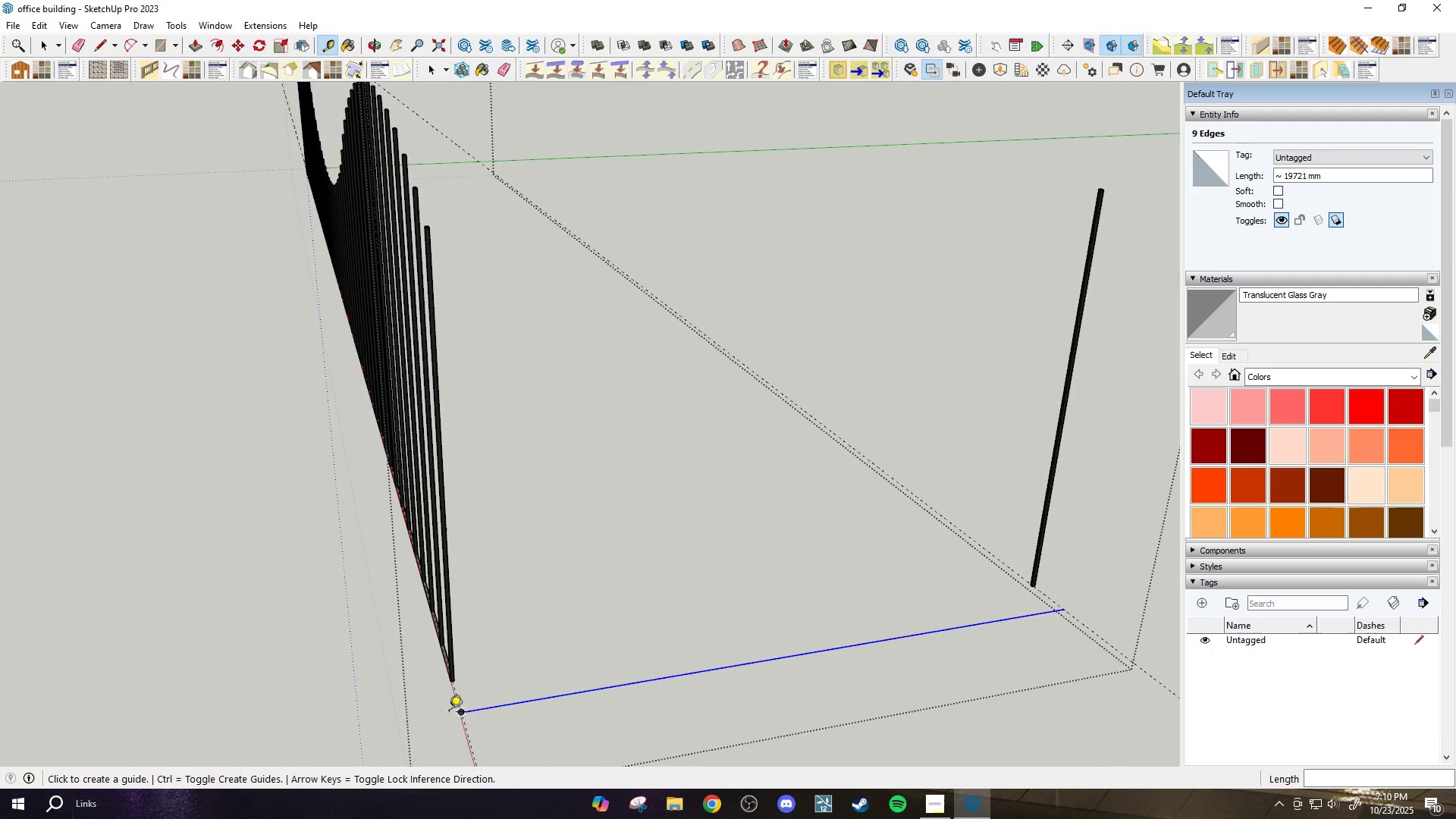 
left_click_drag(start_coordinate=[468, 714], to_coordinate=[473, 713])
 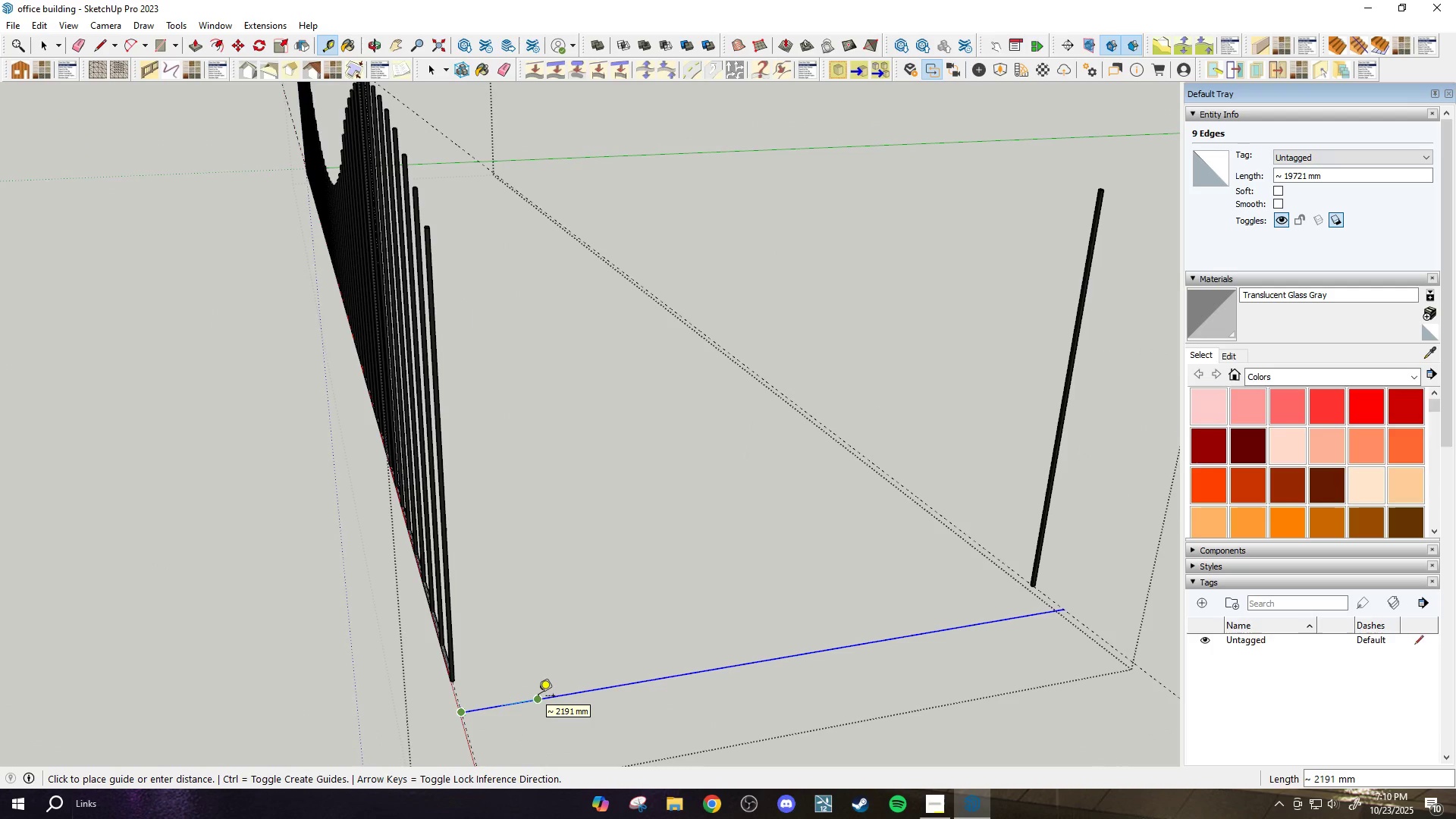 
key(Control+Z)
 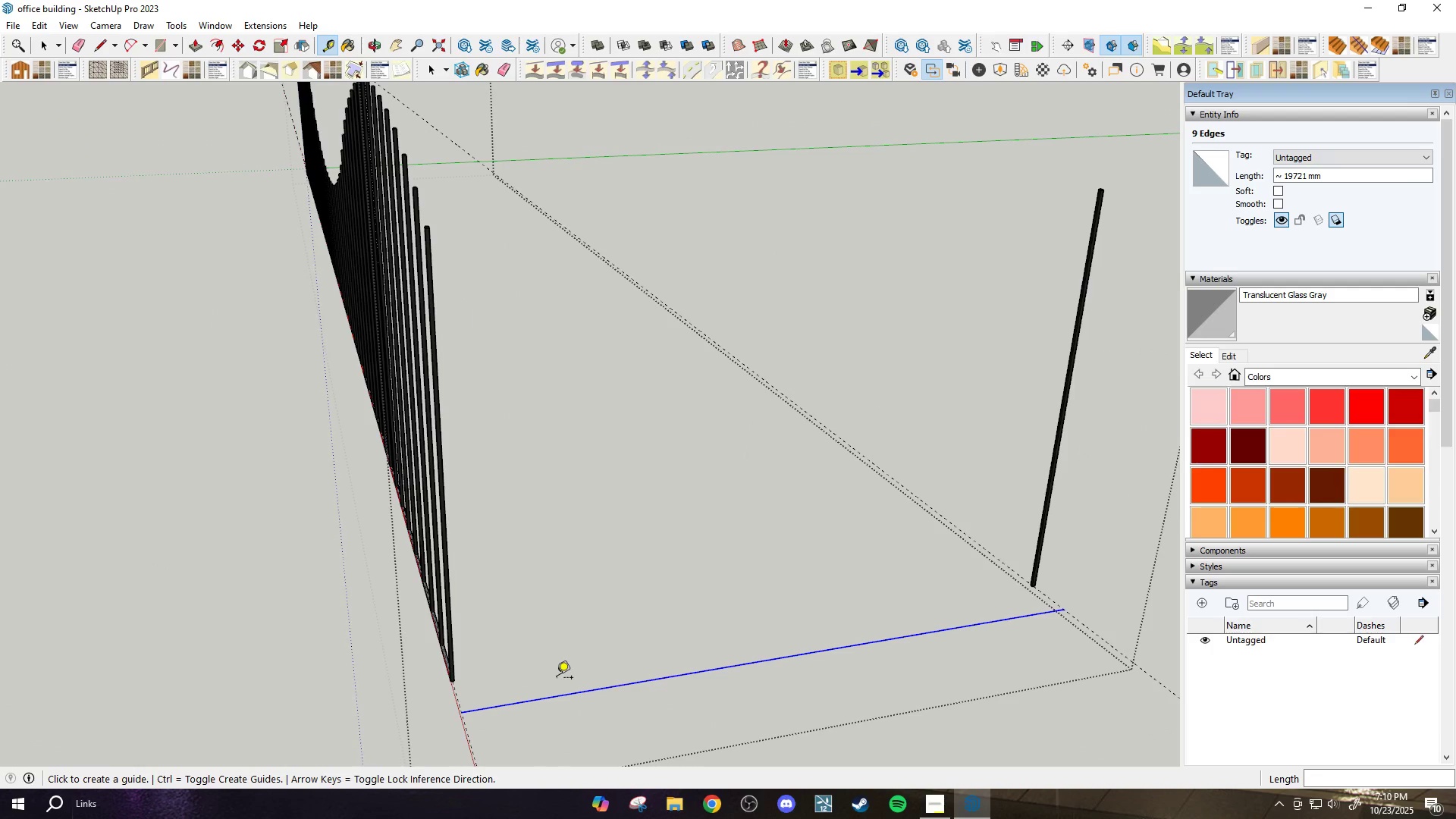 
key(Space)
 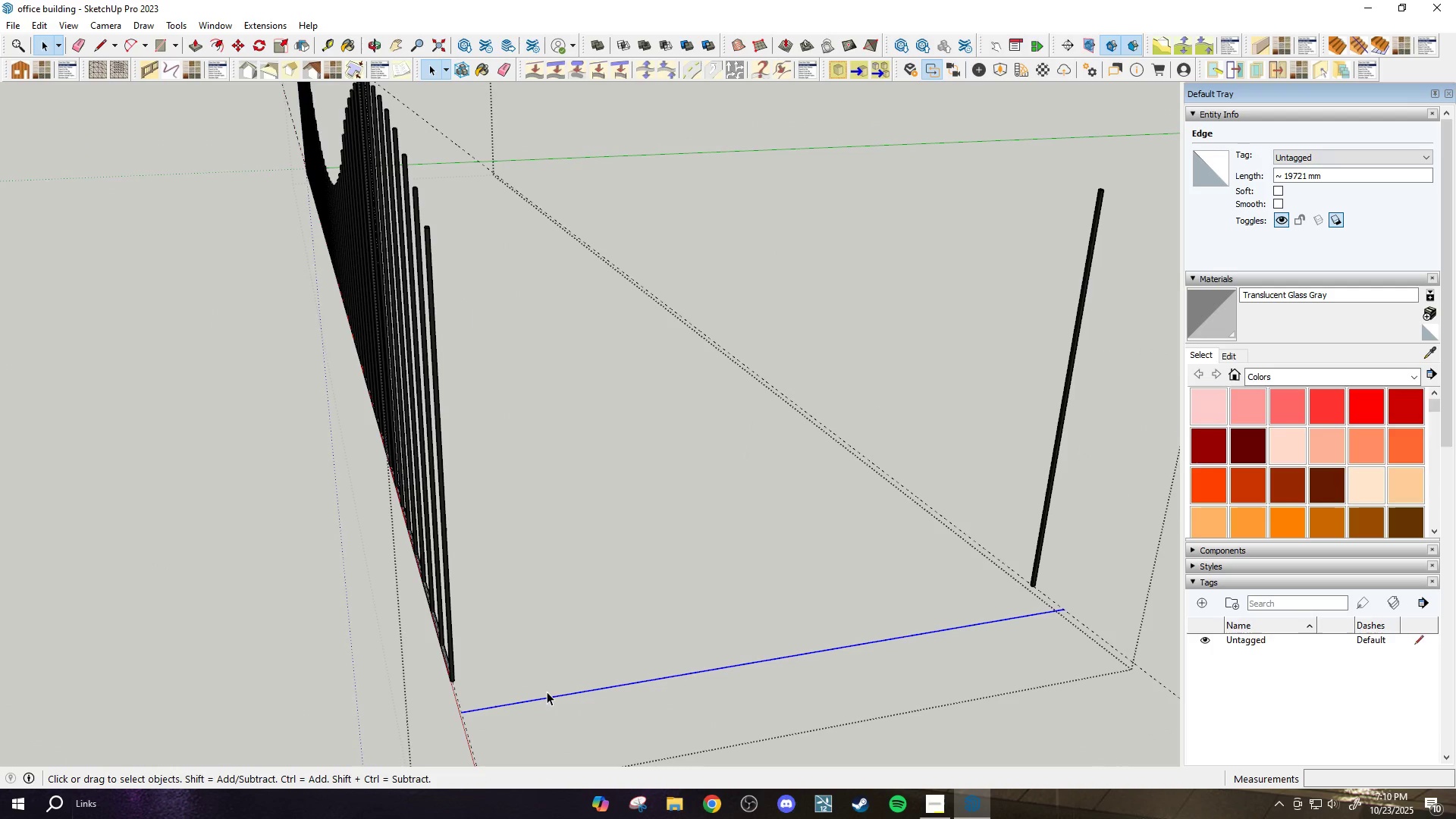 
left_click([547, 692])
 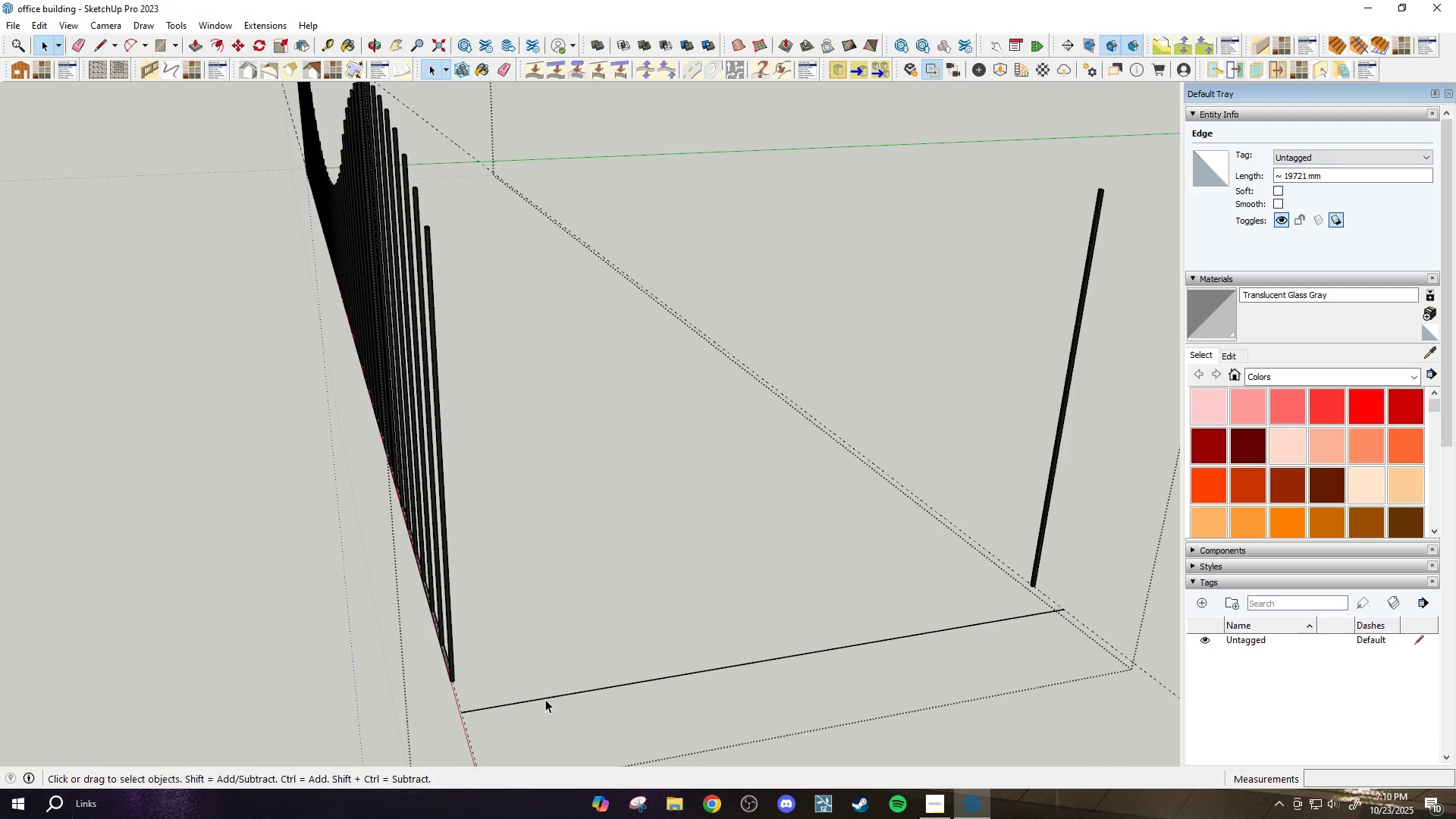 
double_click([545, 699])
 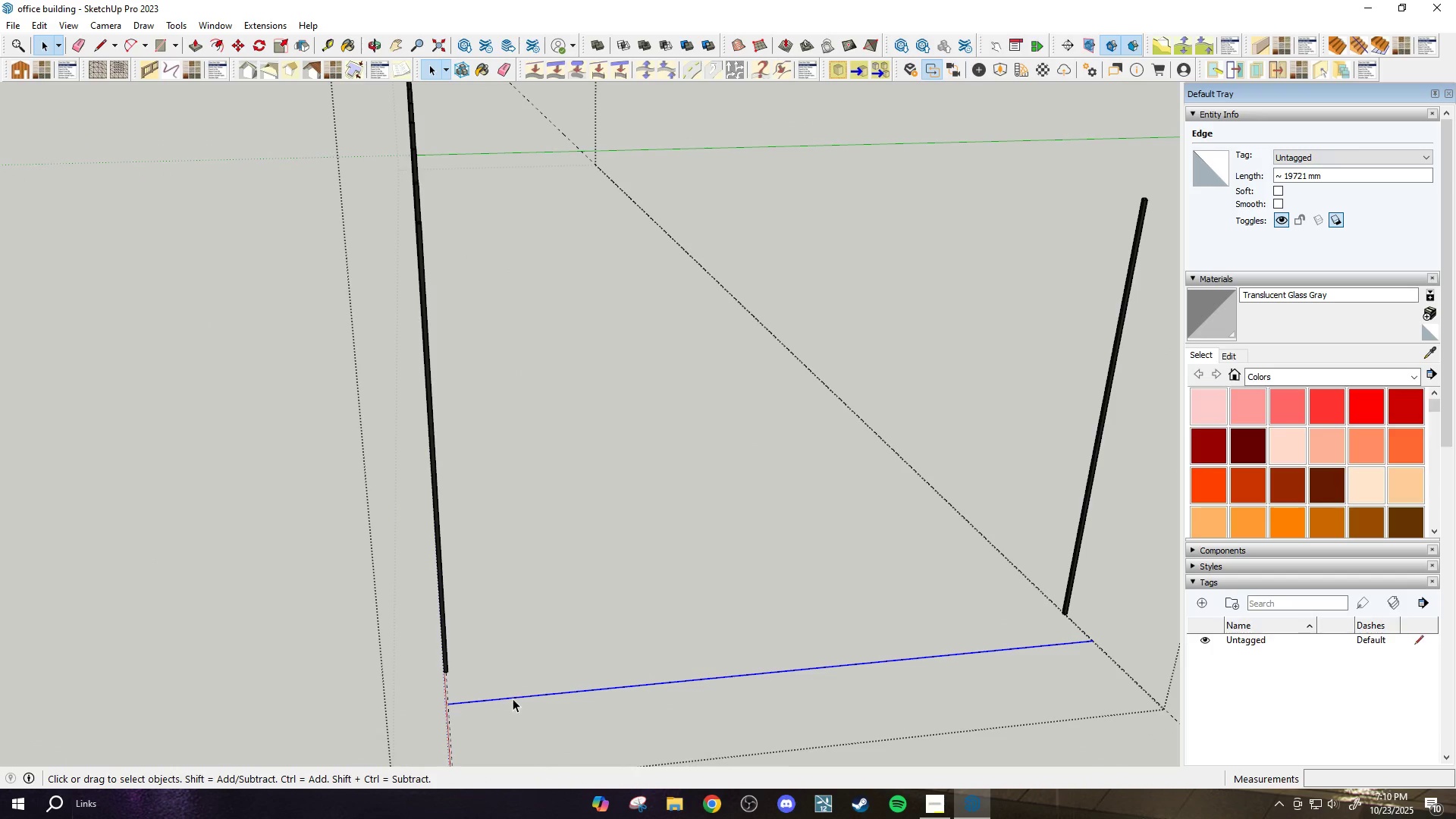 
right_click([513, 696])
 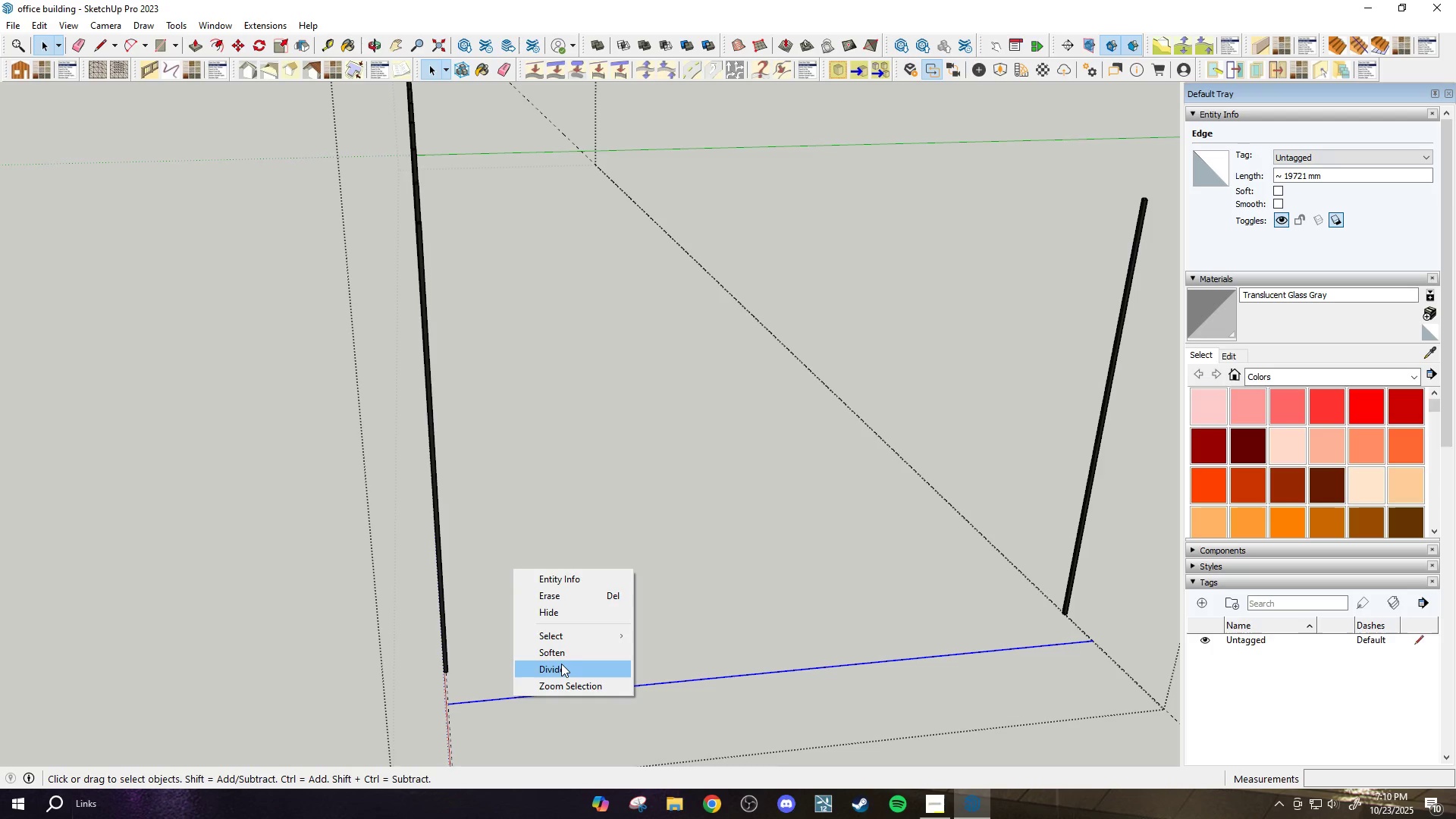 
left_click([562, 664])
 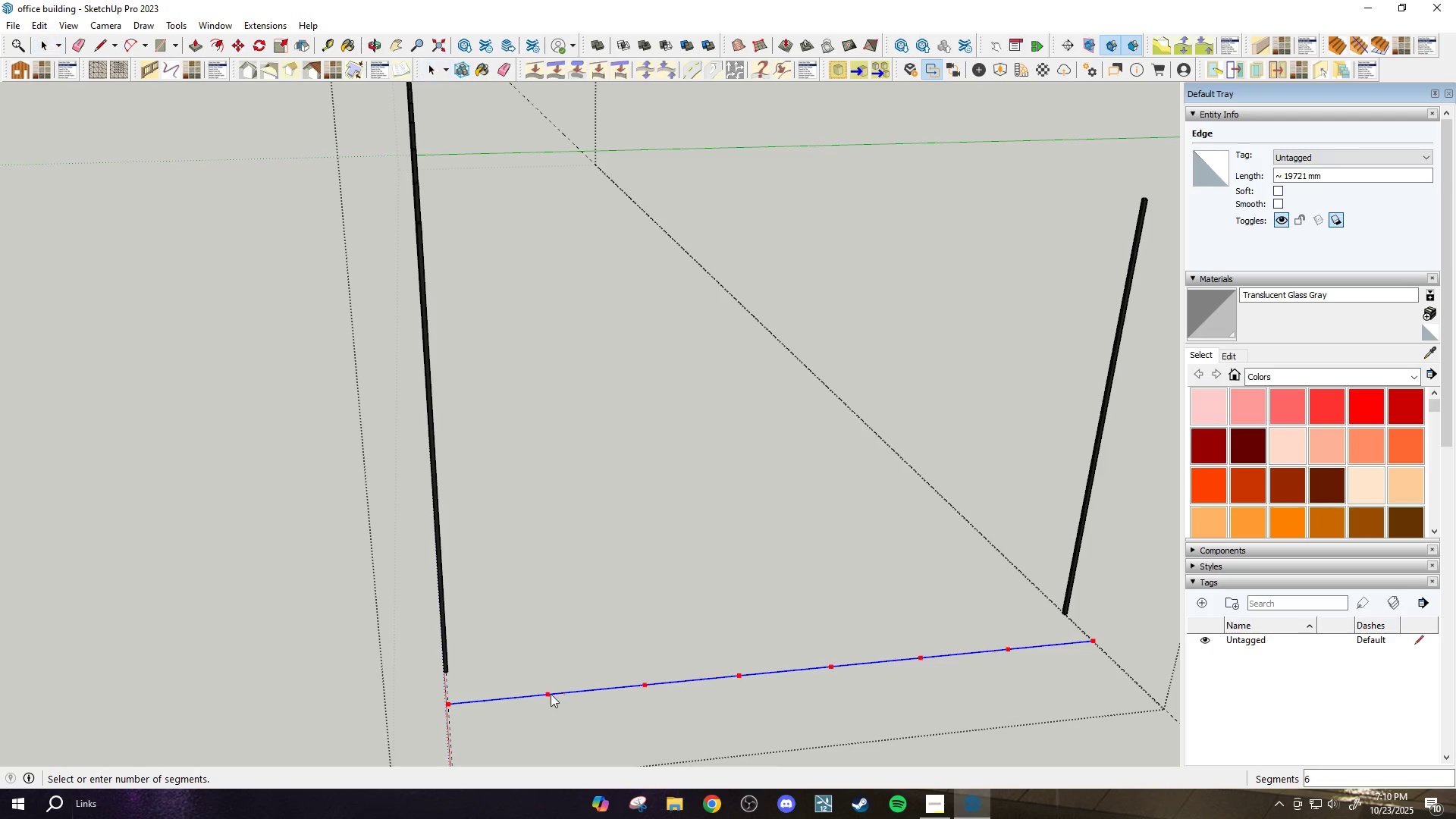 
mouse_move([526, 714])
 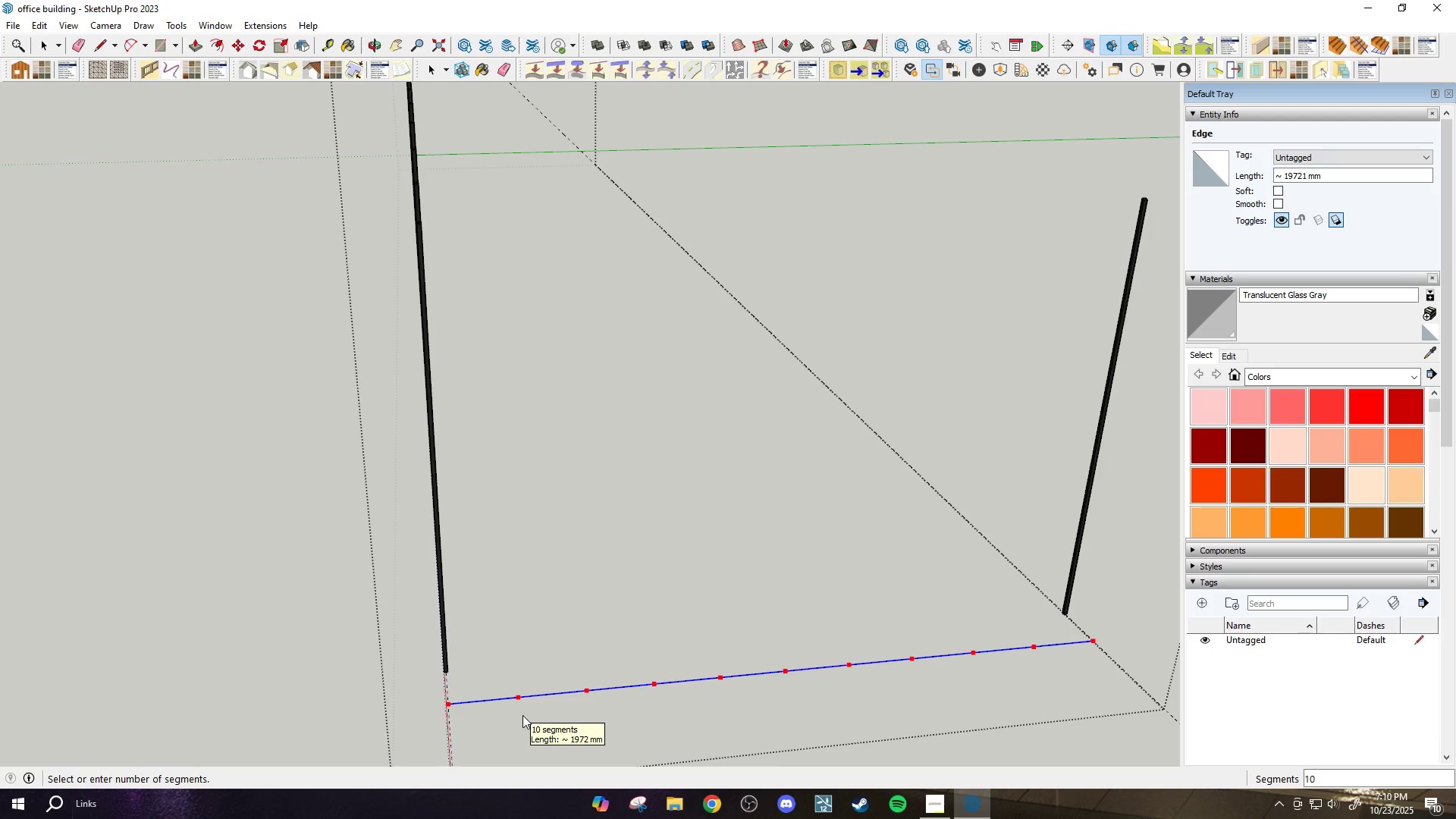 
left_click([522, 715])
 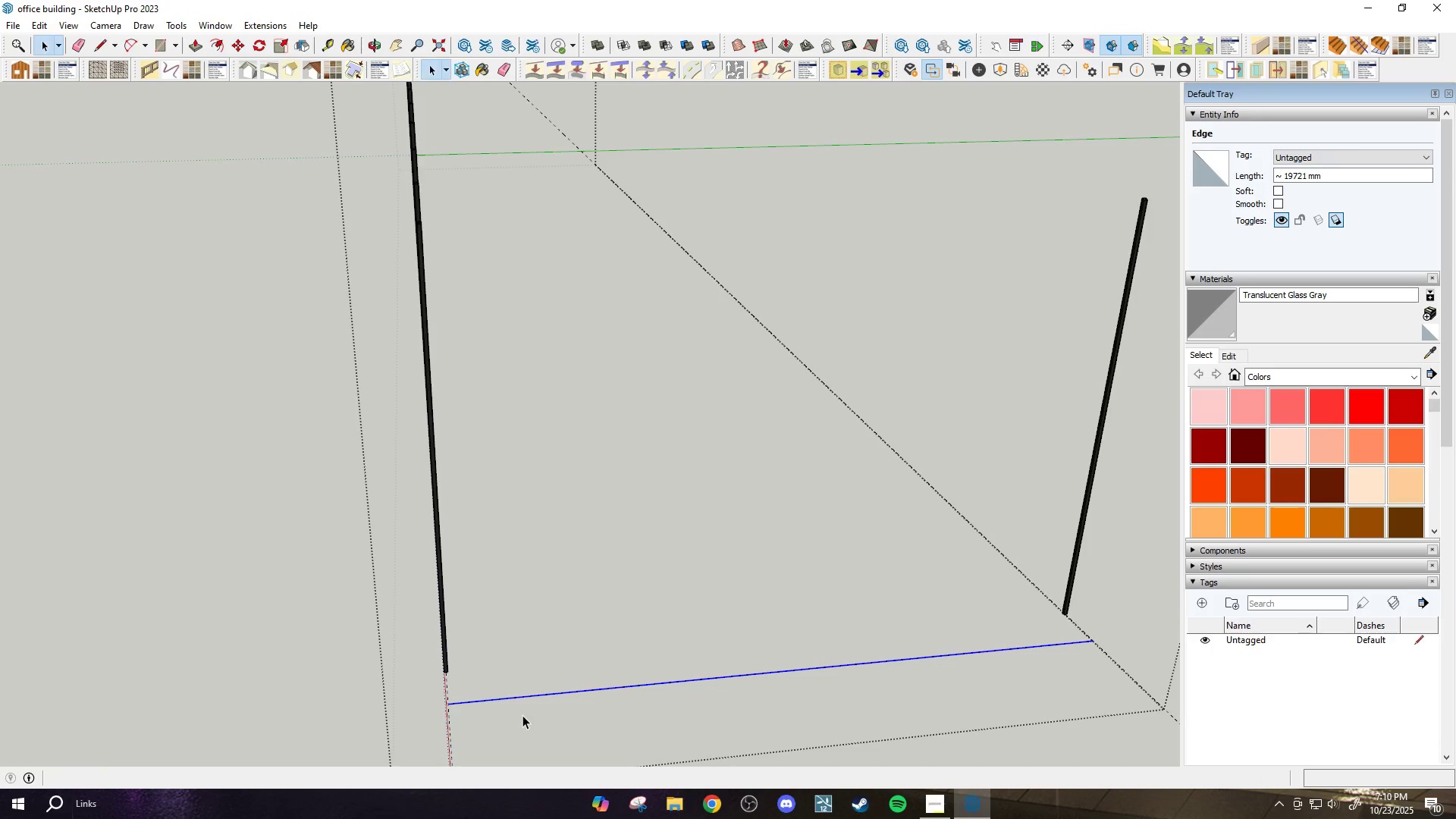 
scroll: coordinate [968, 628], scroll_direction: none, amount: 0.0
 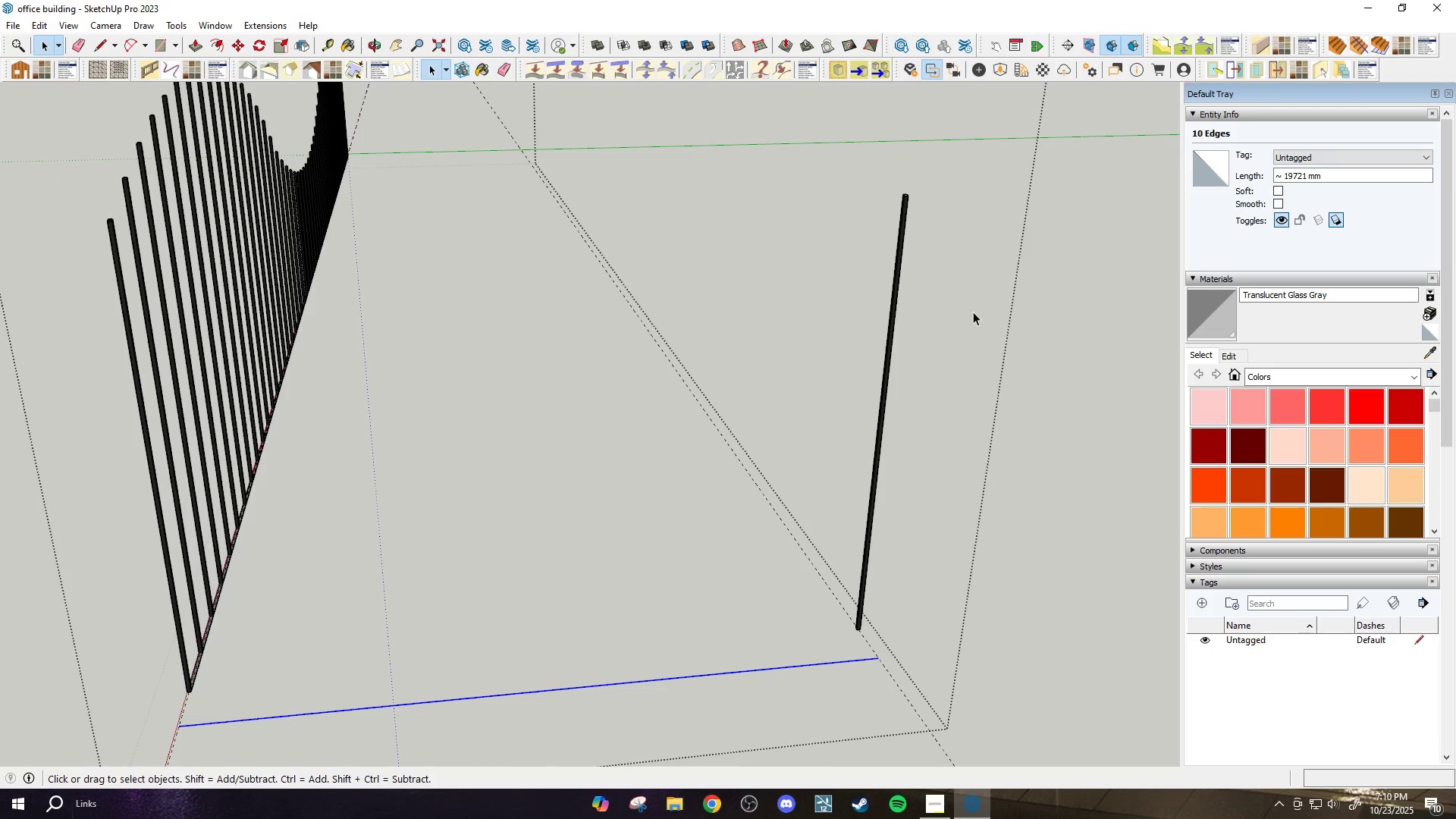 
left_click_drag(start_coordinate=[964, 212], to_coordinate=[843, 140])
 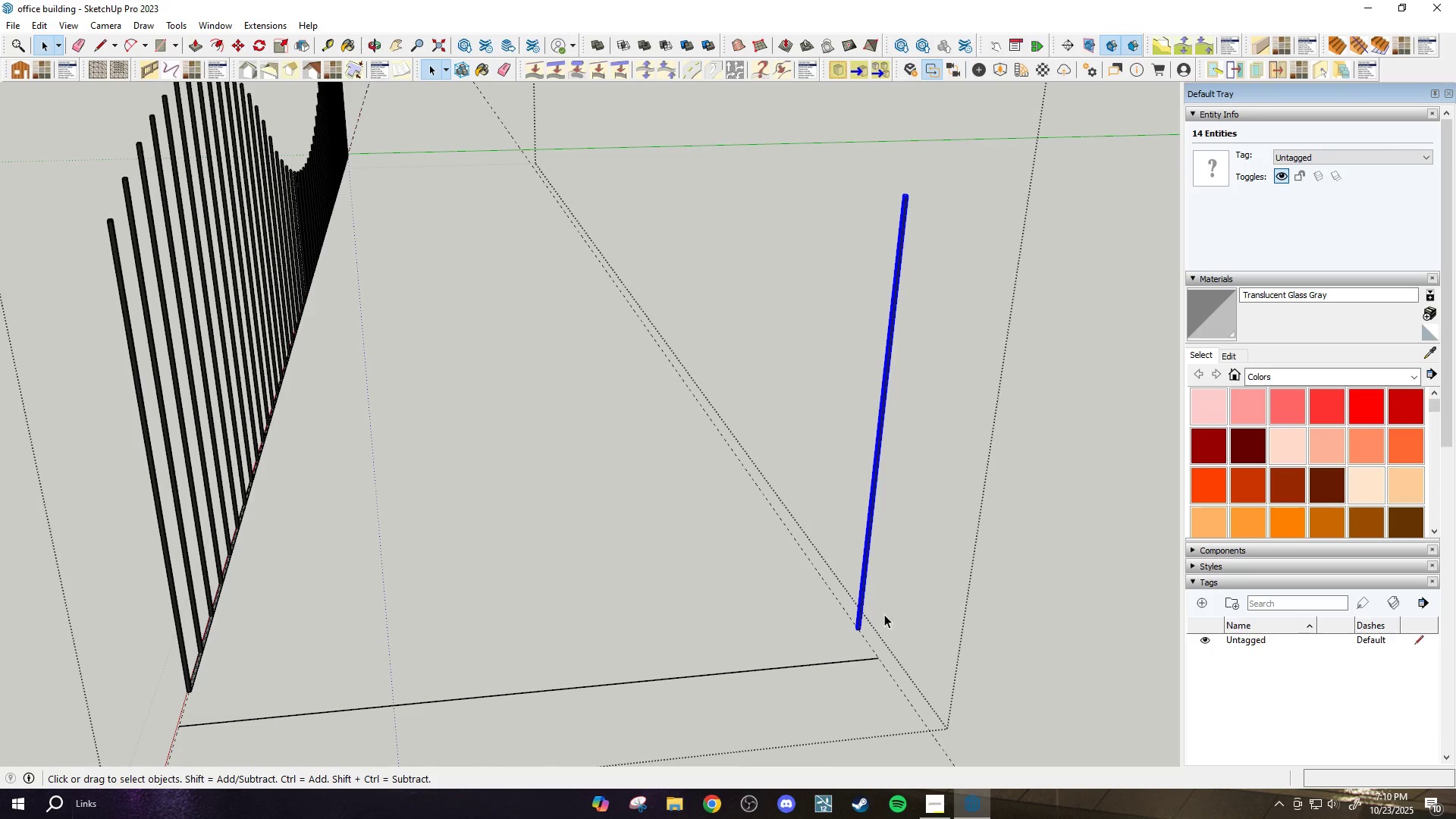 
scroll: coordinate [883, 664], scroll_direction: up, amount: 6.0
 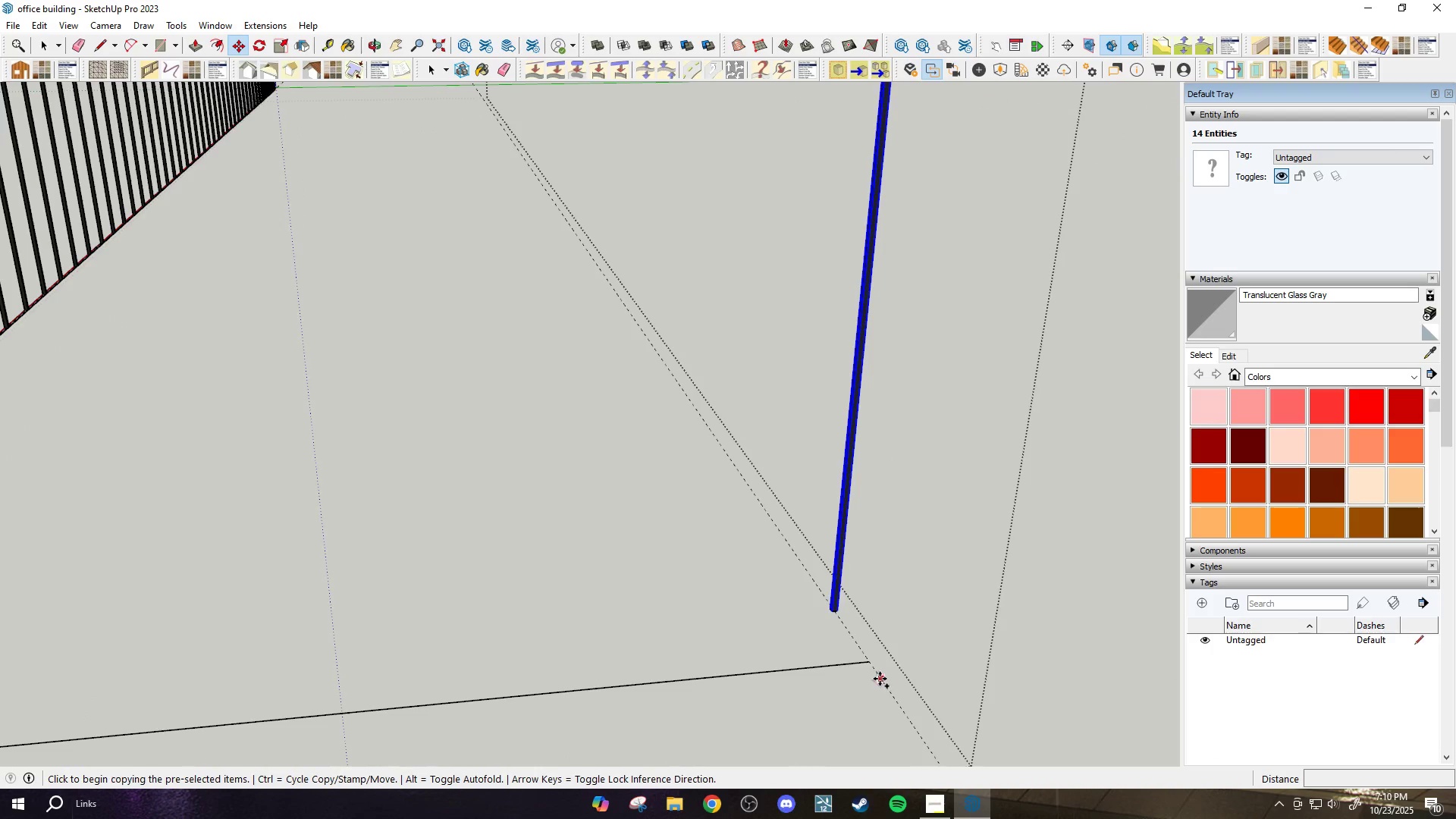 
key(M)
 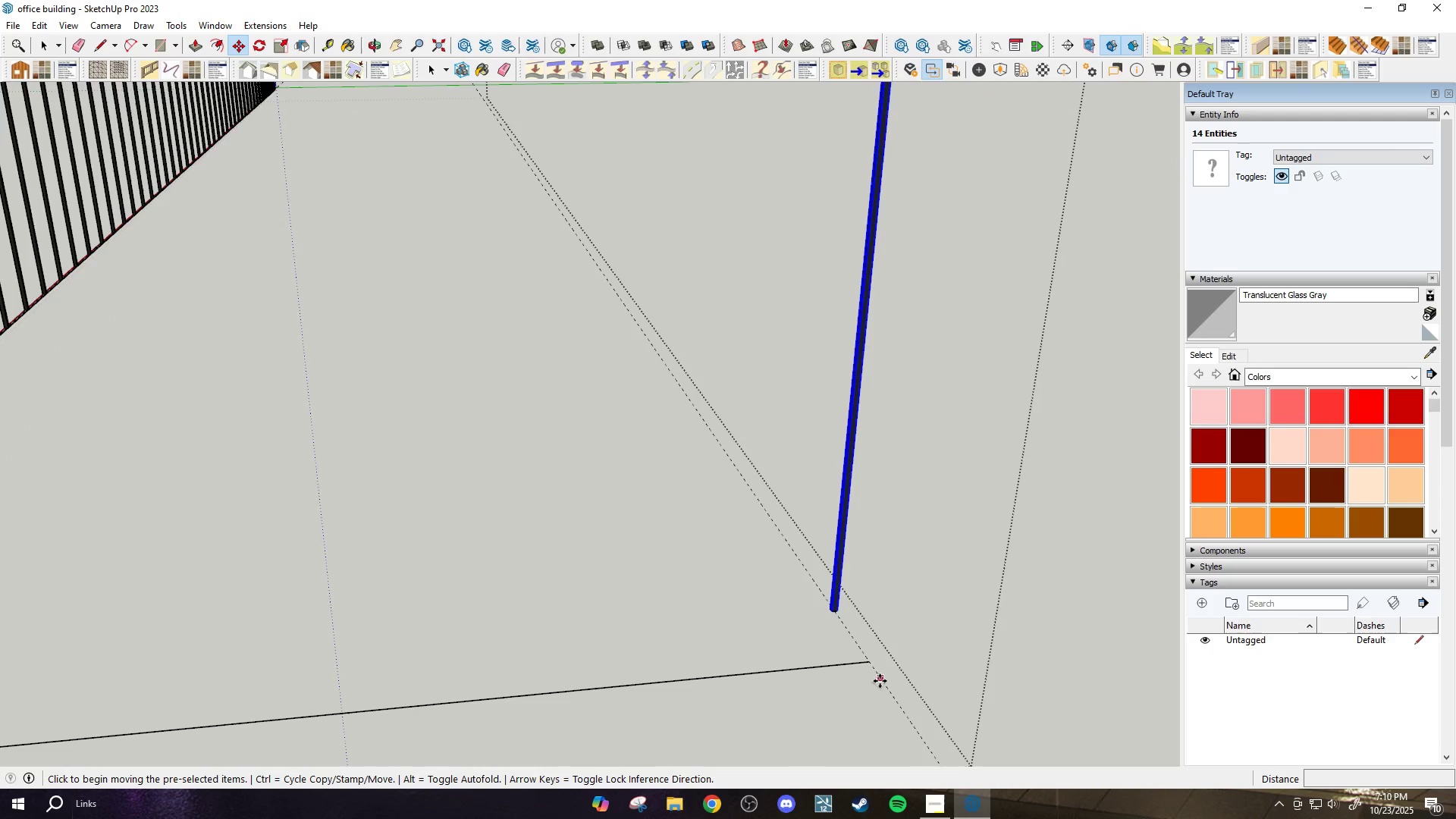 
key(Control+ControlLeft)
 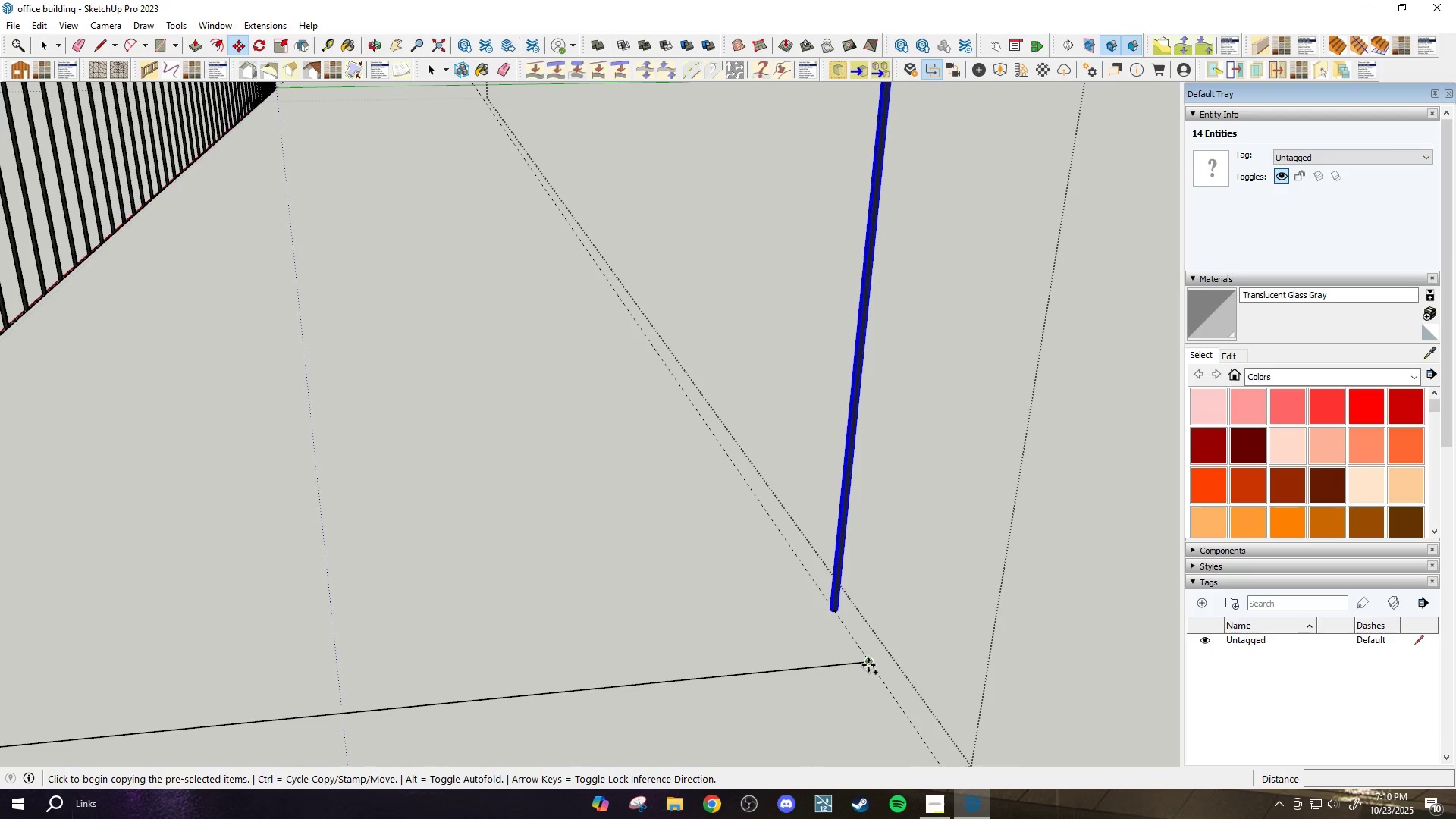 
left_click([868, 664])
 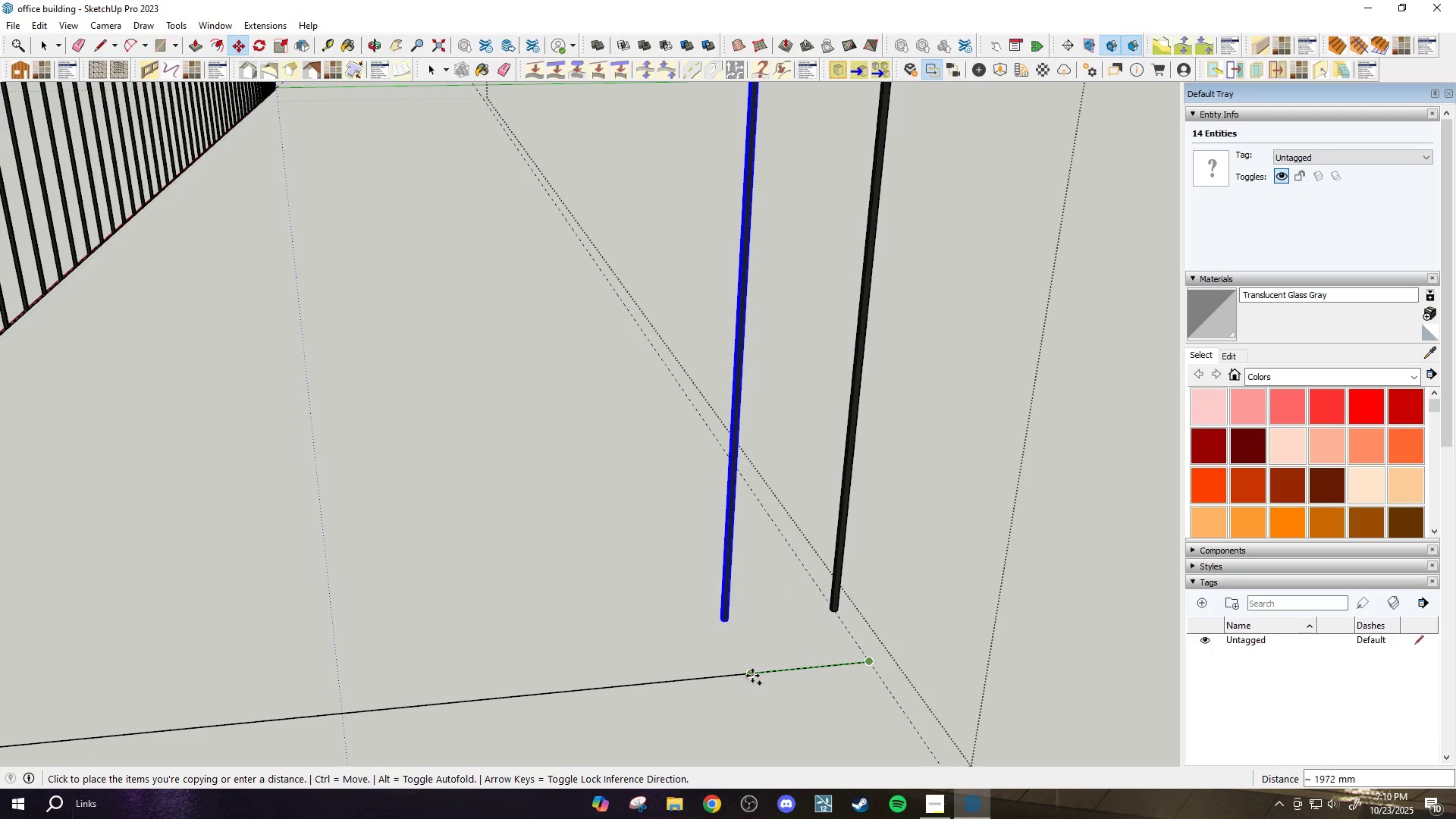 
left_click([751, 676])
 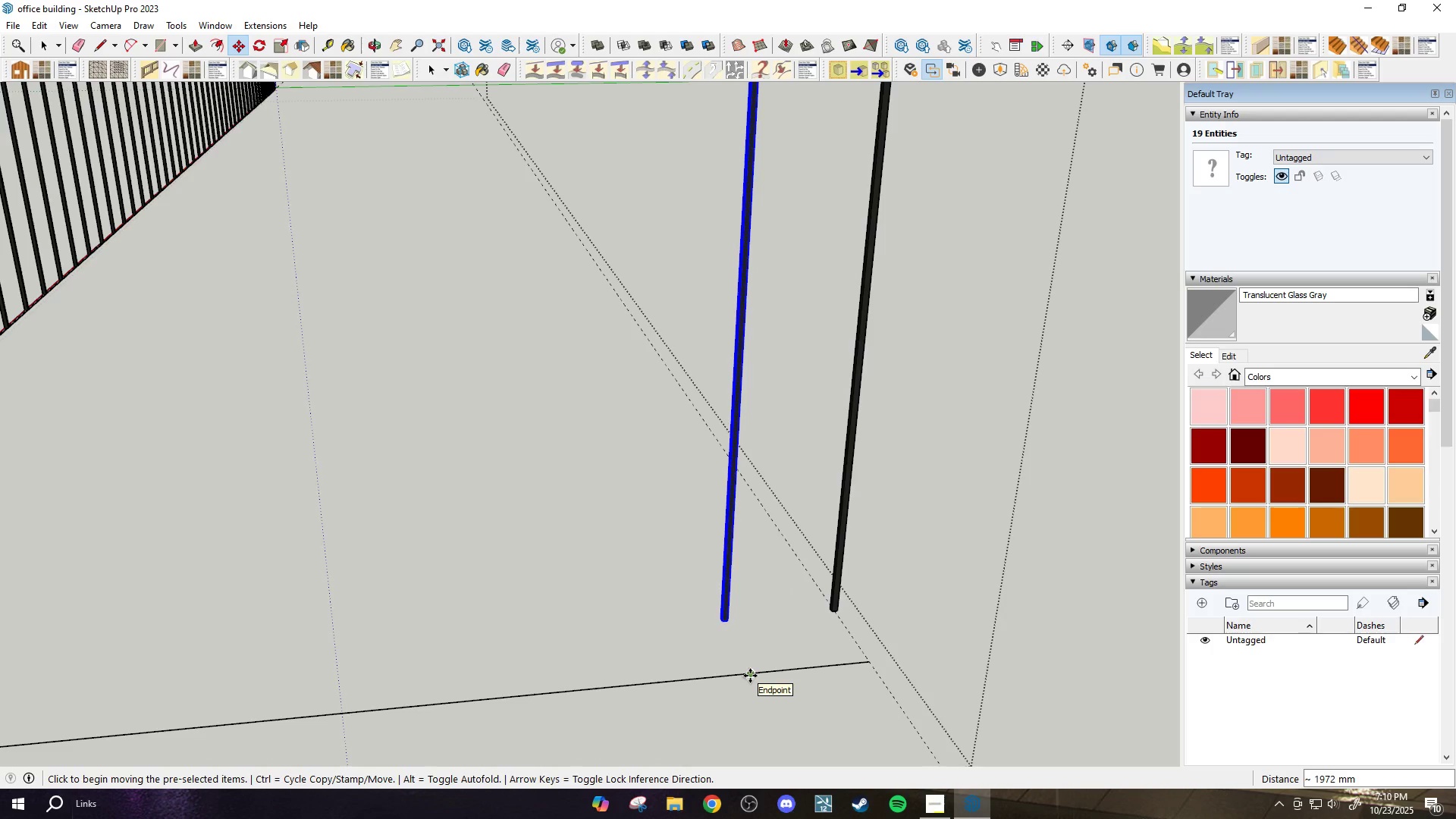 
key(X)
 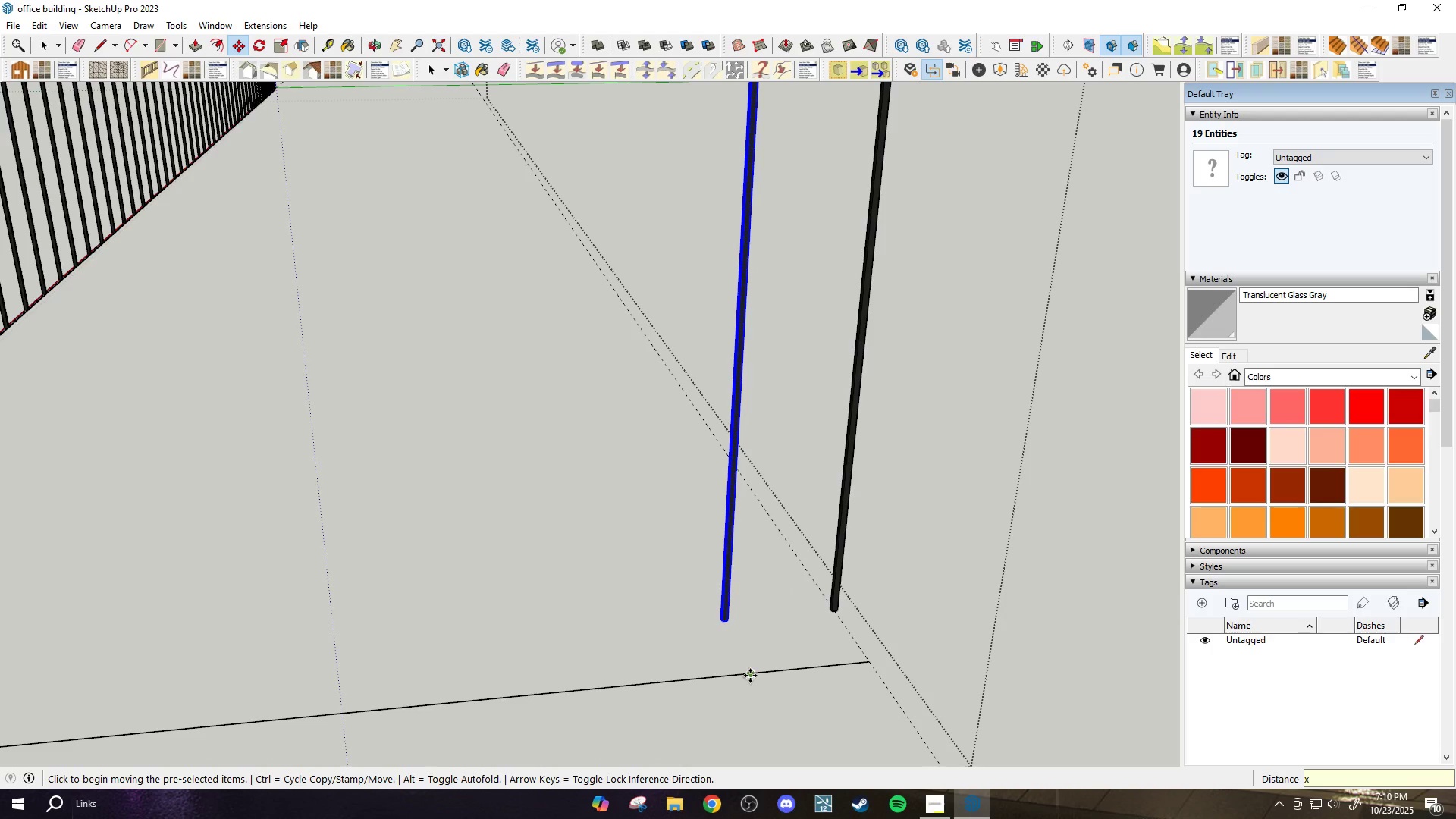 
type(20)
 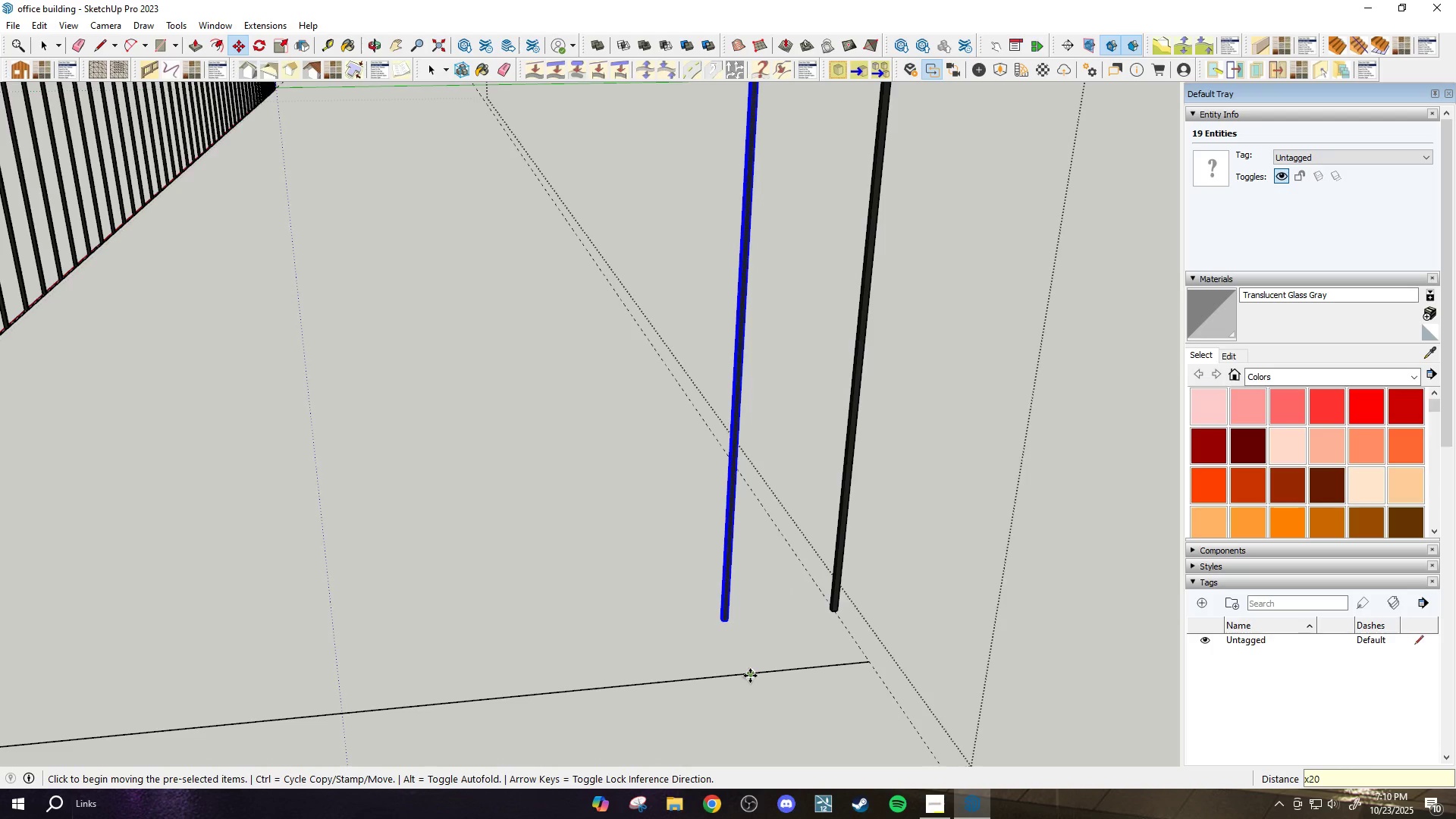 
key(Enter)
 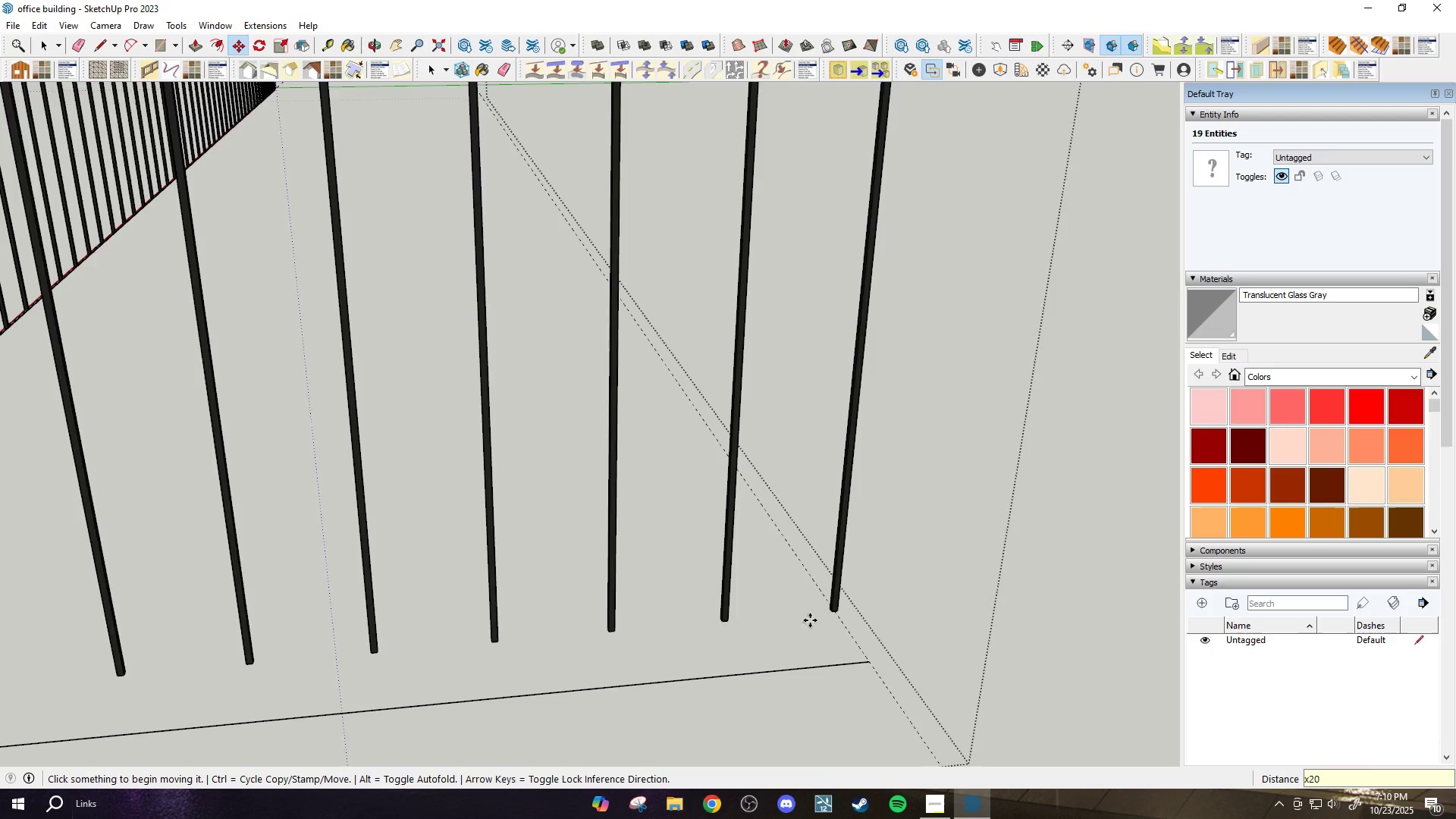 
scroll: coordinate [849, 618], scroll_direction: down, amount: 14.0
 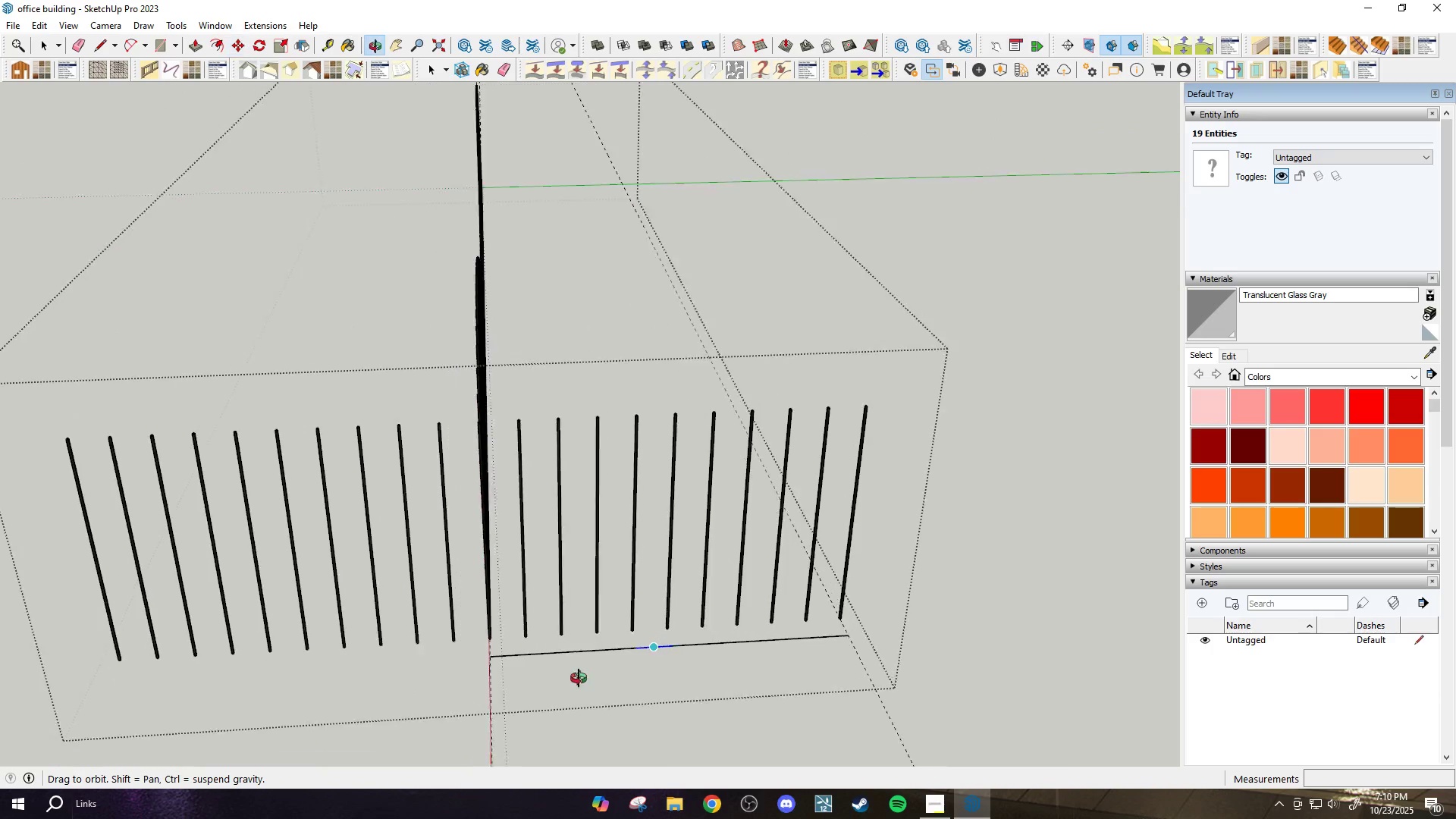 
key(Space)
 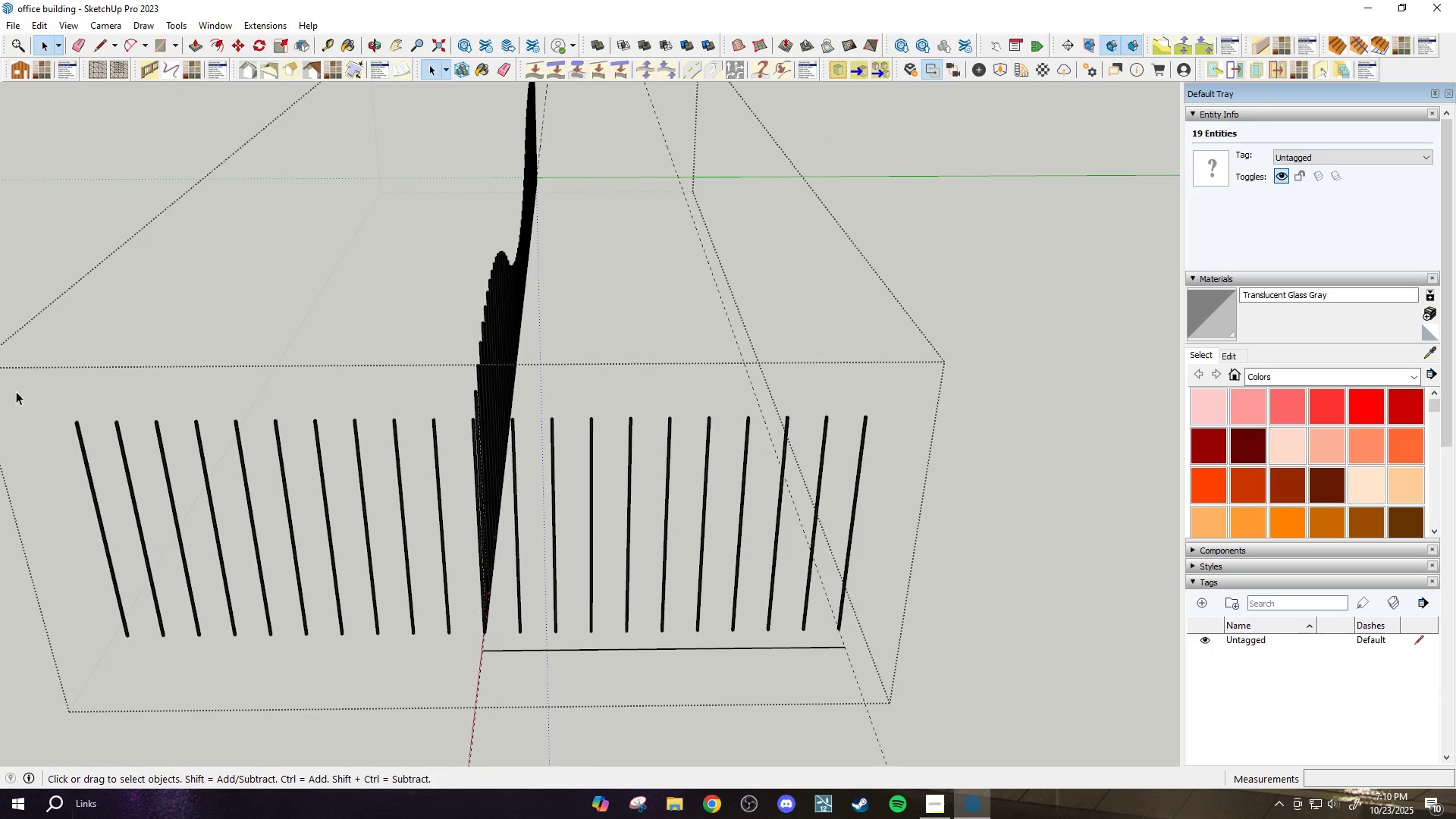 
left_click_drag(start_coordinate=[28, 374], to_coordinate=[429, 707])
 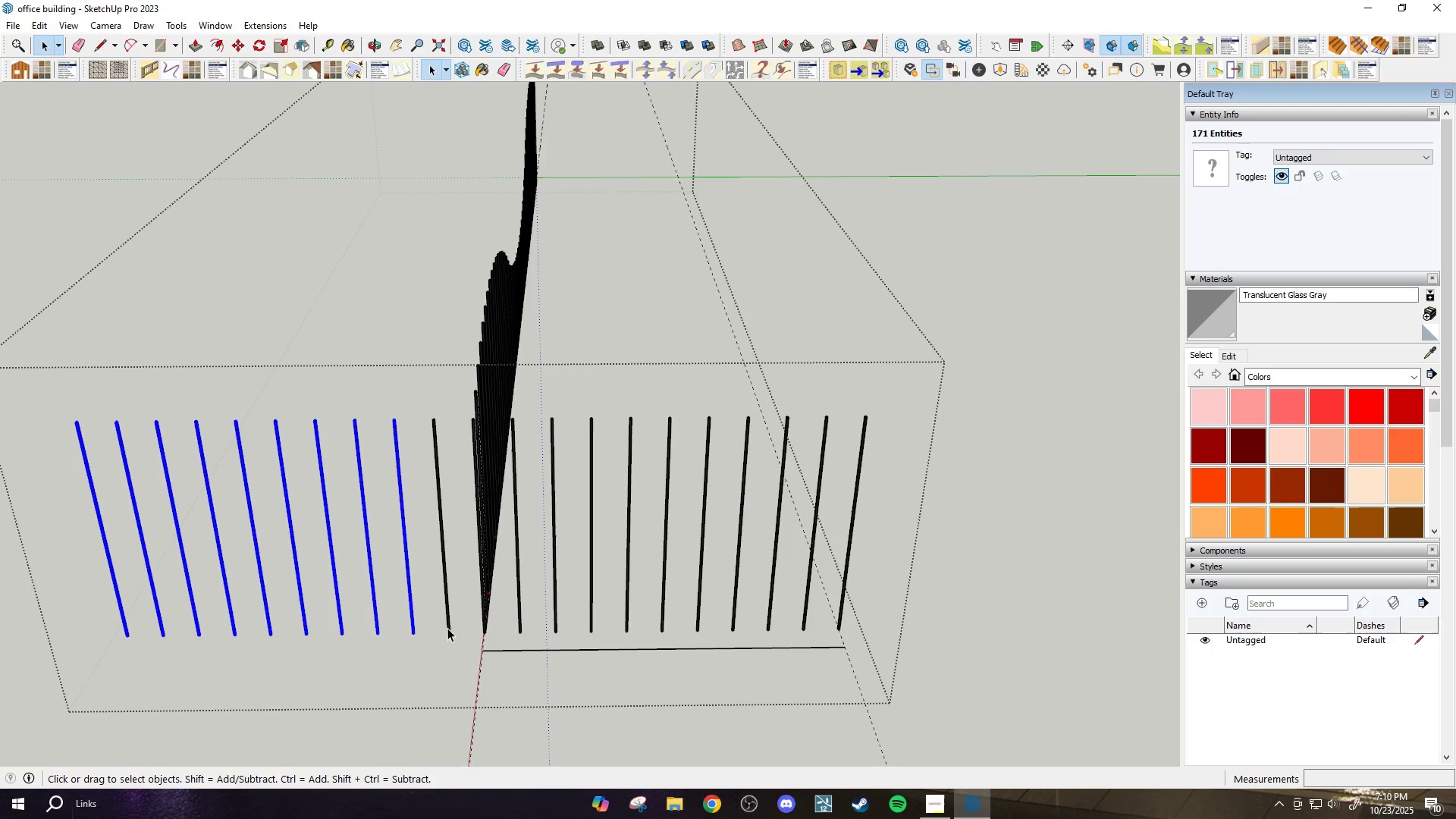 
key(Delete)
 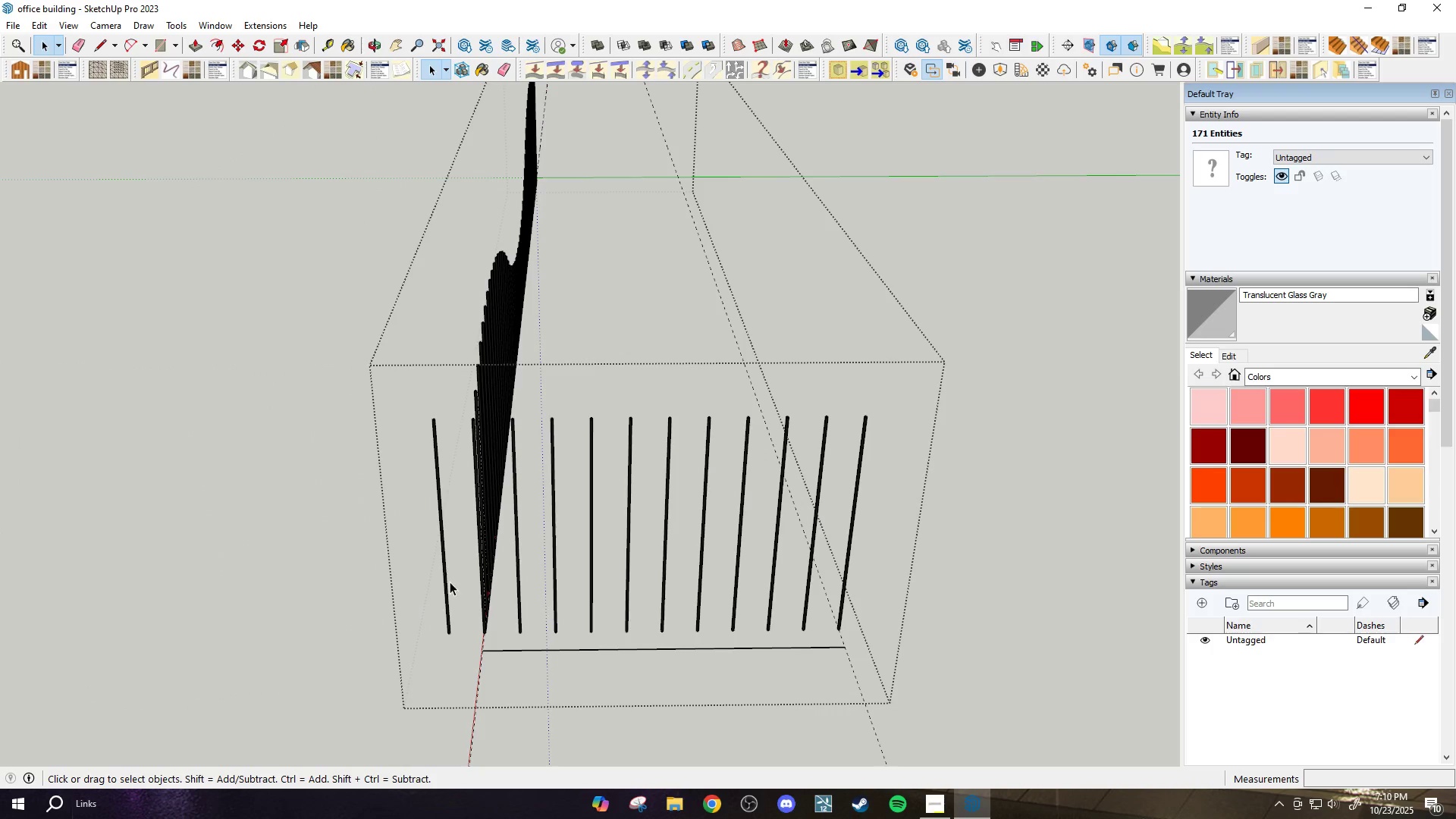 
scroll: coordinate [453, 569], scroll_direction: up, amount: 4.0
 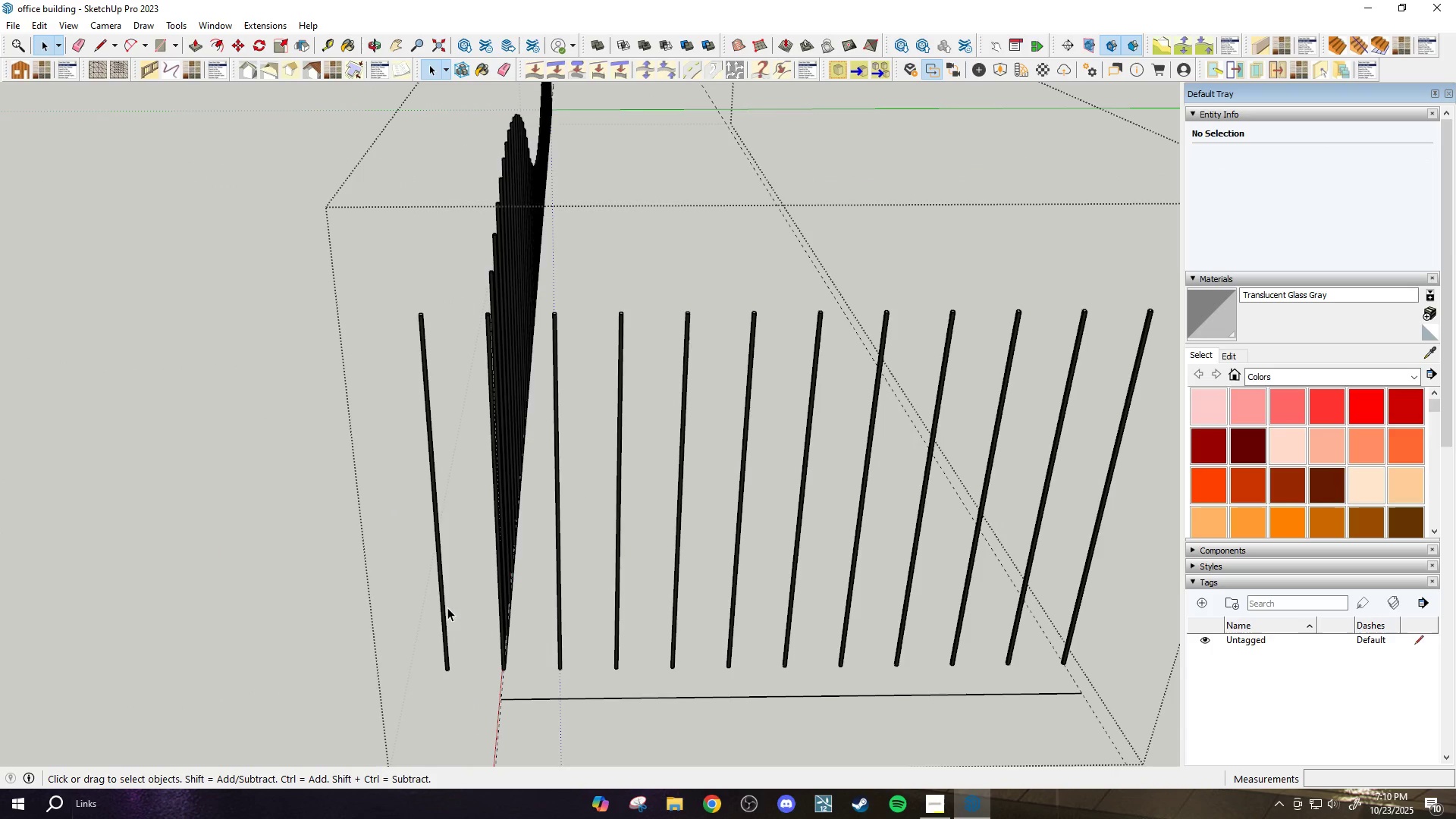 
left_click_drag(start_coordinate=[447, 608], to_coordinate=[392, 704])
 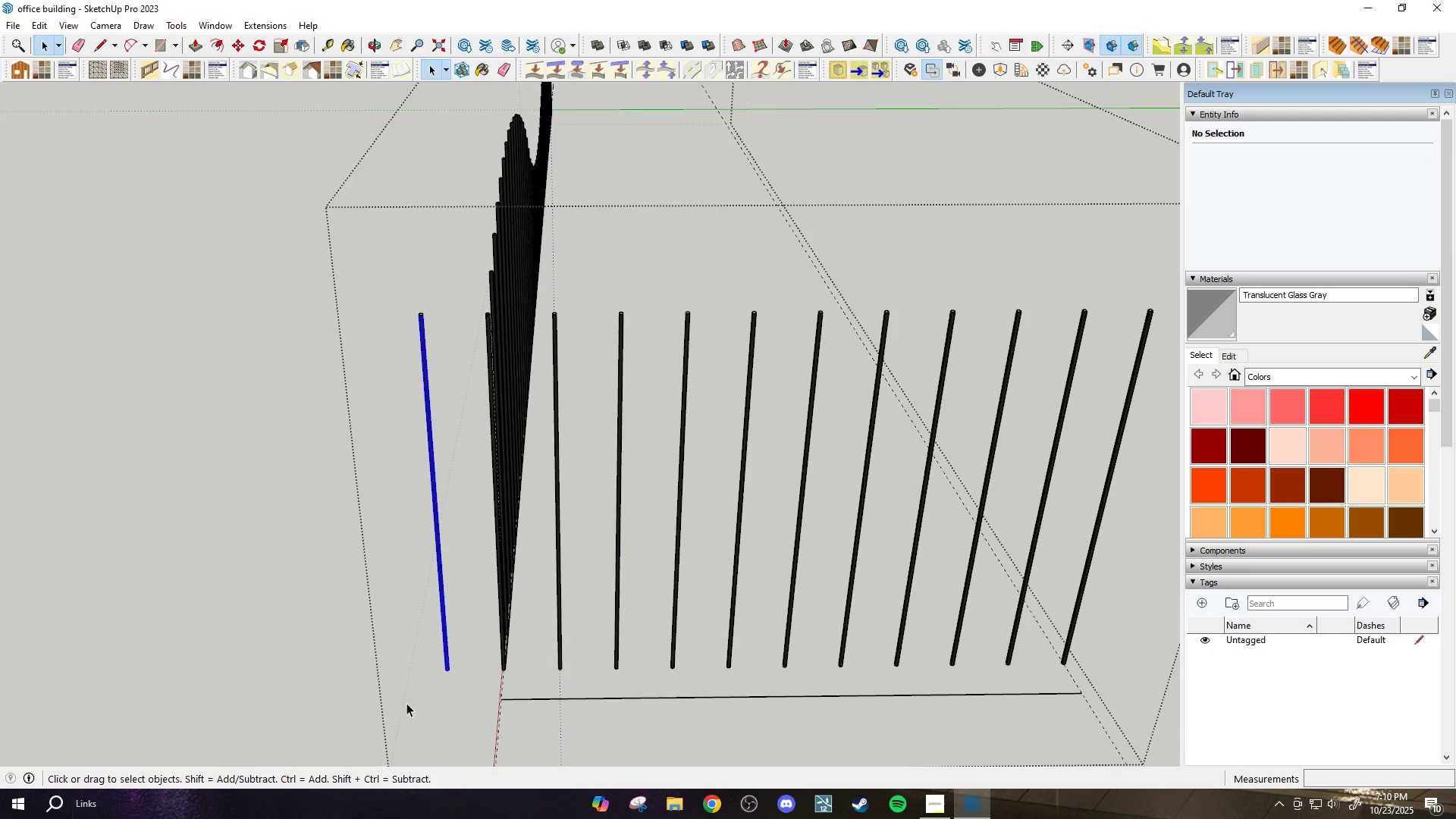 
key(Delete)
 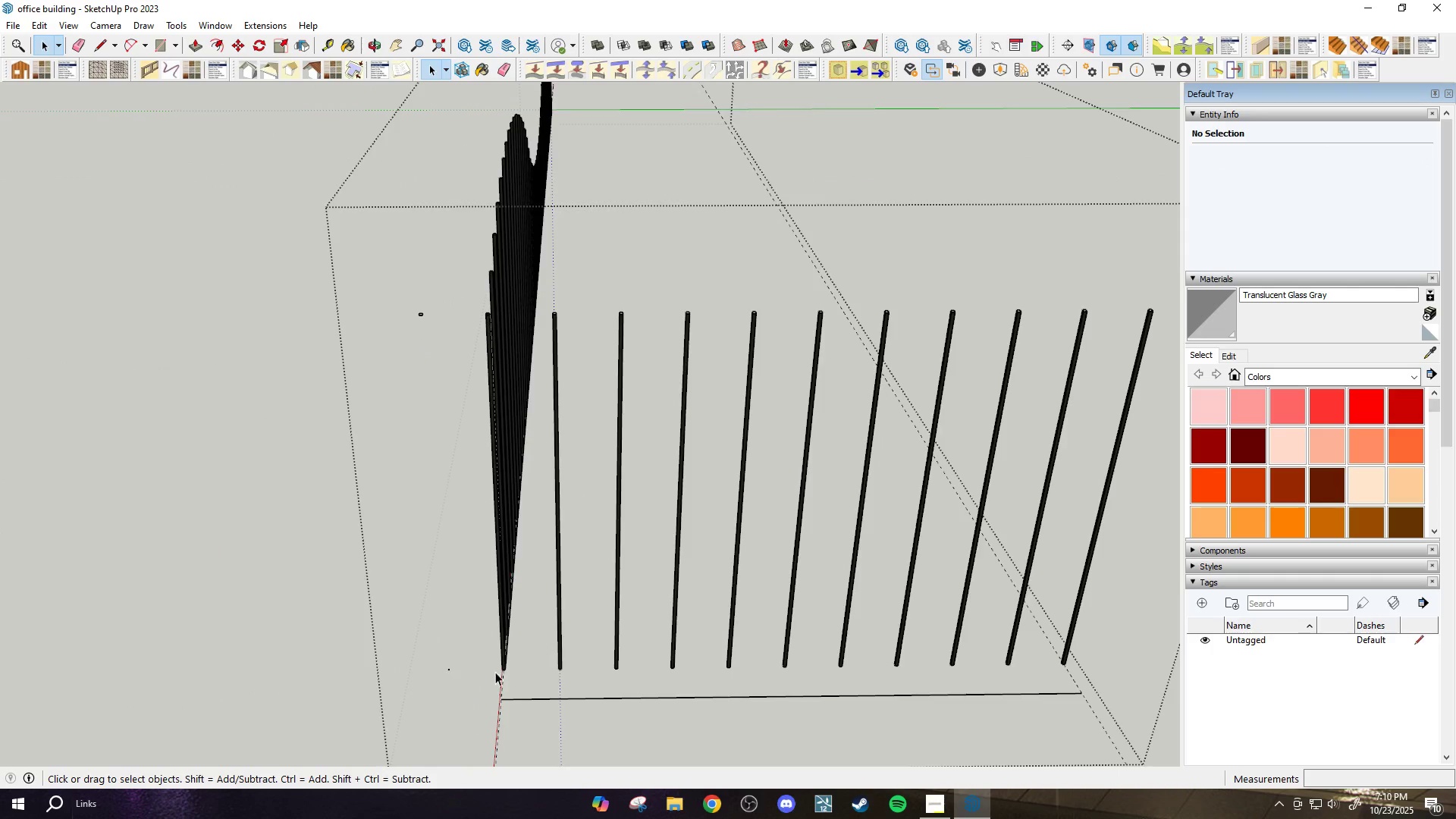 
scroll: coordinate [503, 664], scroll_direction: up, amount: 4.0
 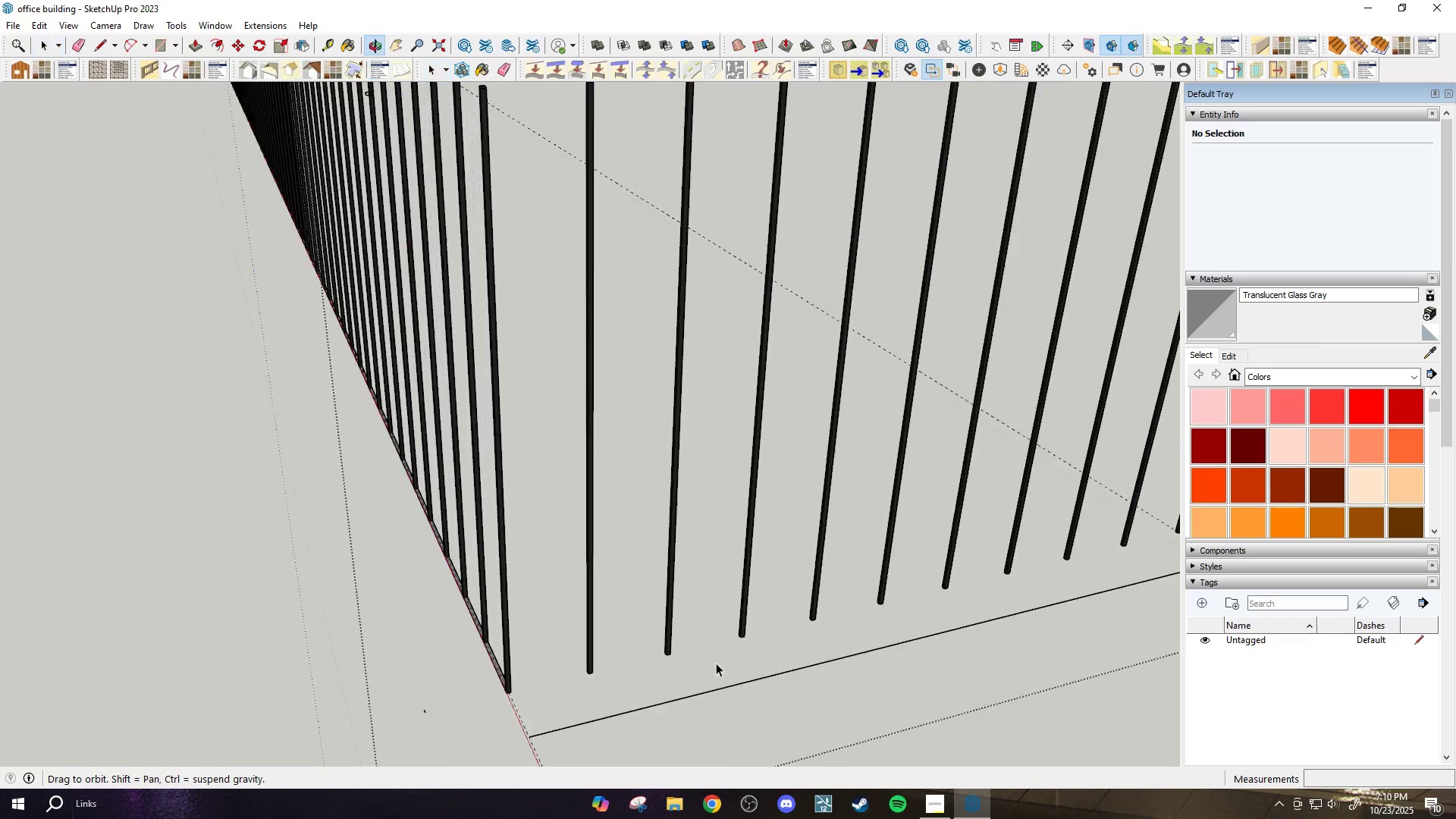 
scroll: coordinate [410, 609], scroll_direction: down, amount: 3.0
 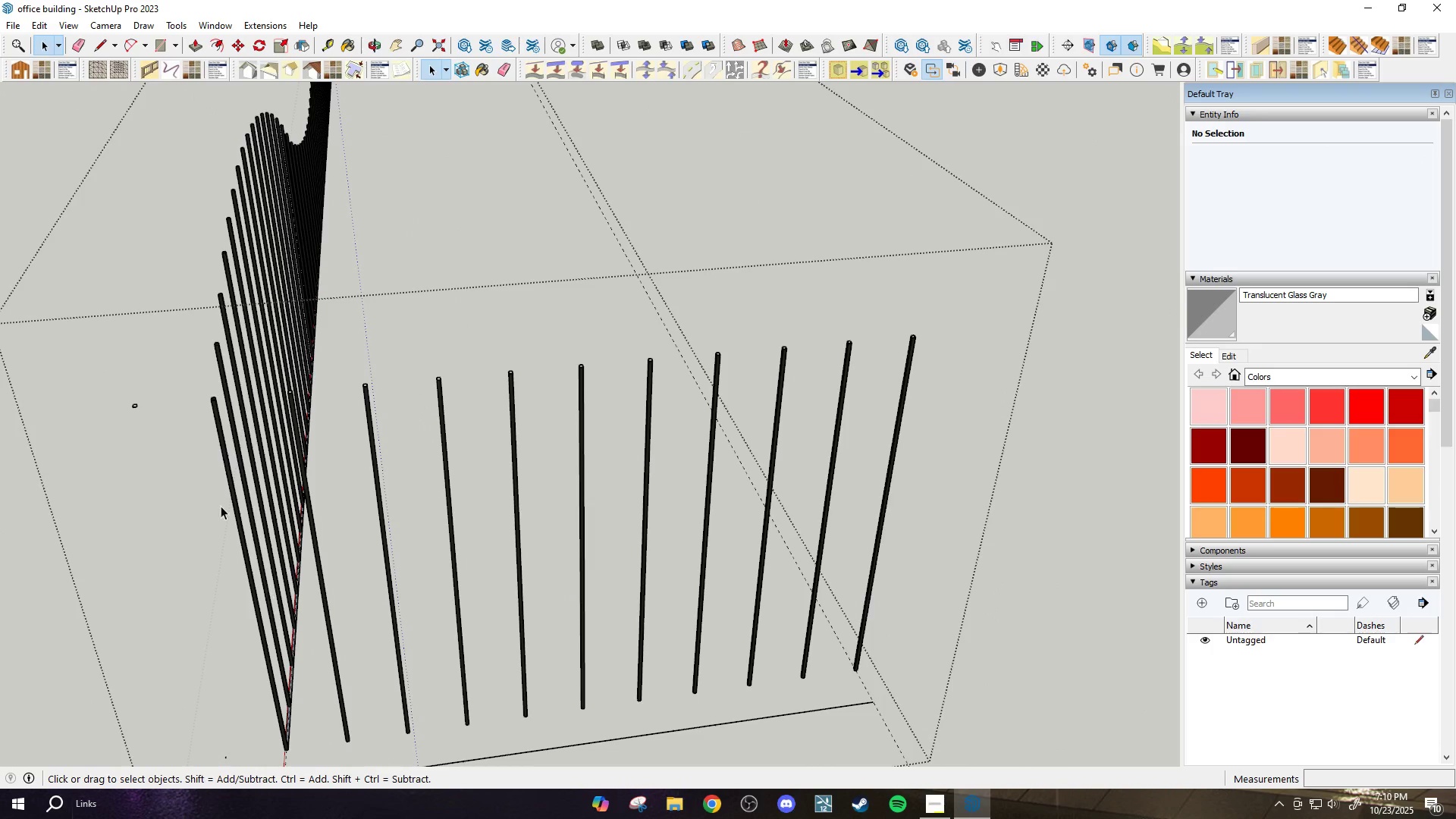 
left_click_drag(start_coordinate=[63, 379], to_coordinate=[158, 458])
 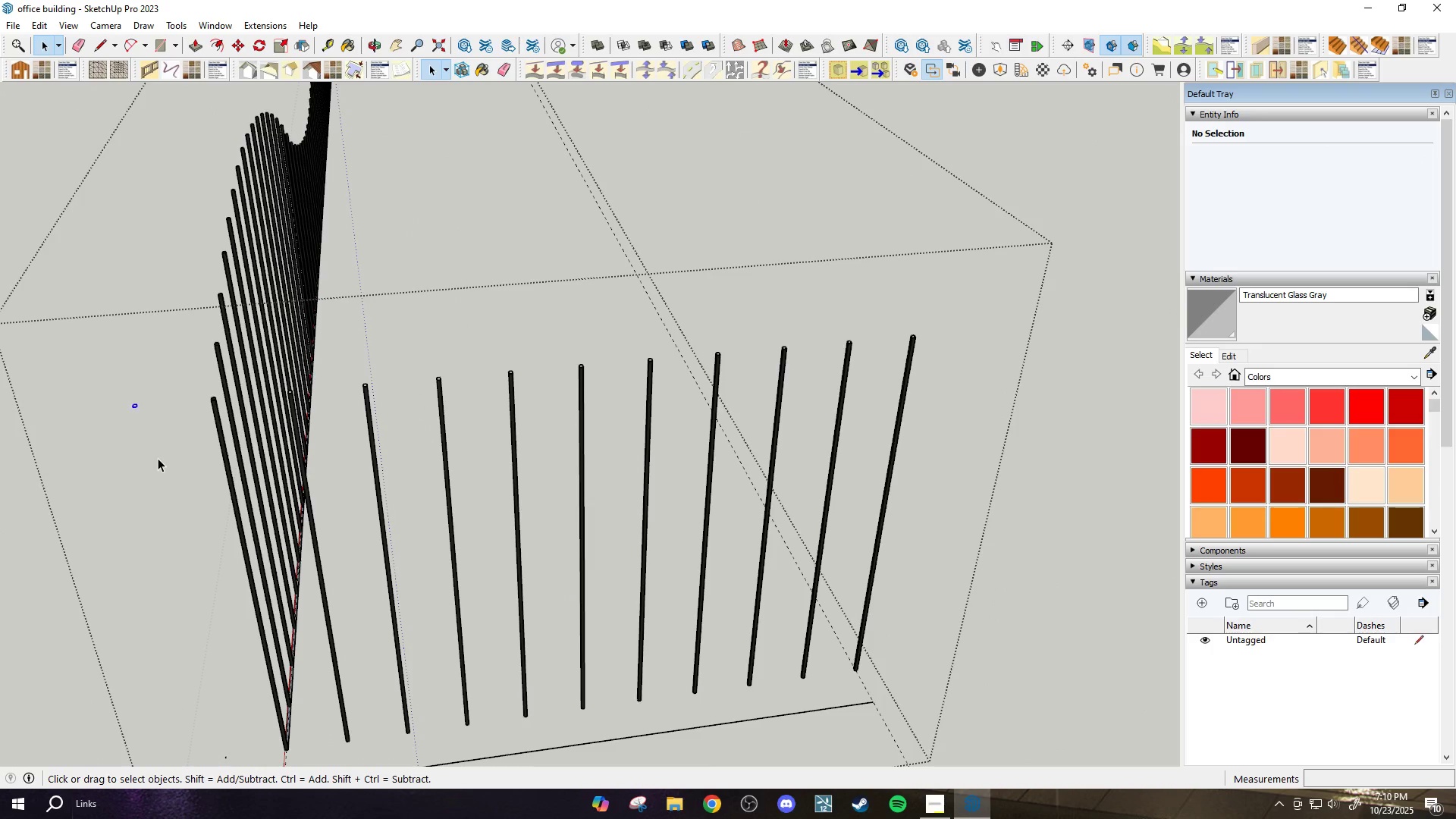 
key(Delete)
 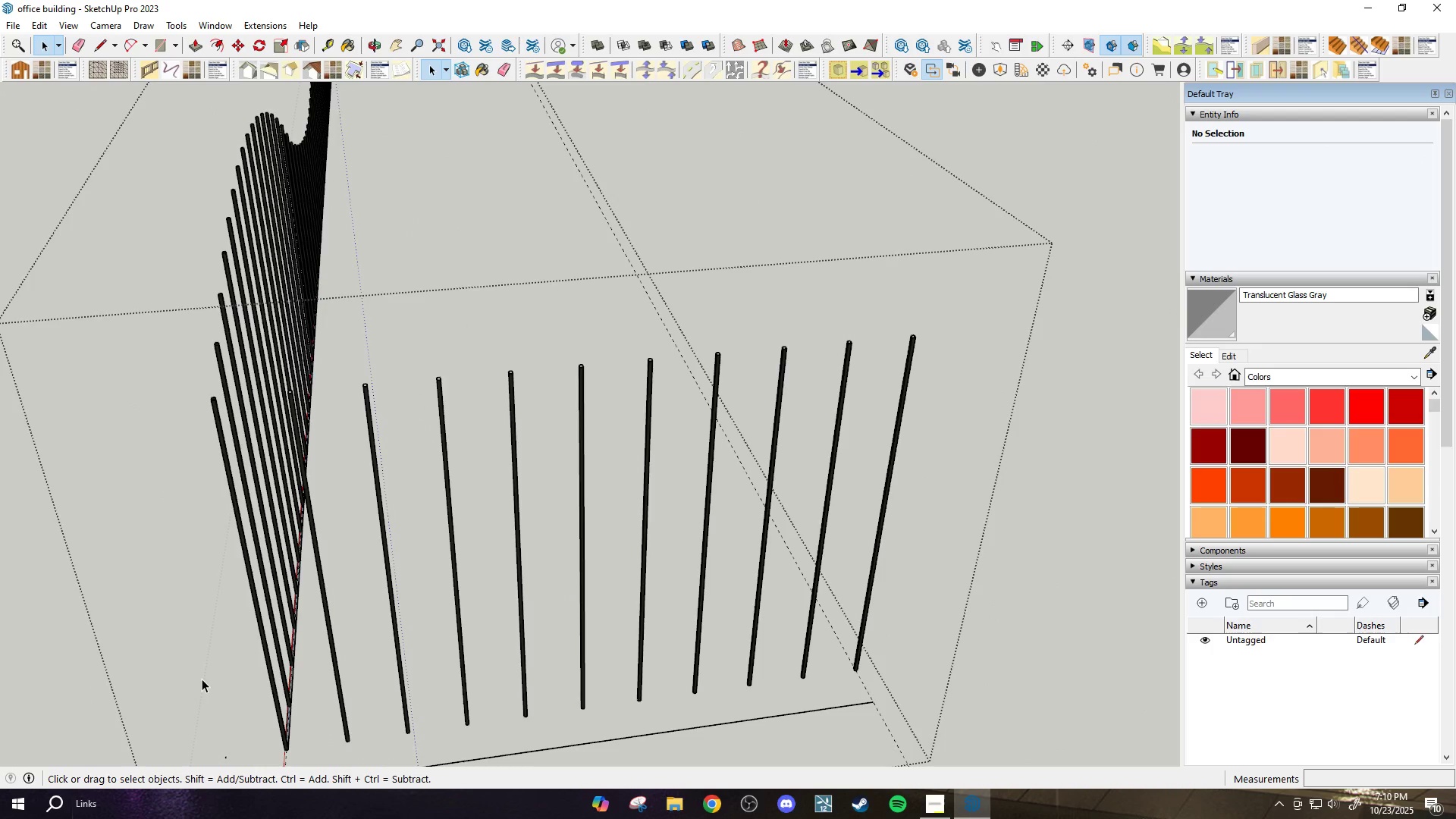 
scroll: coordinate [183, 663], scroll_direction: down, amount: 1.0
 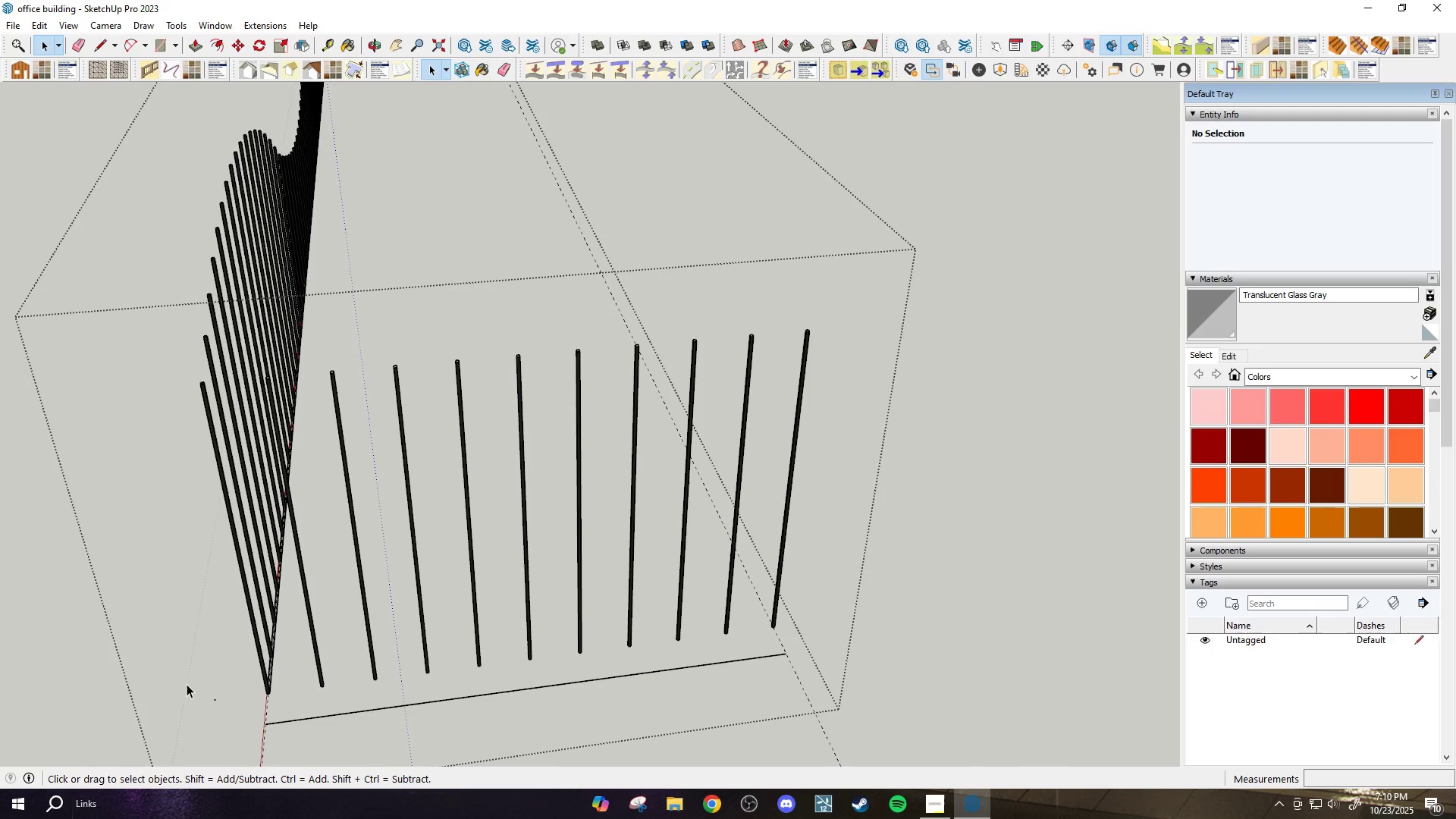 
left_click_drag(start_coordinate=[187, 684], to_coordinate=[243, 721])
 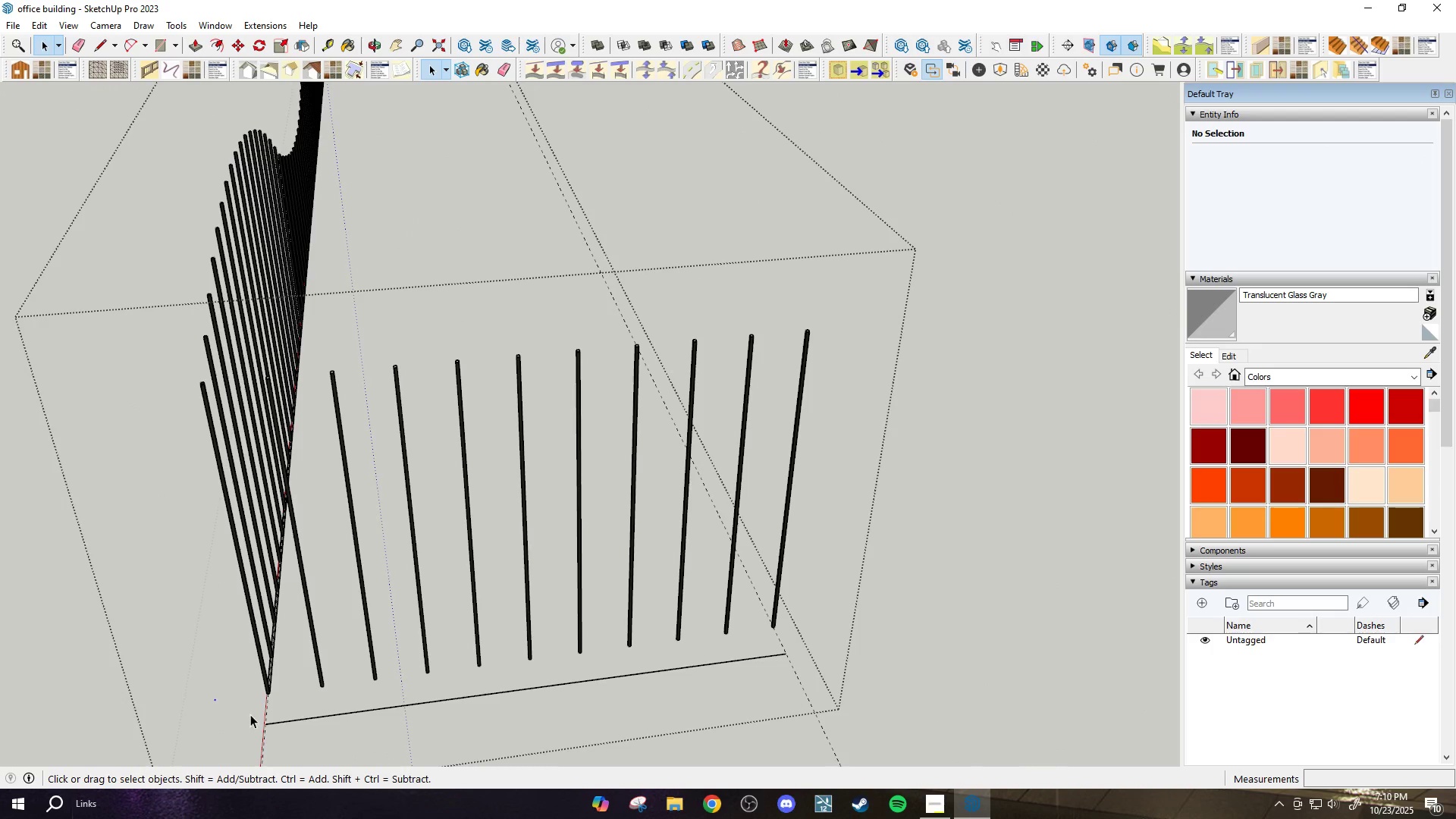 
key(Delete)
 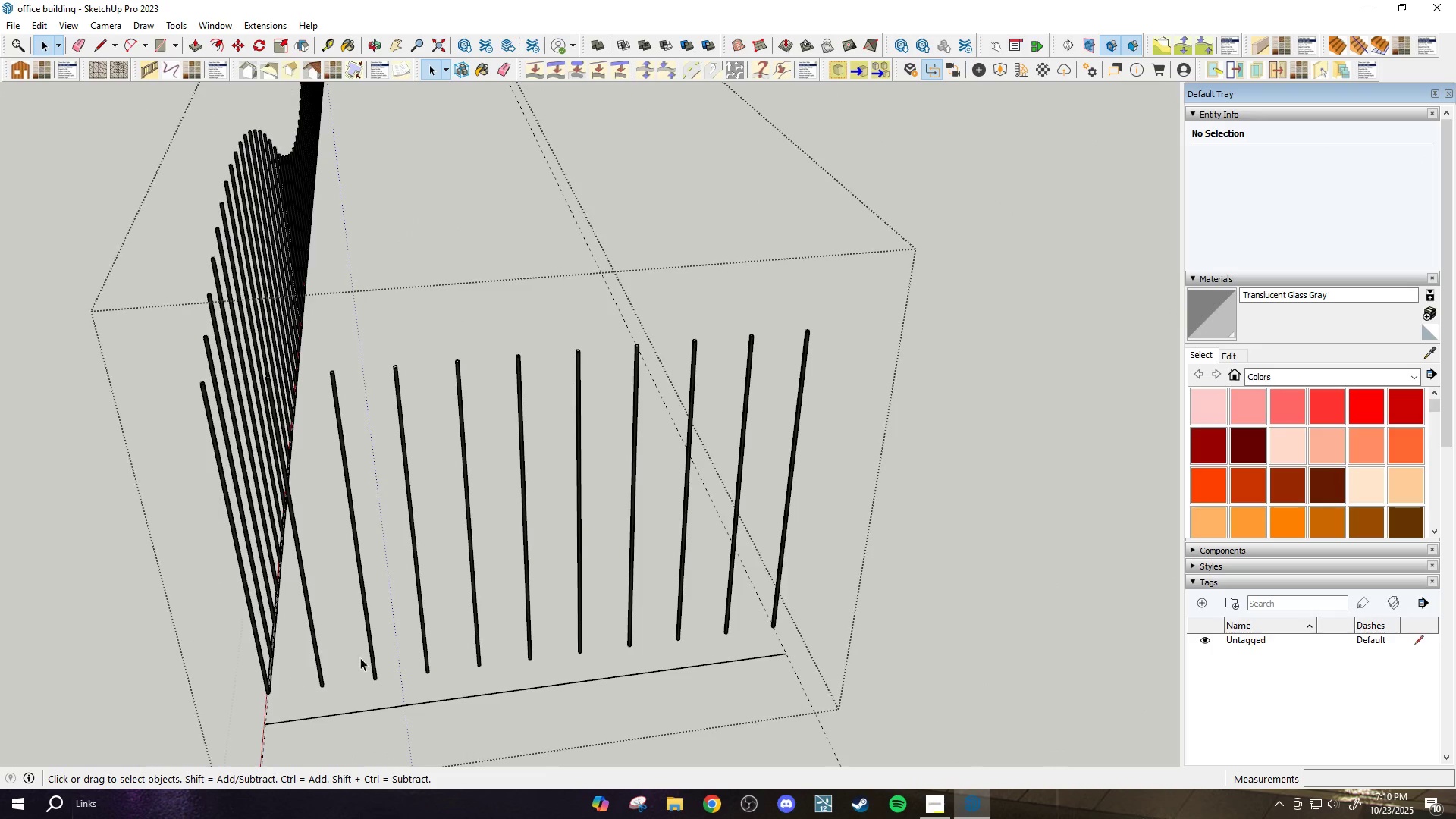 
scroll: coordinate [450, 530], scroll_direction: down, amount: 10.0
 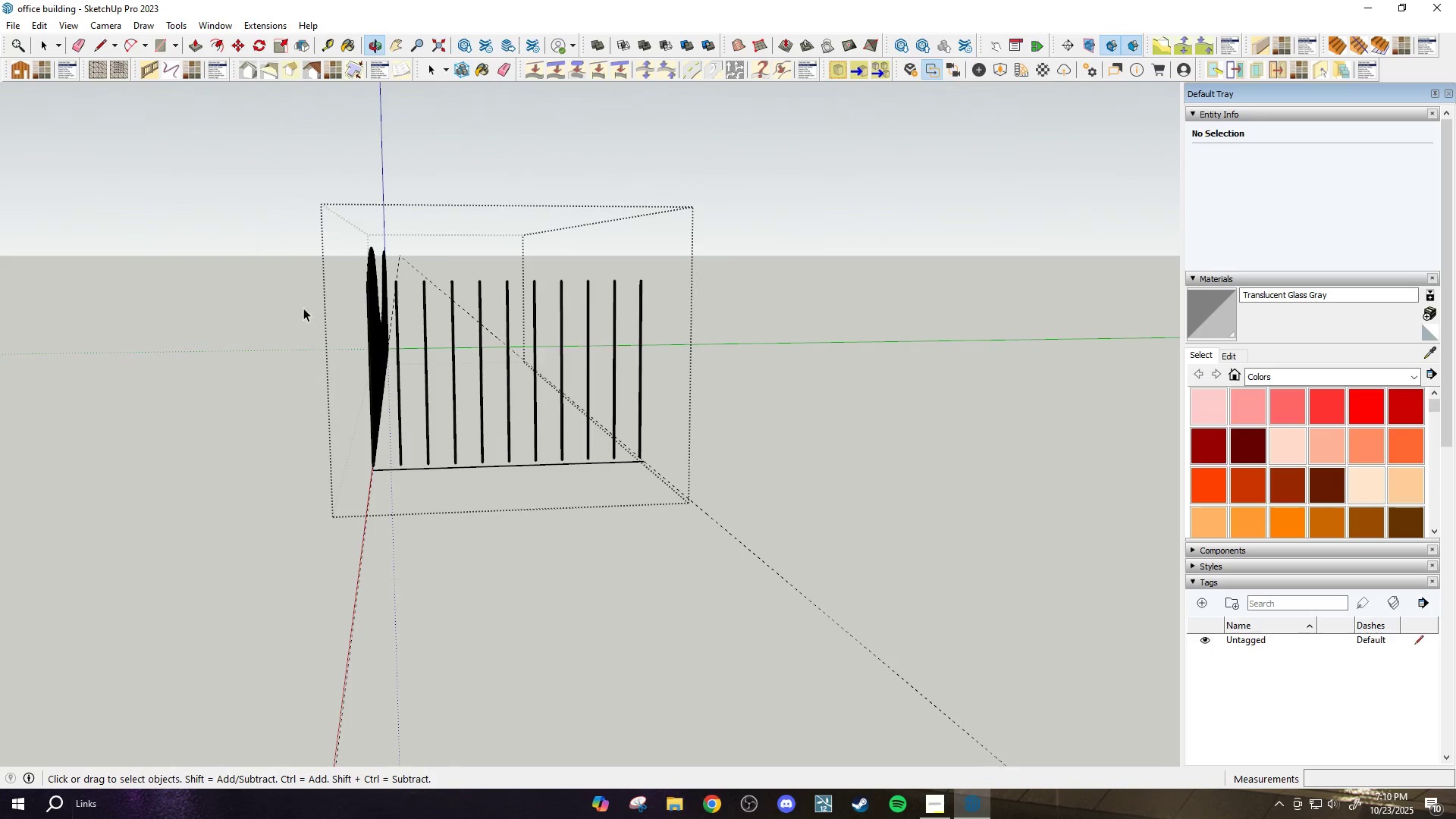 
left_click_drag(start_coordinate=[259, 176], to_coordinate=[393, 526])
 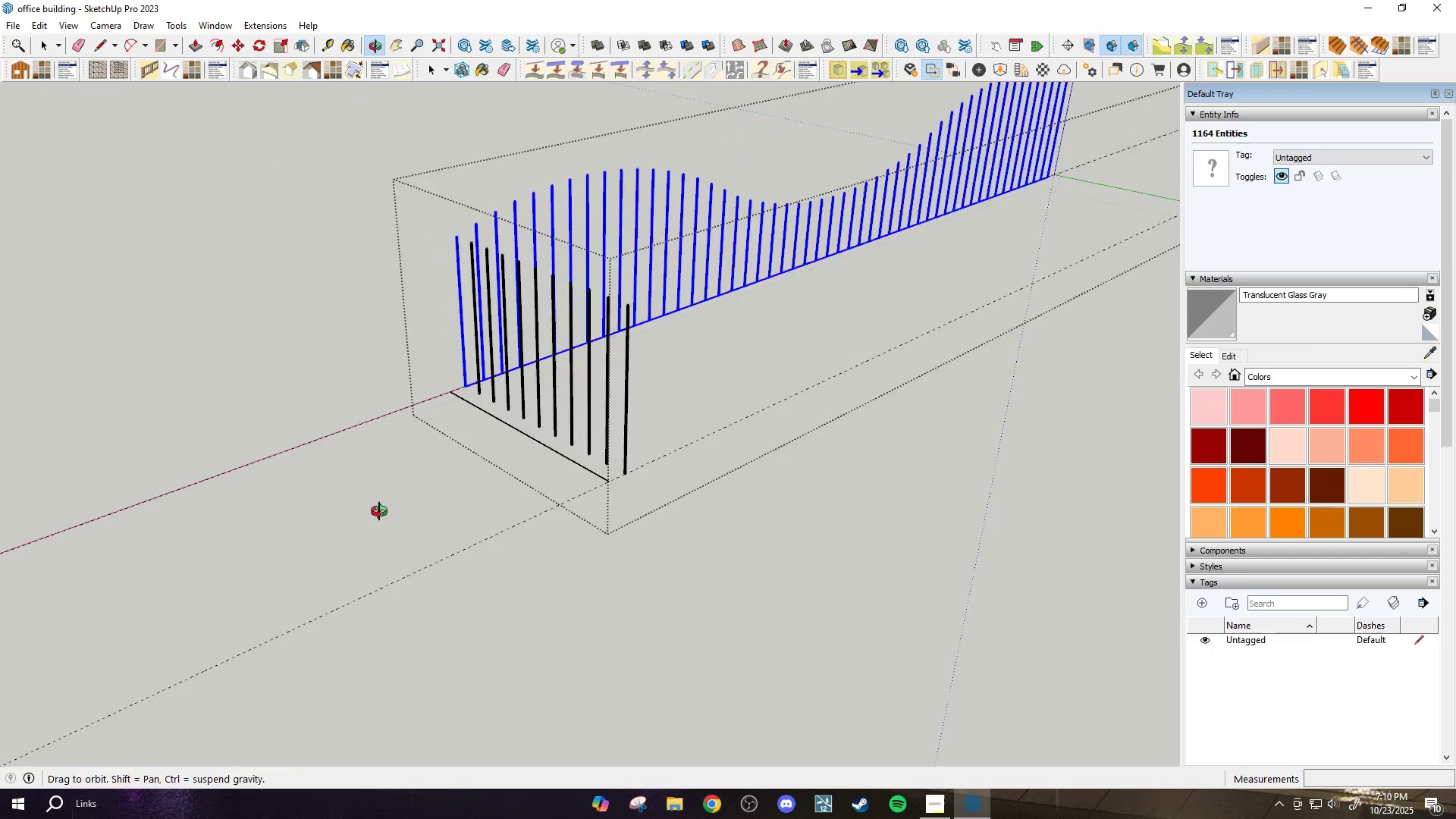 
scroll: coordinate [717, 308], scroll_direction: up, amount: 18.0
 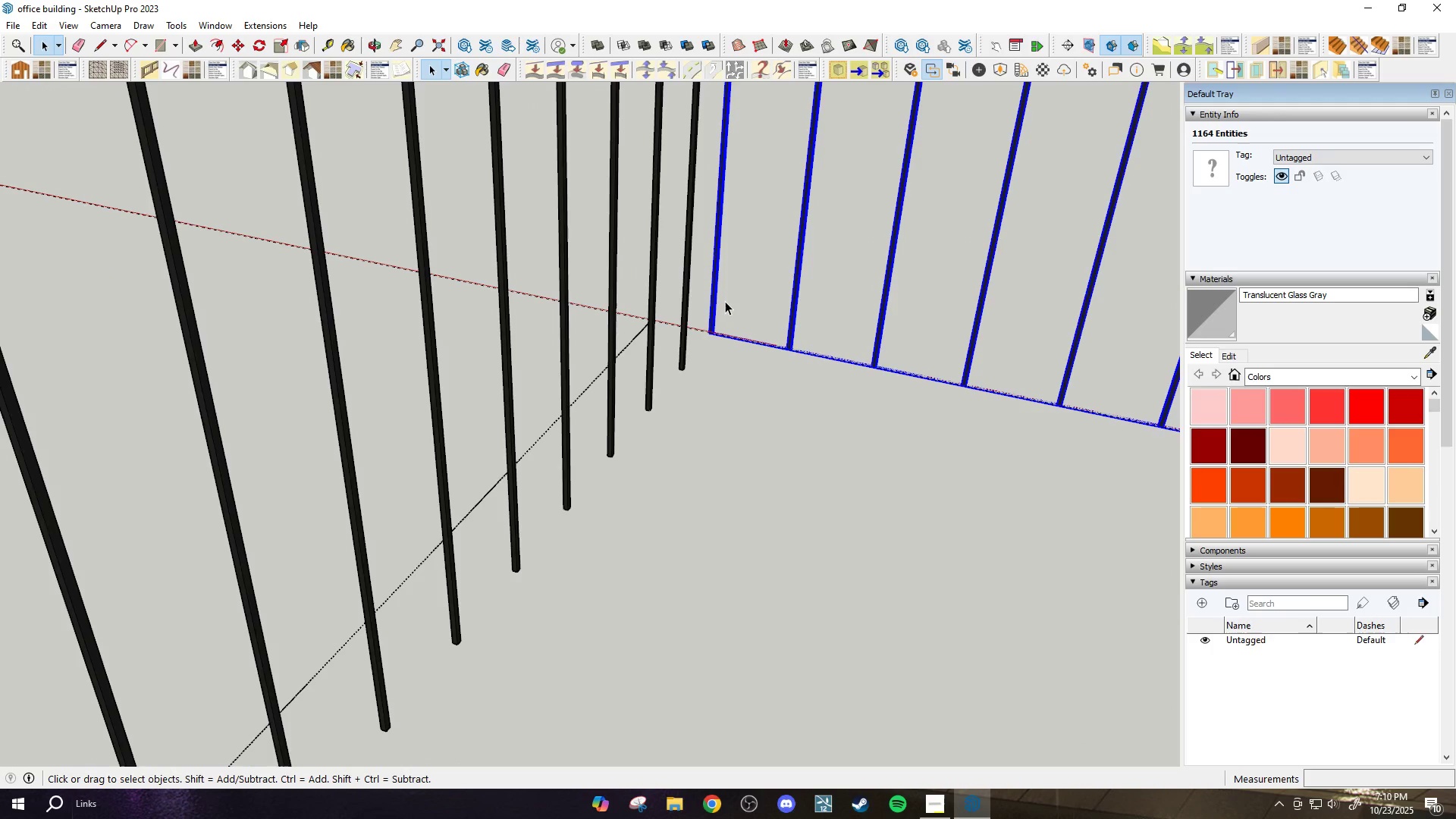 
hold_key(key=ControlLeft, duration=0.85)
hold_key(key=ShiftLeft, duration=0.73)
left_click_drag(start_coordinate=[730, 304], to_coordinate=[679, 366])
 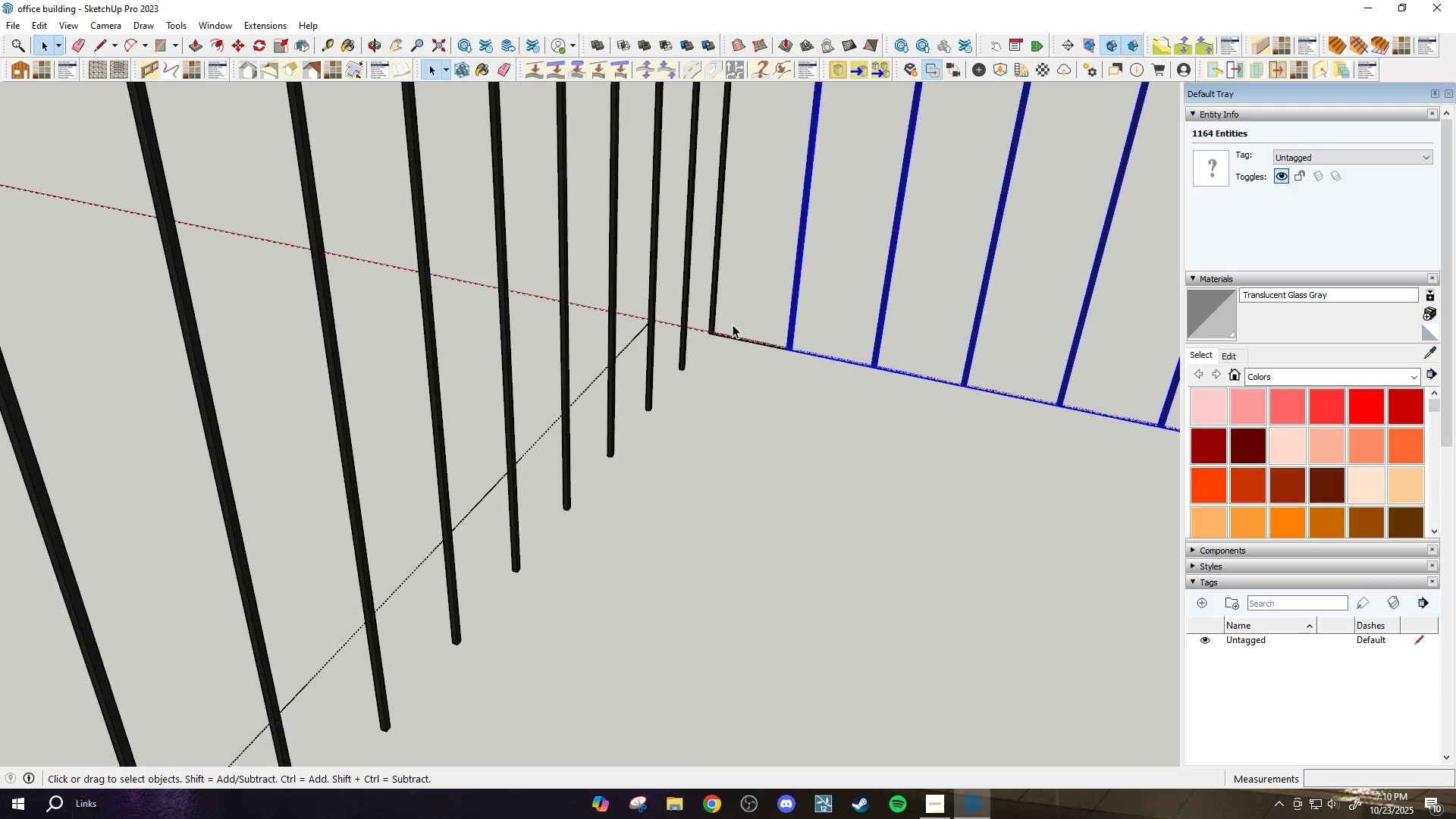 
scroll: coordinate [762, 356], scroll_direction: up, amount: 26.0
 